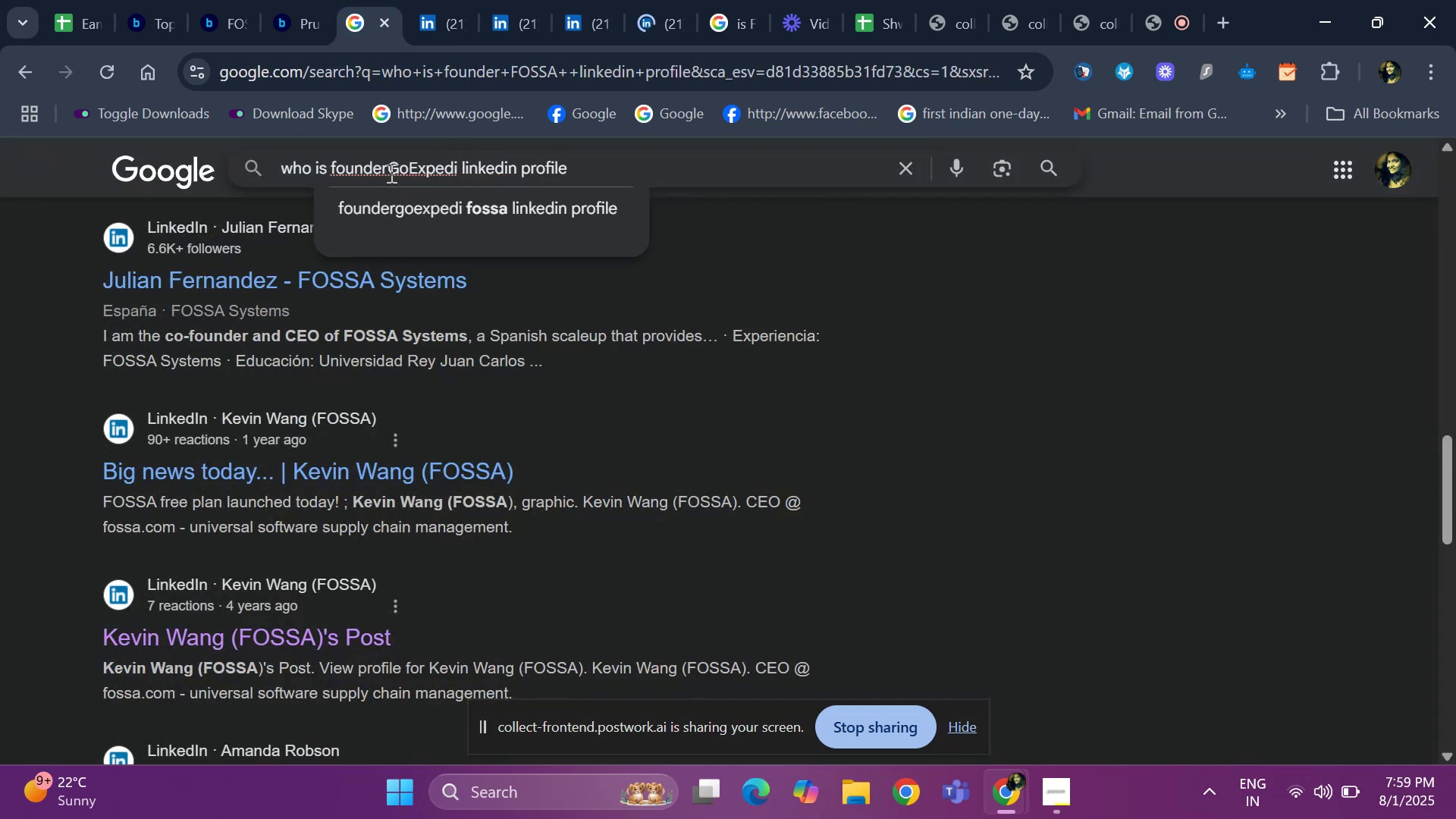 
left_click([390, 173])
 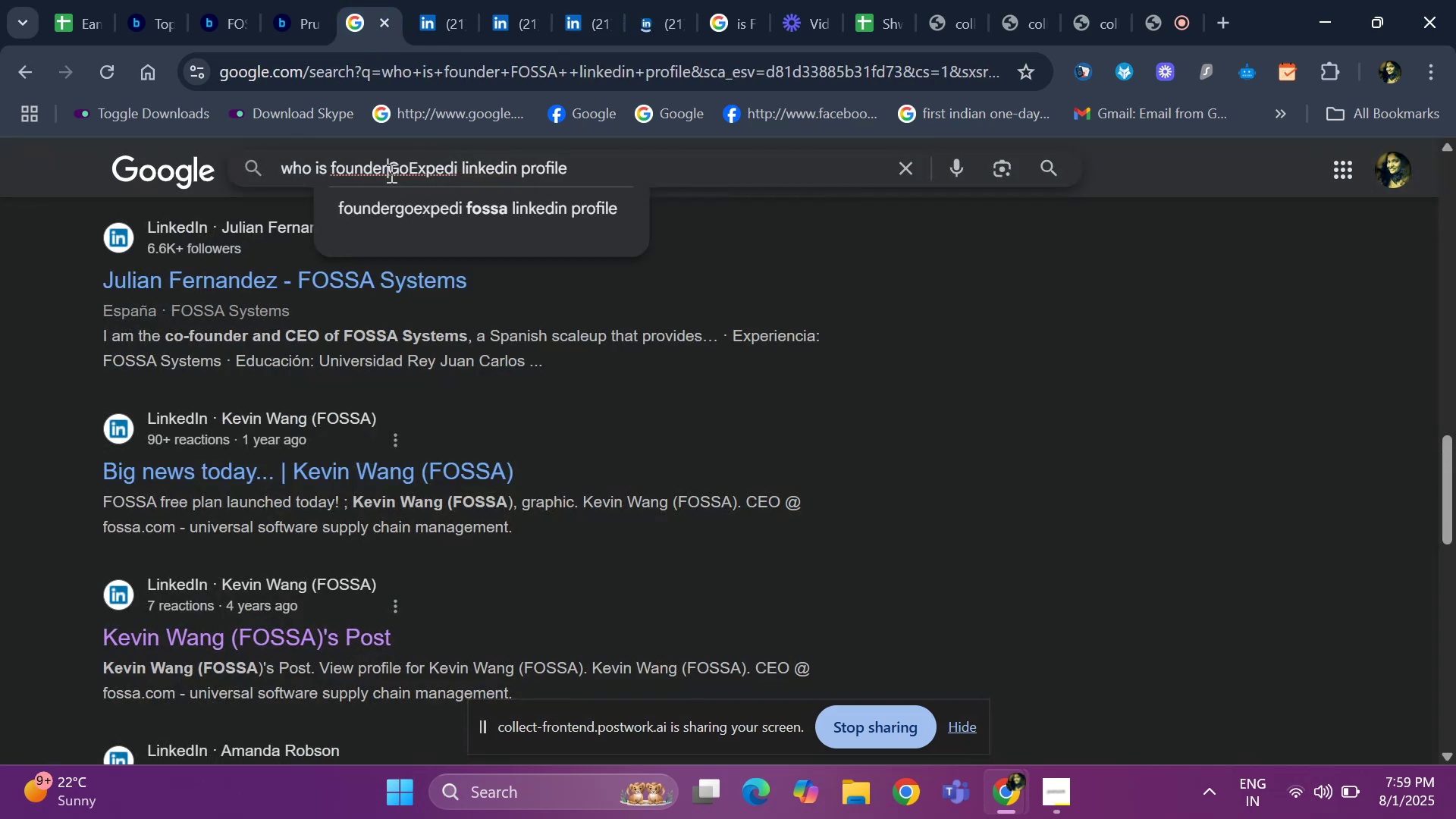 
key(Space)
 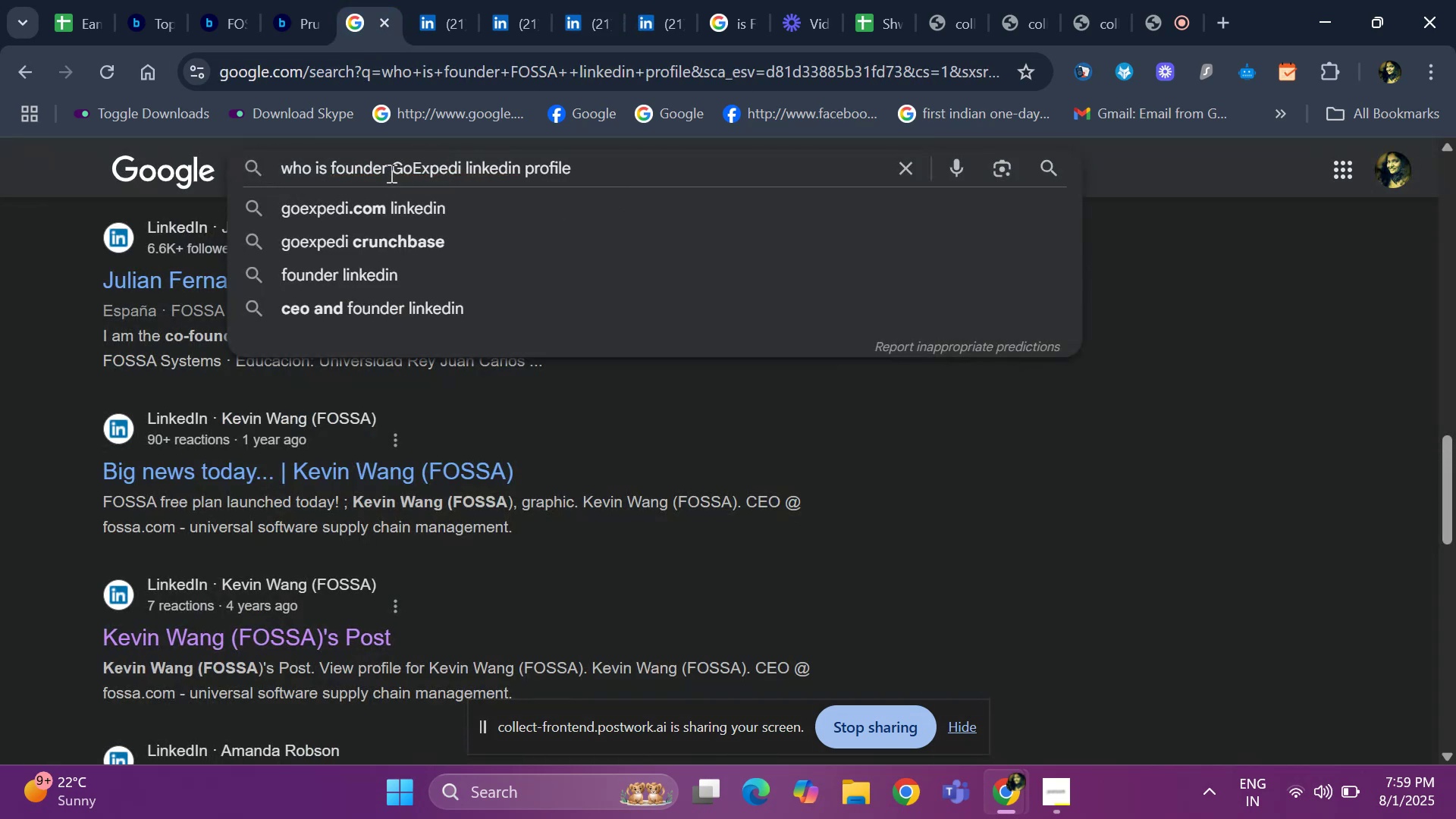 
key(Enter)
 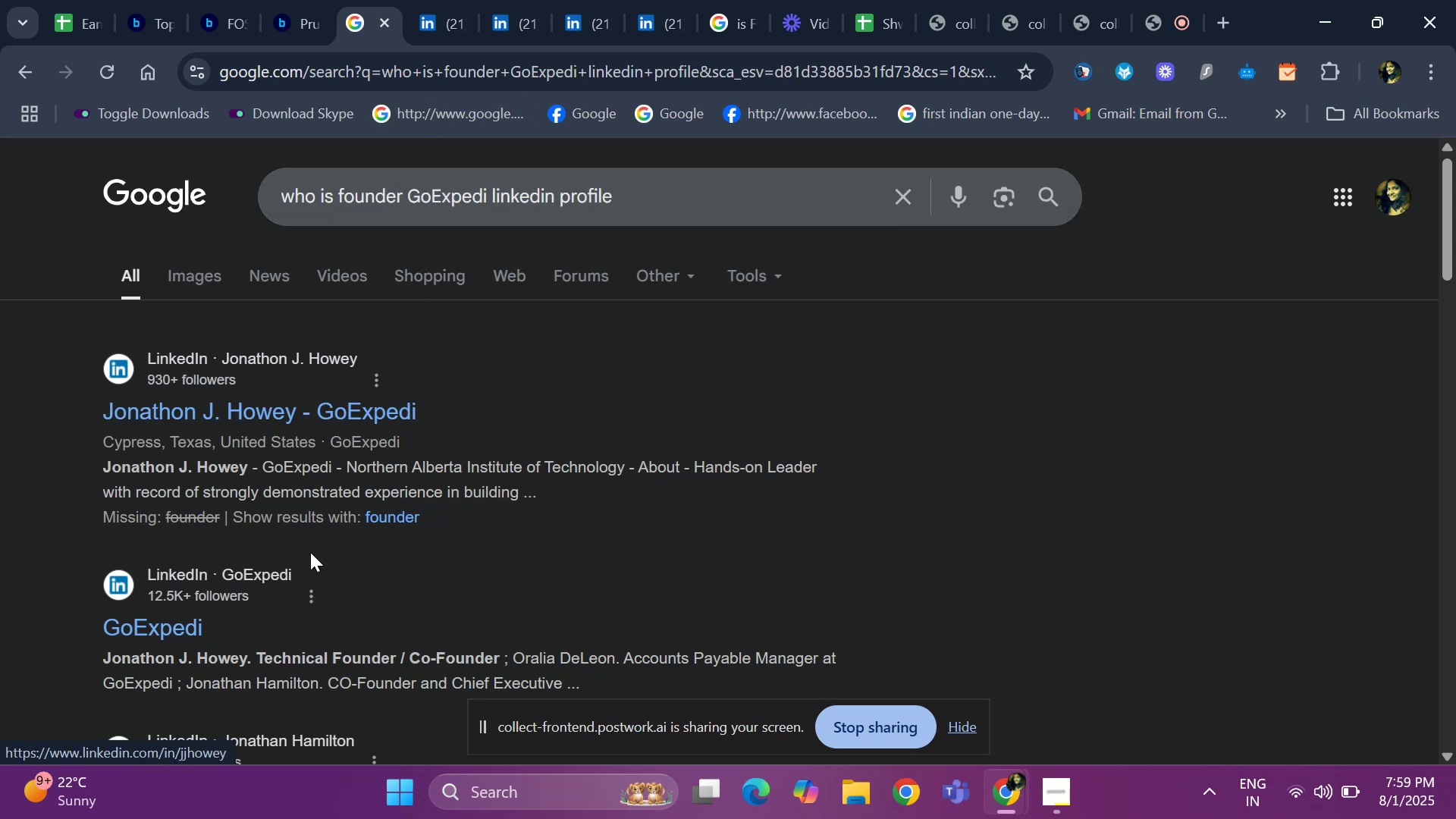 
wait(6.51)
 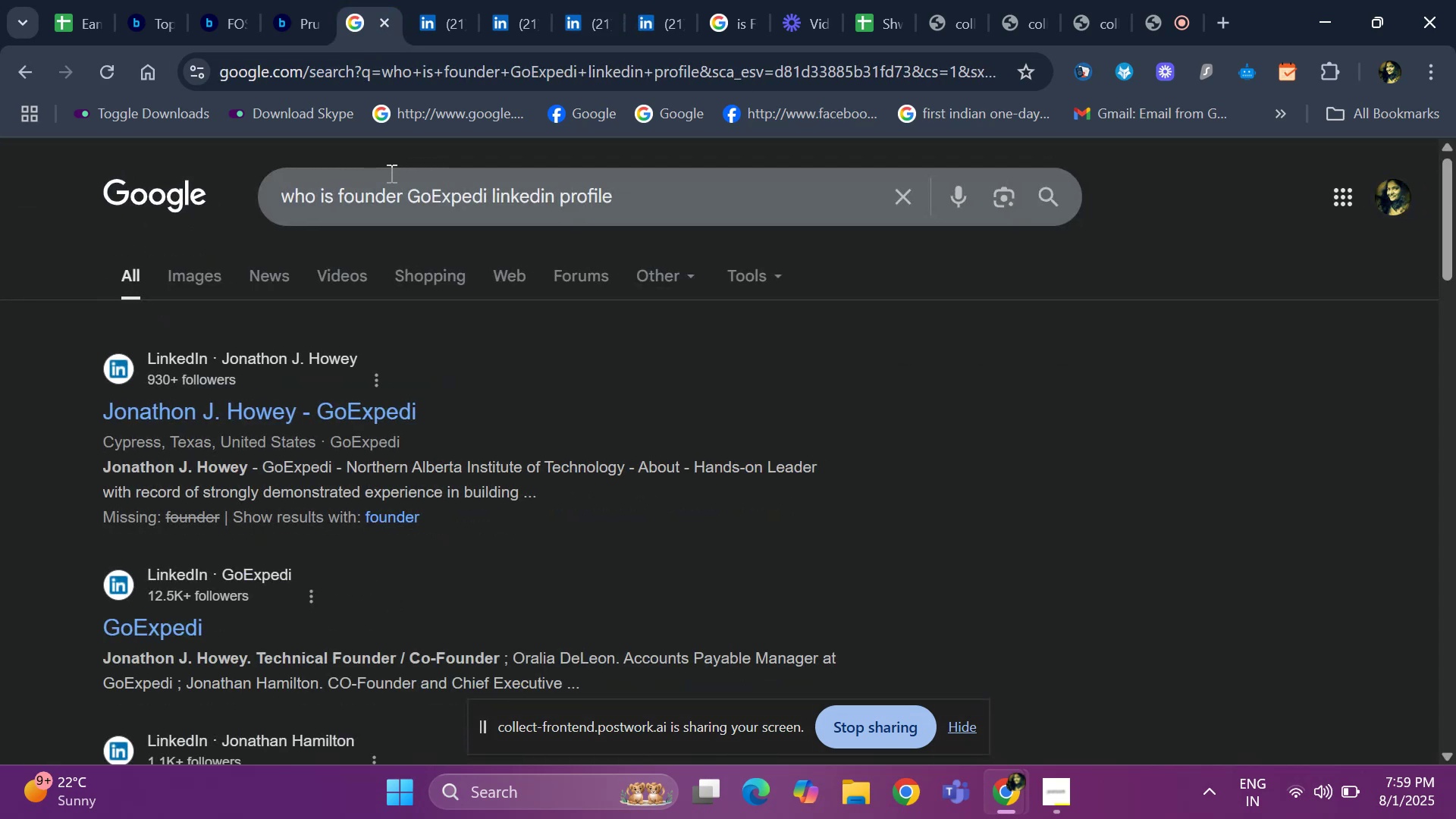 
right_click([280, 397])
 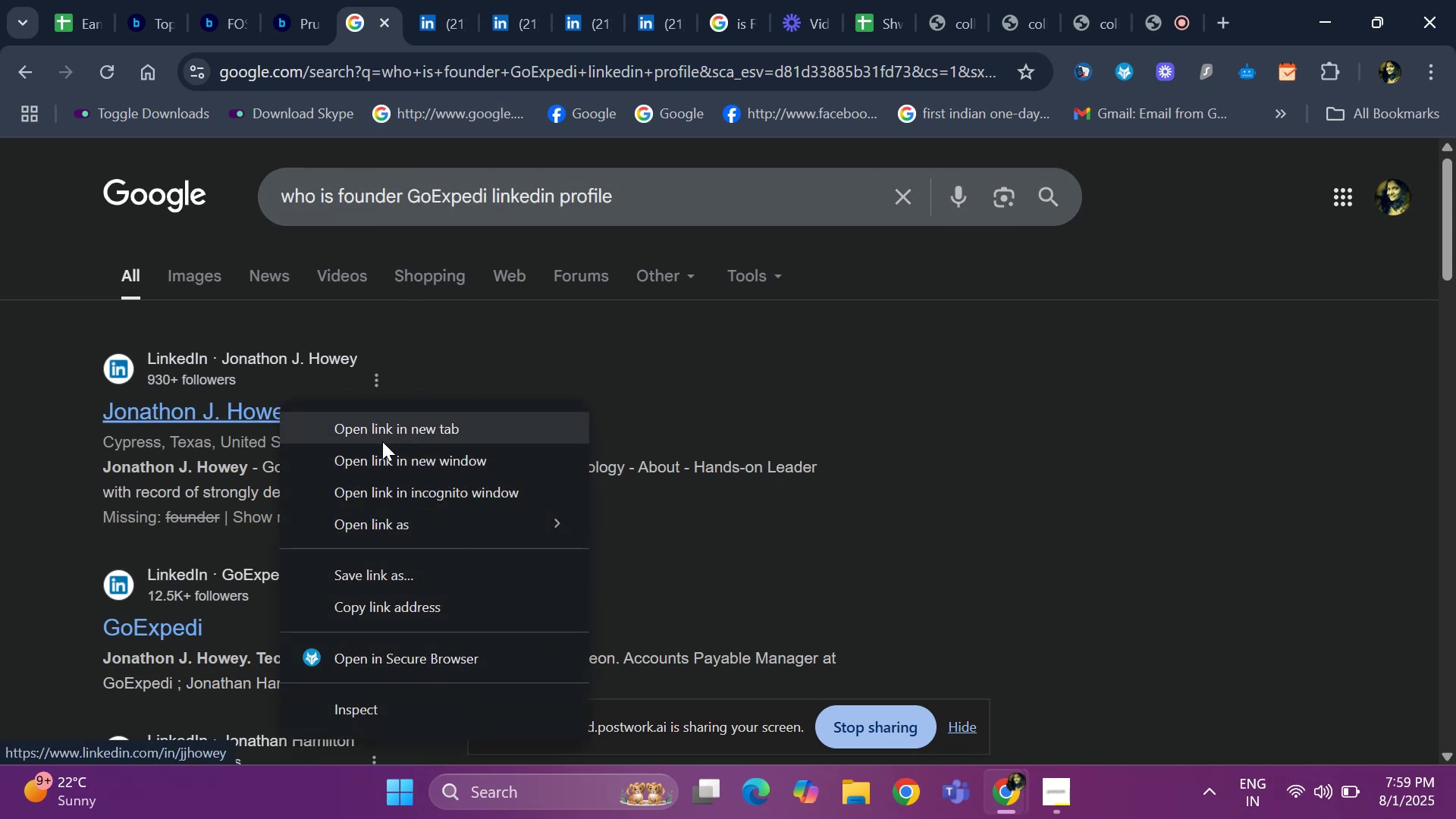 
left_click([382, 441])
 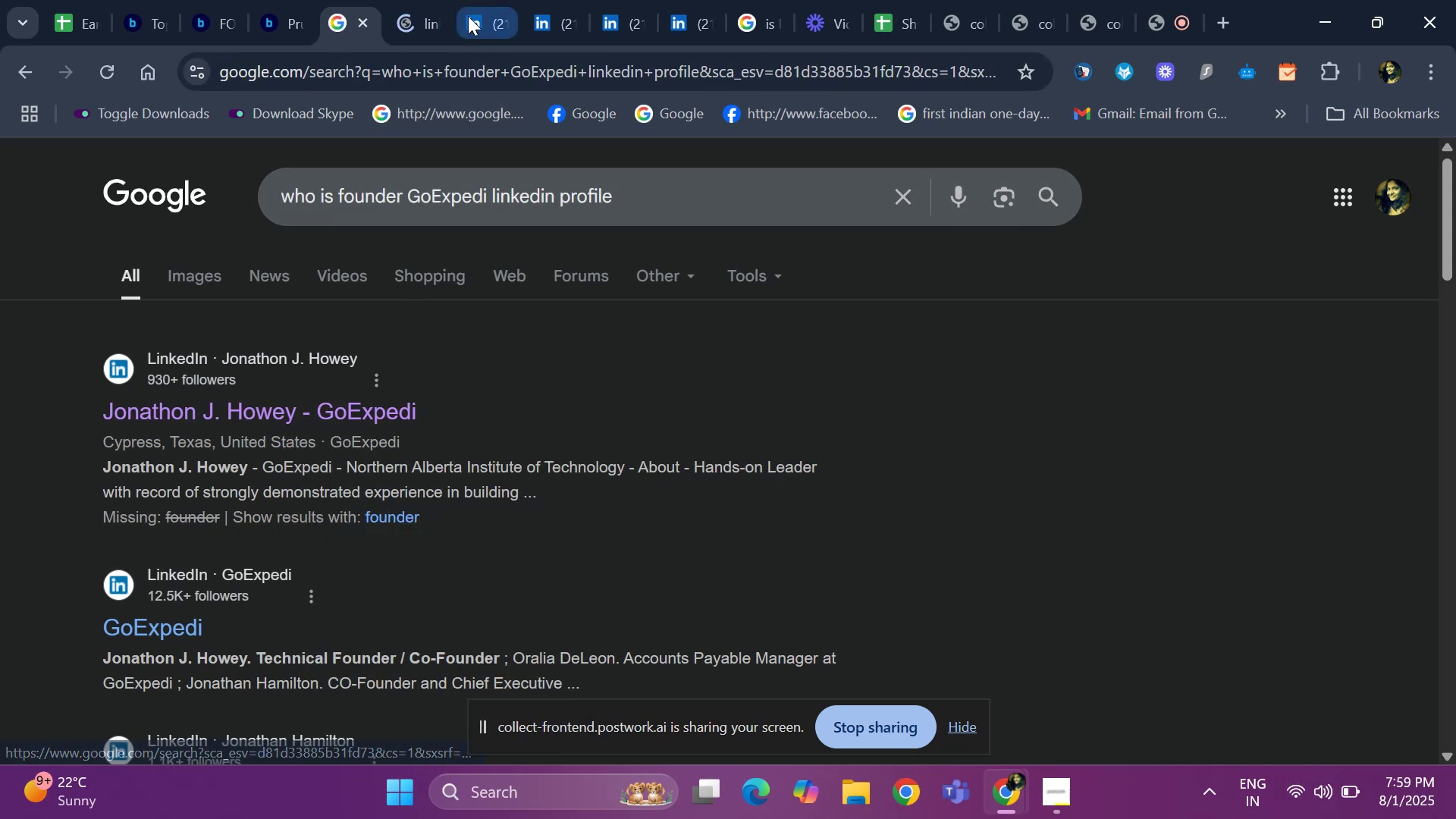 
left_click([475, 14])
 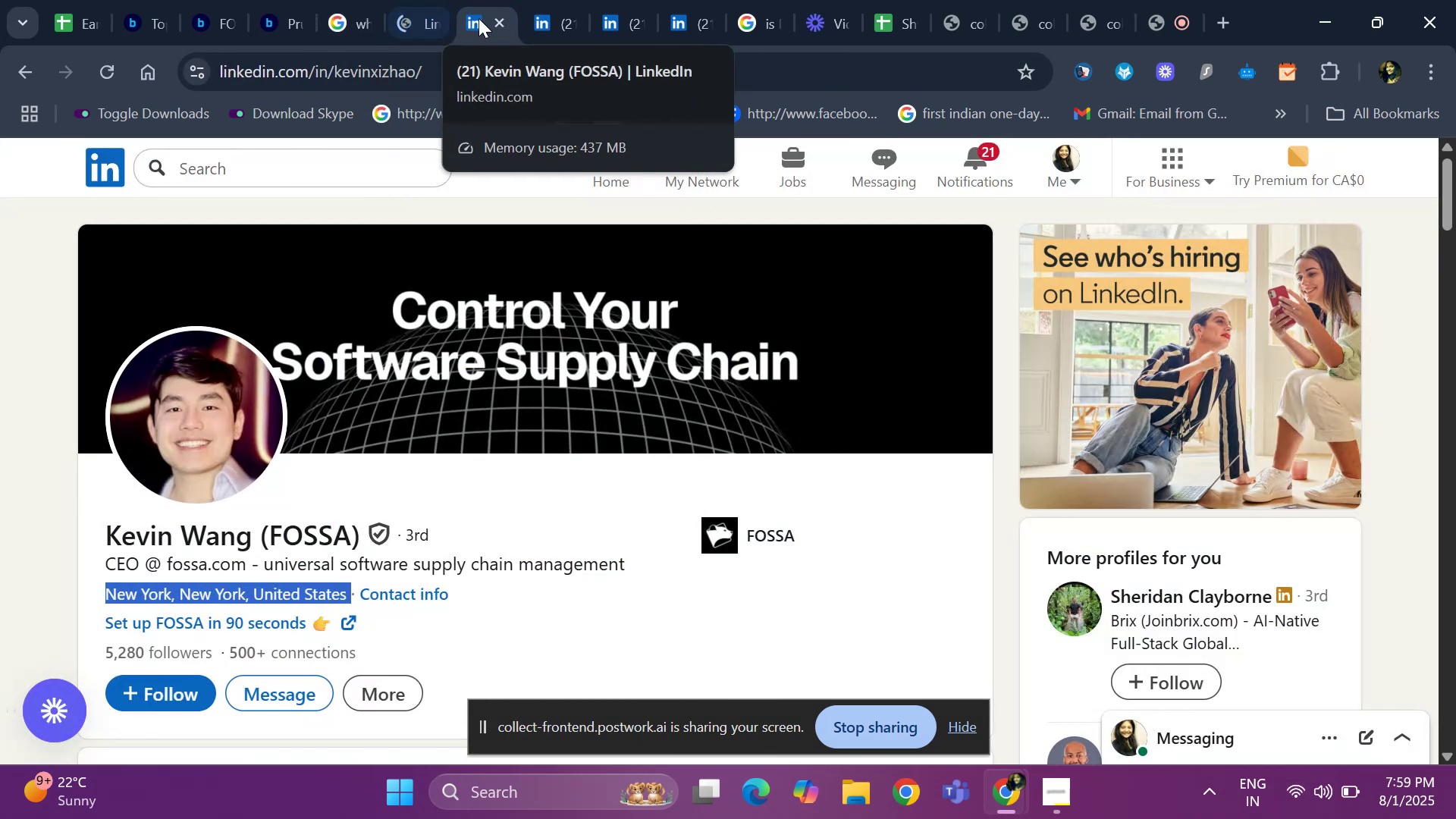 
left_click([490, 19])
 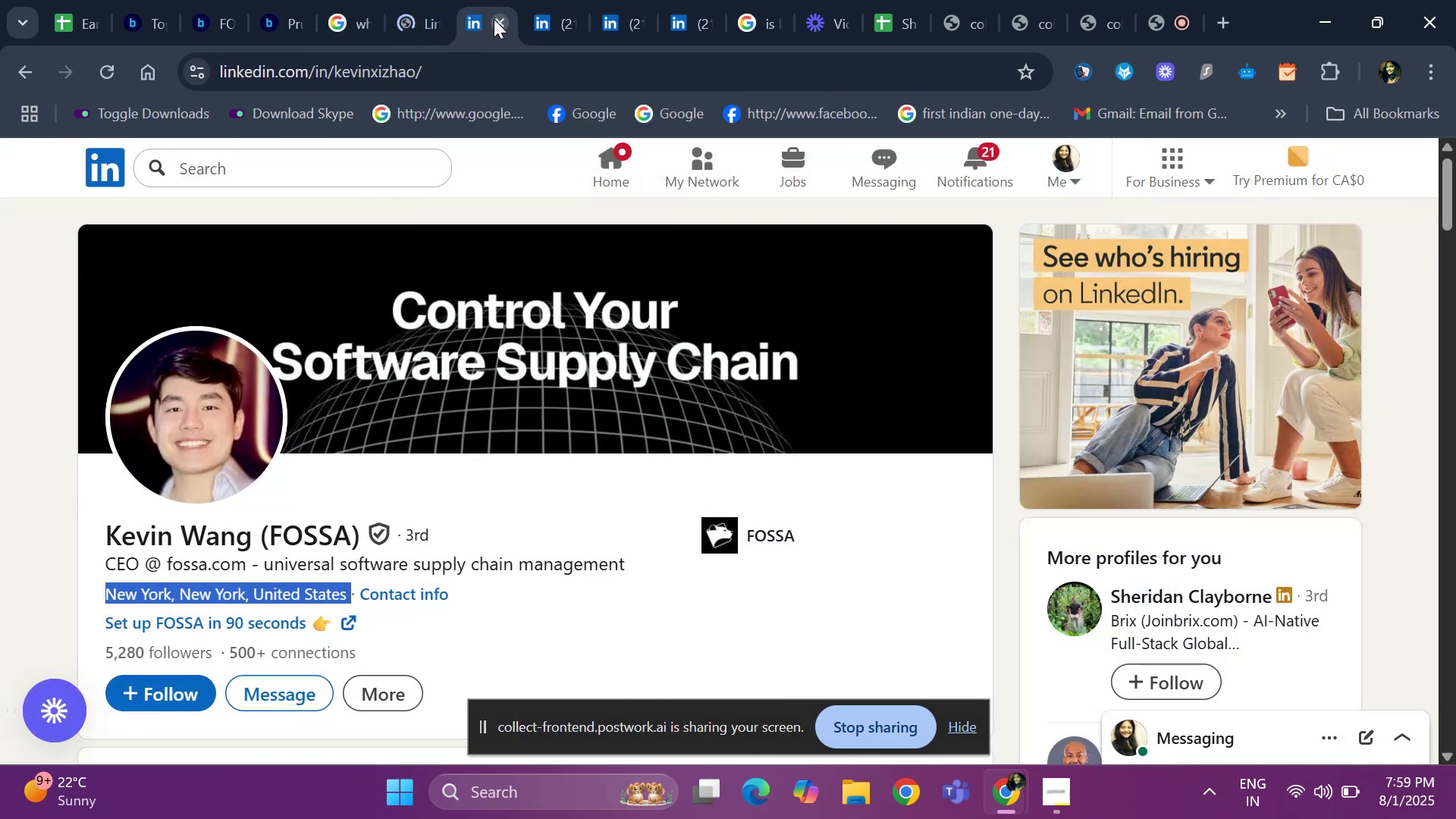 
left_click([494, 19])
 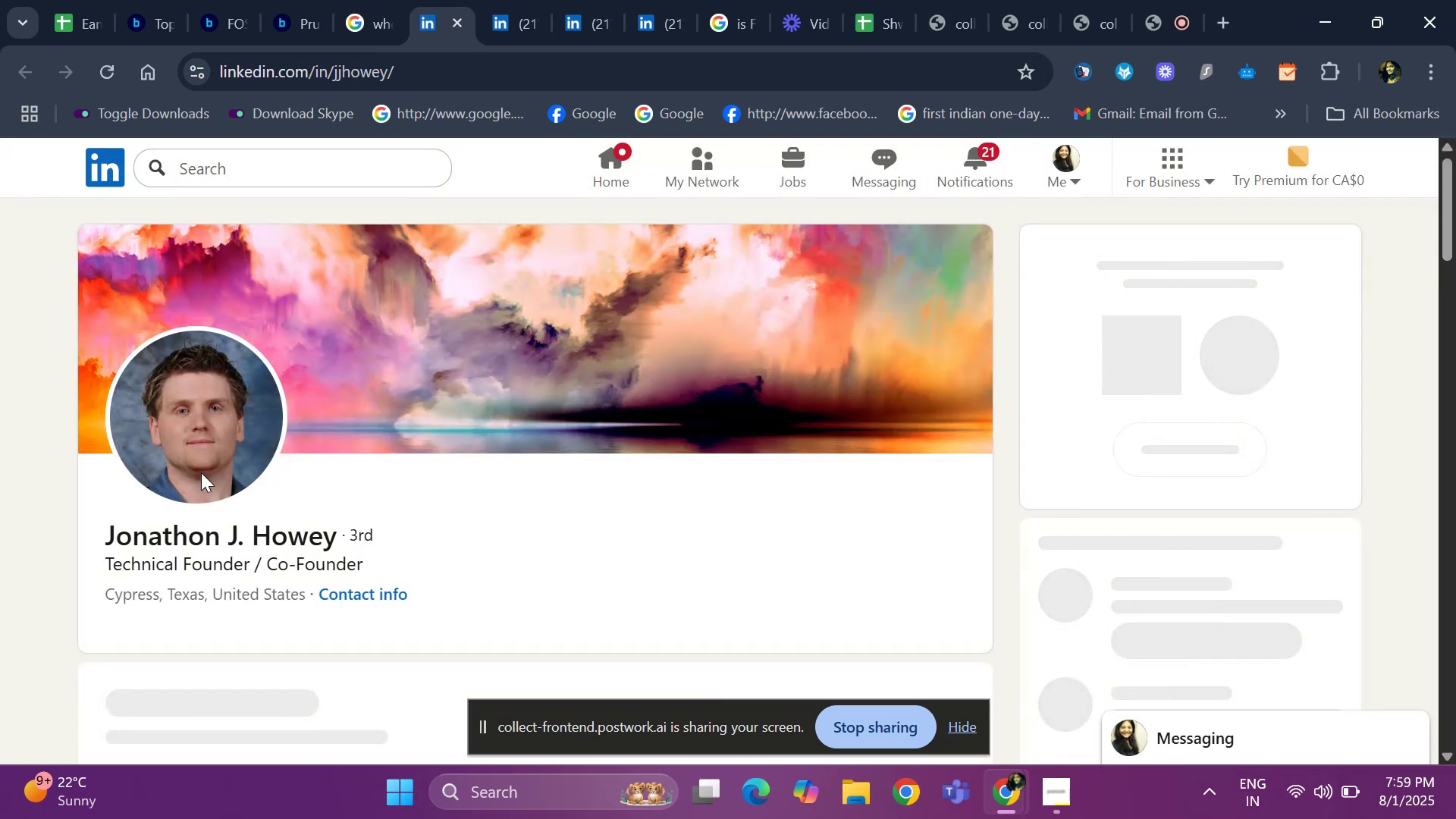 
scroll: coordinate [74, 484], scroll_direction: down, amount: 2.0
 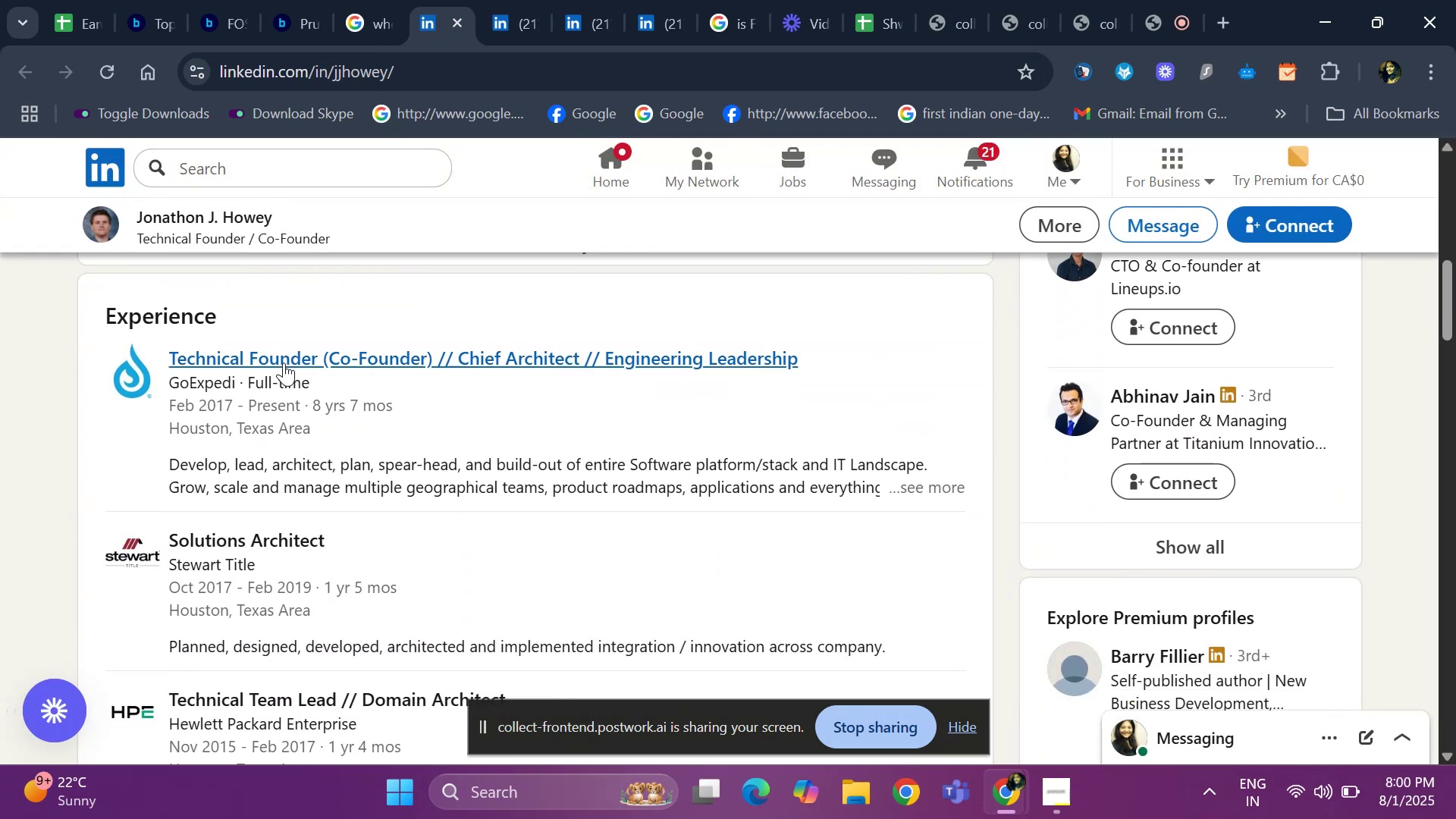 
right_click([284, 362])
 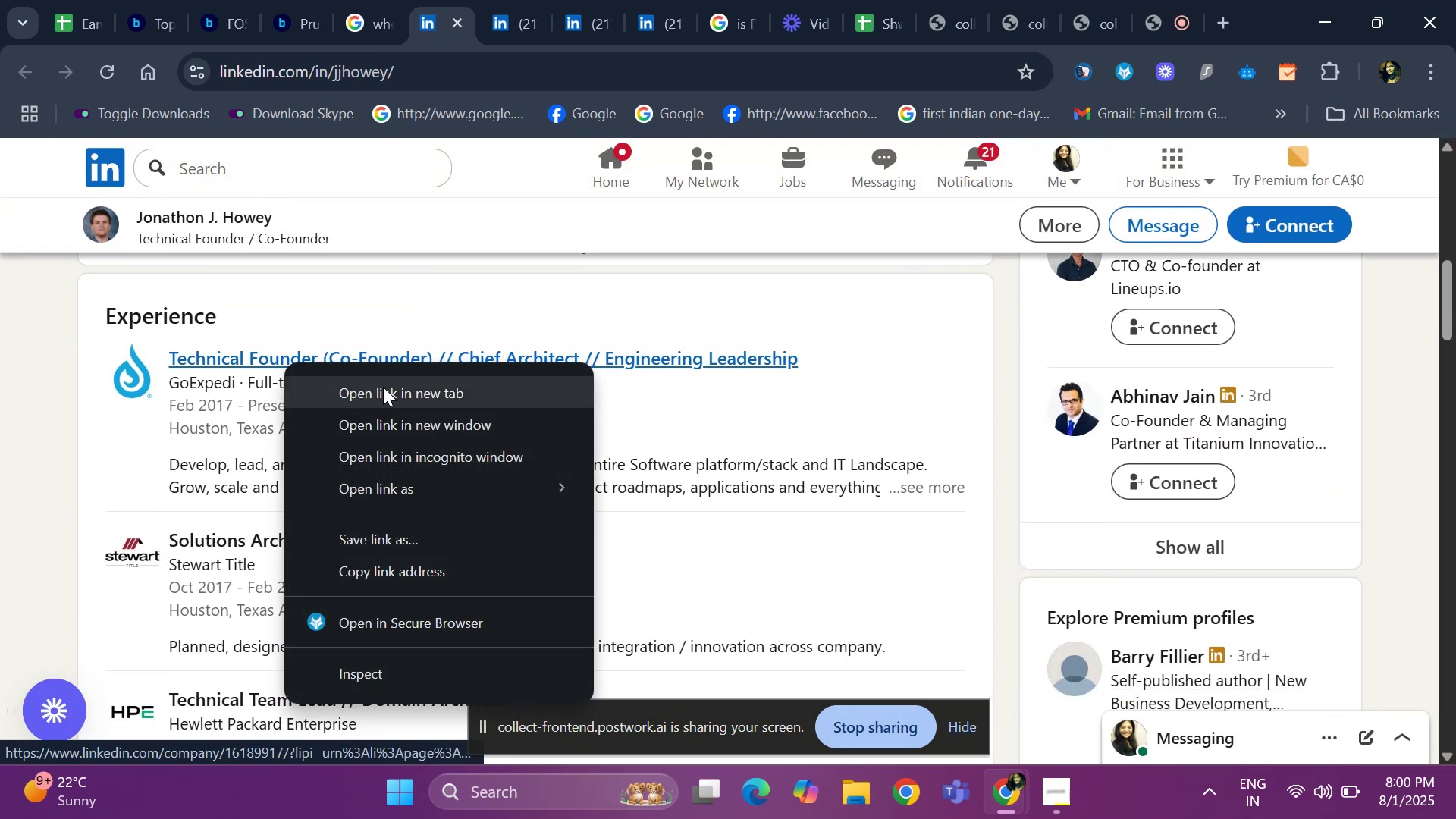 
left_click([384, 394])
 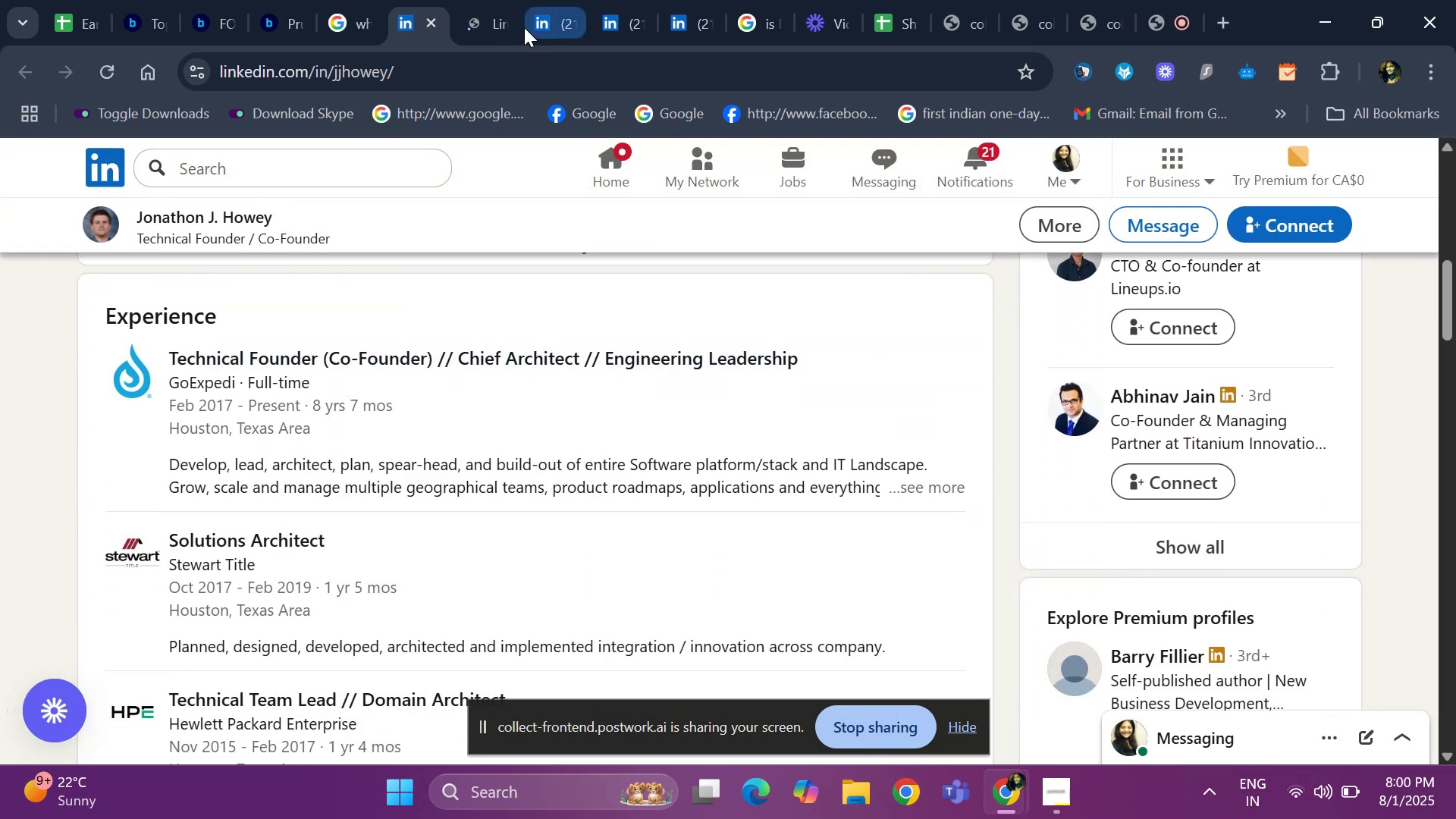 
left_click([491, 27])
 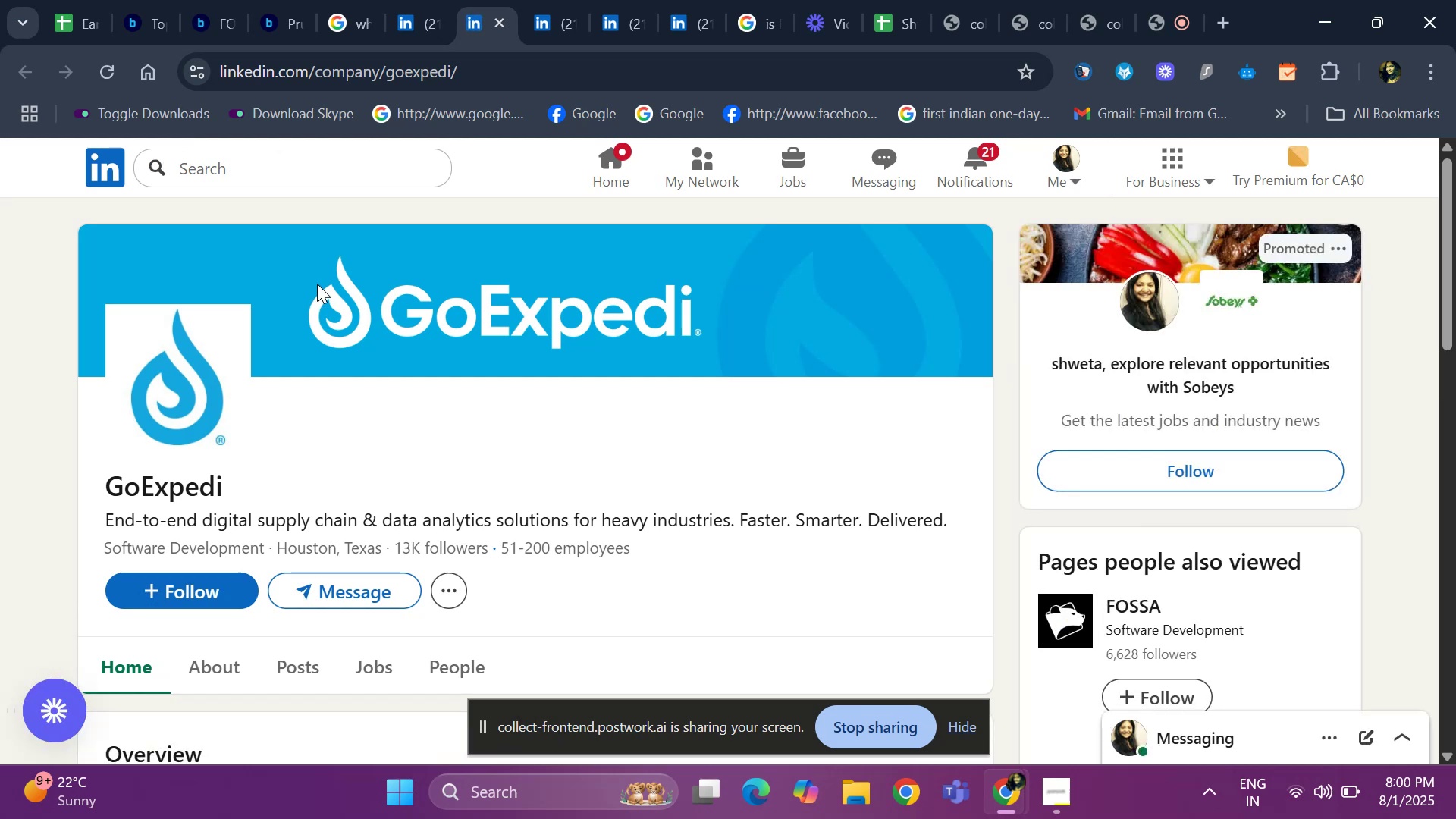 
left_click([410, 17])
 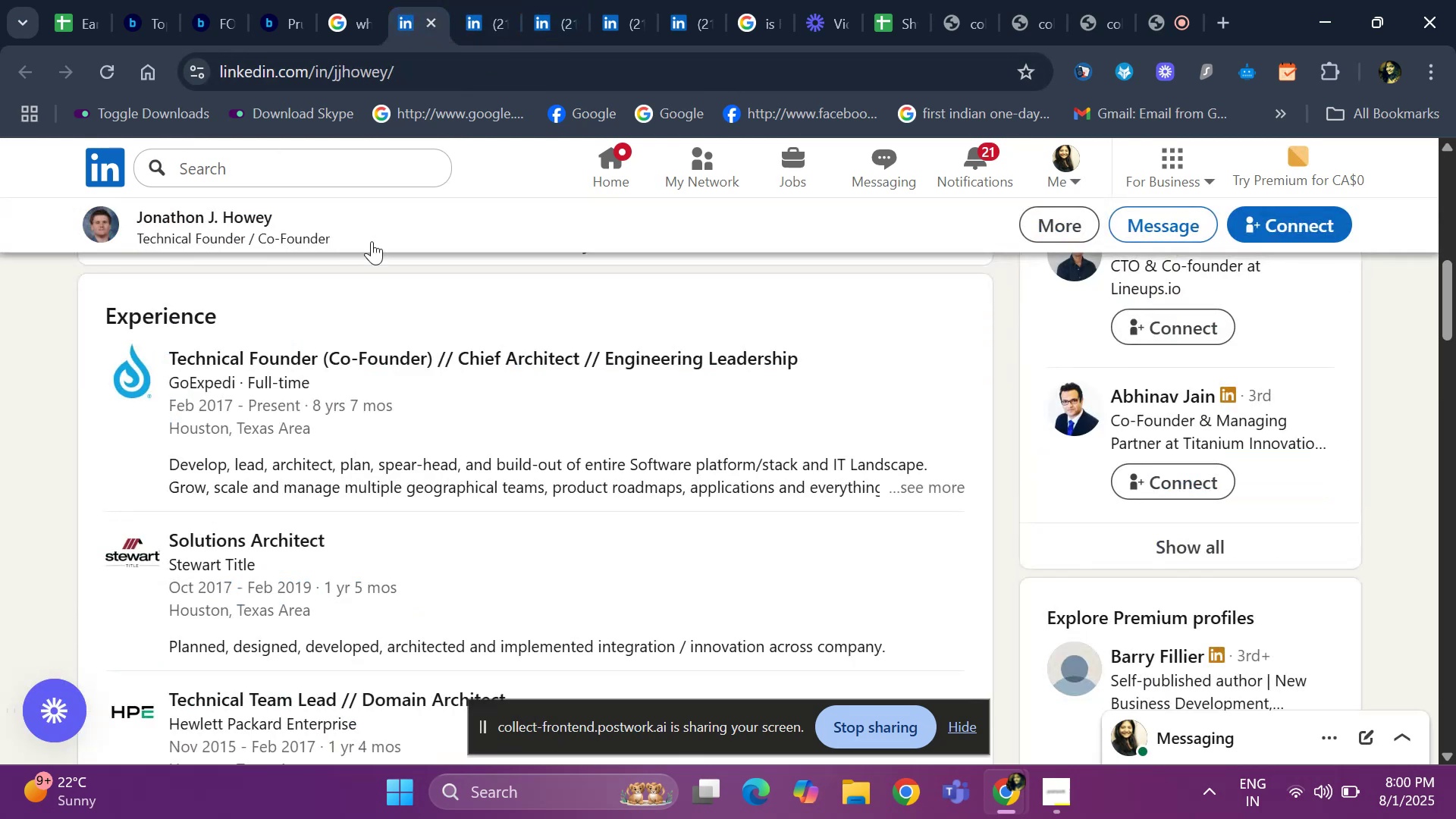 
scroll: coordinate [332, 391], scroll_direction: up, amount: 9.0
 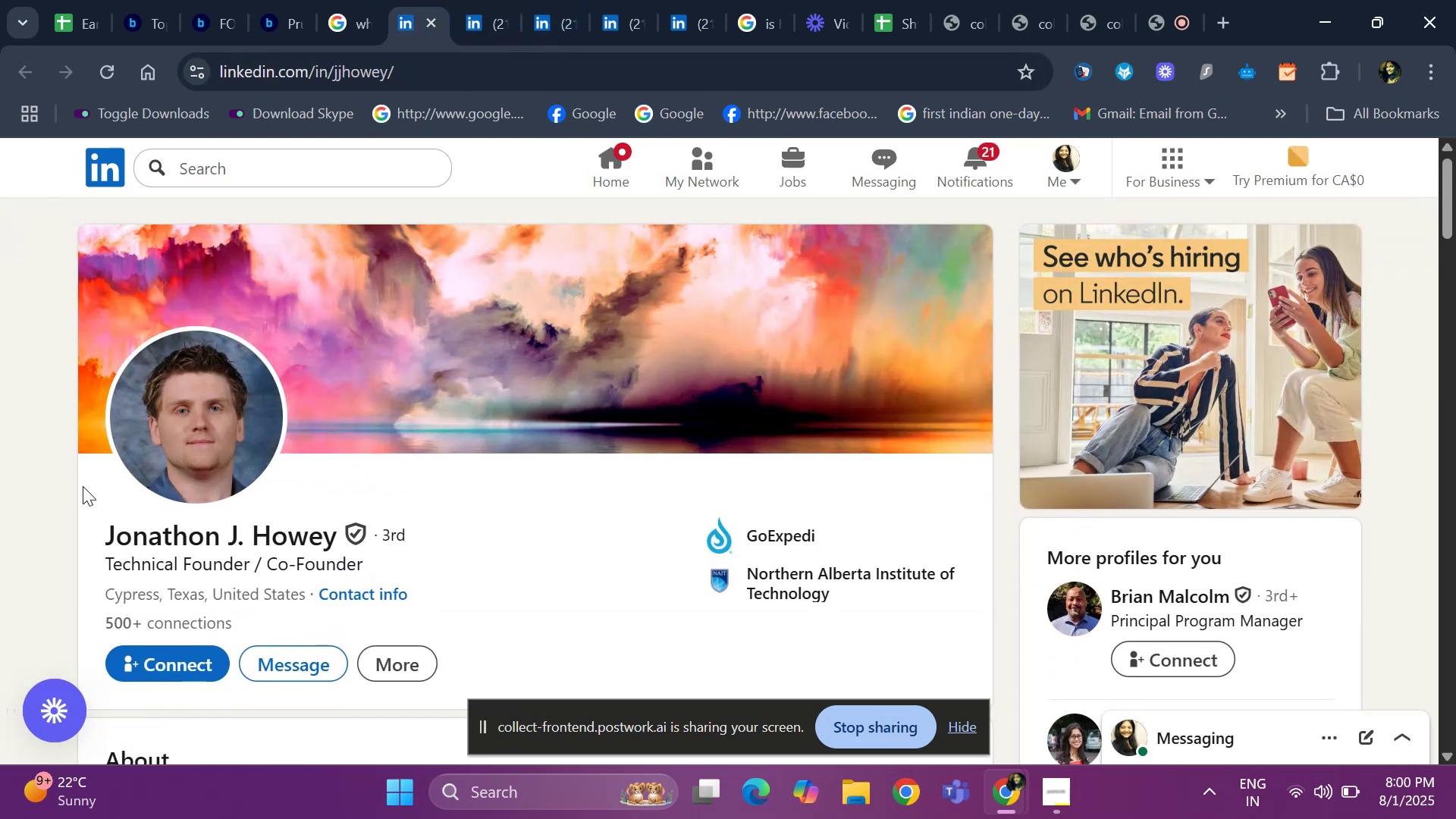 
left_click_drag(start_coordinate=[93, 532], to_coordinate=[339, 544])
 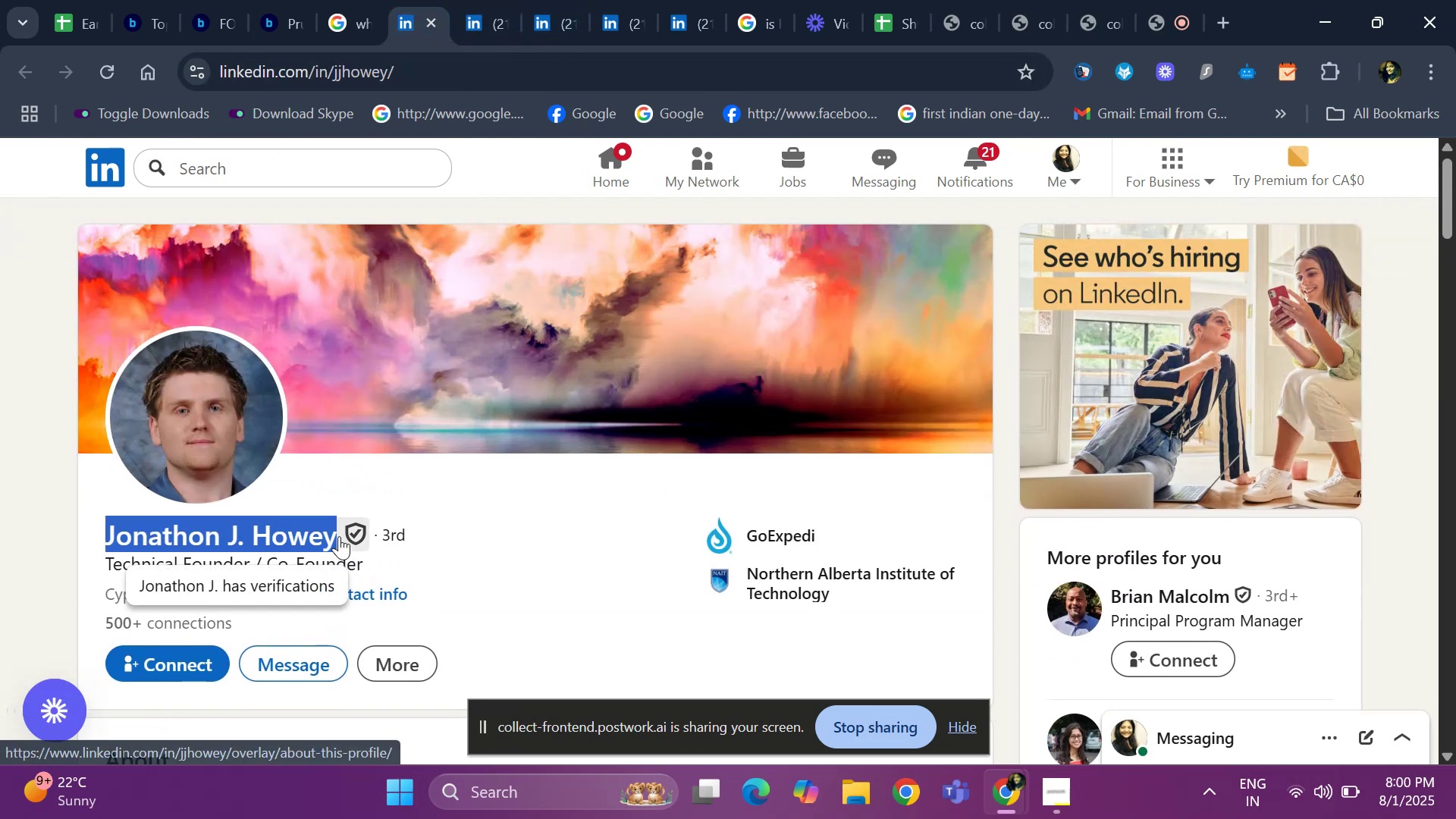 
key(Control+ControlLeft)
 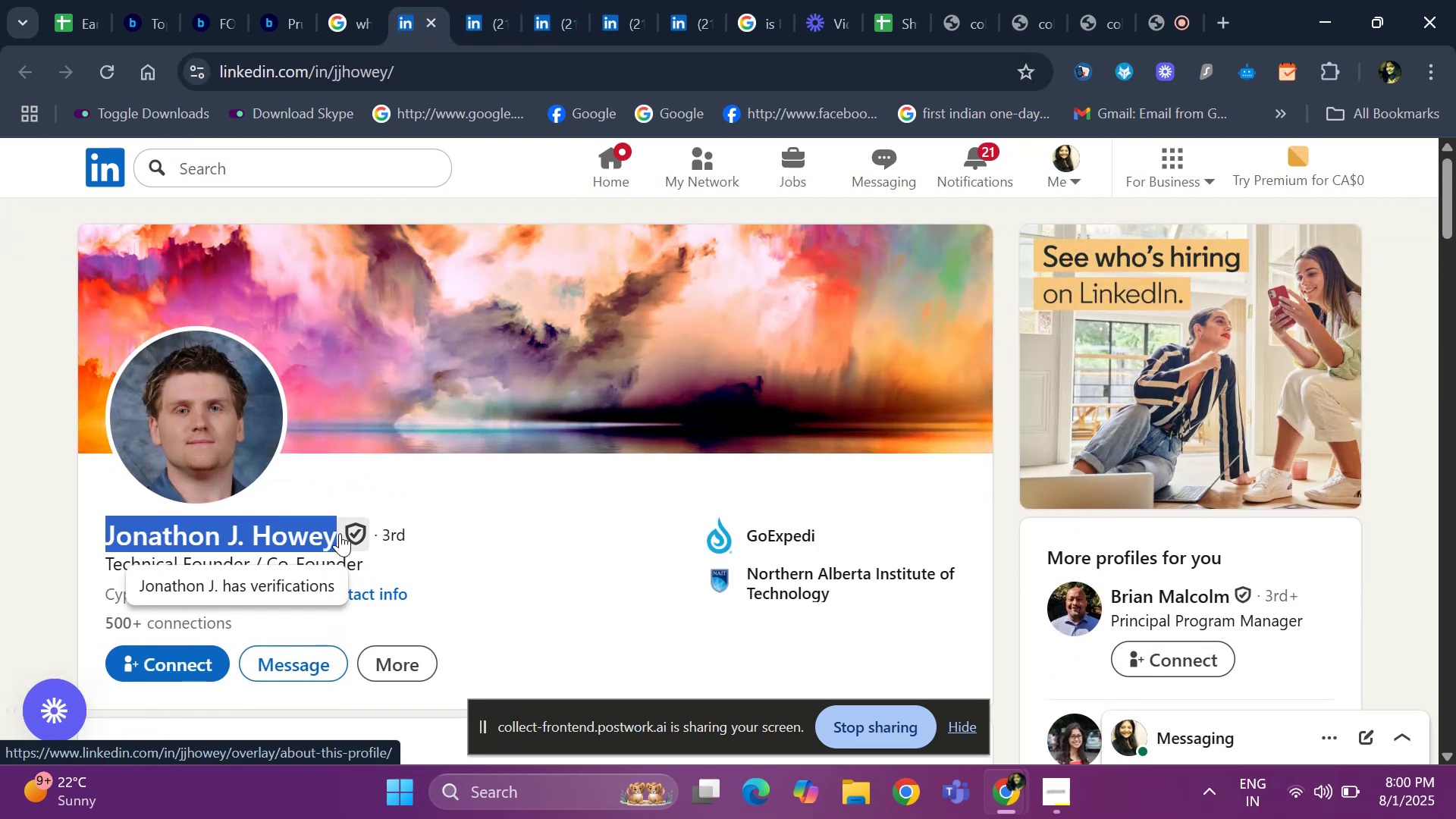 
key(Control+C)
 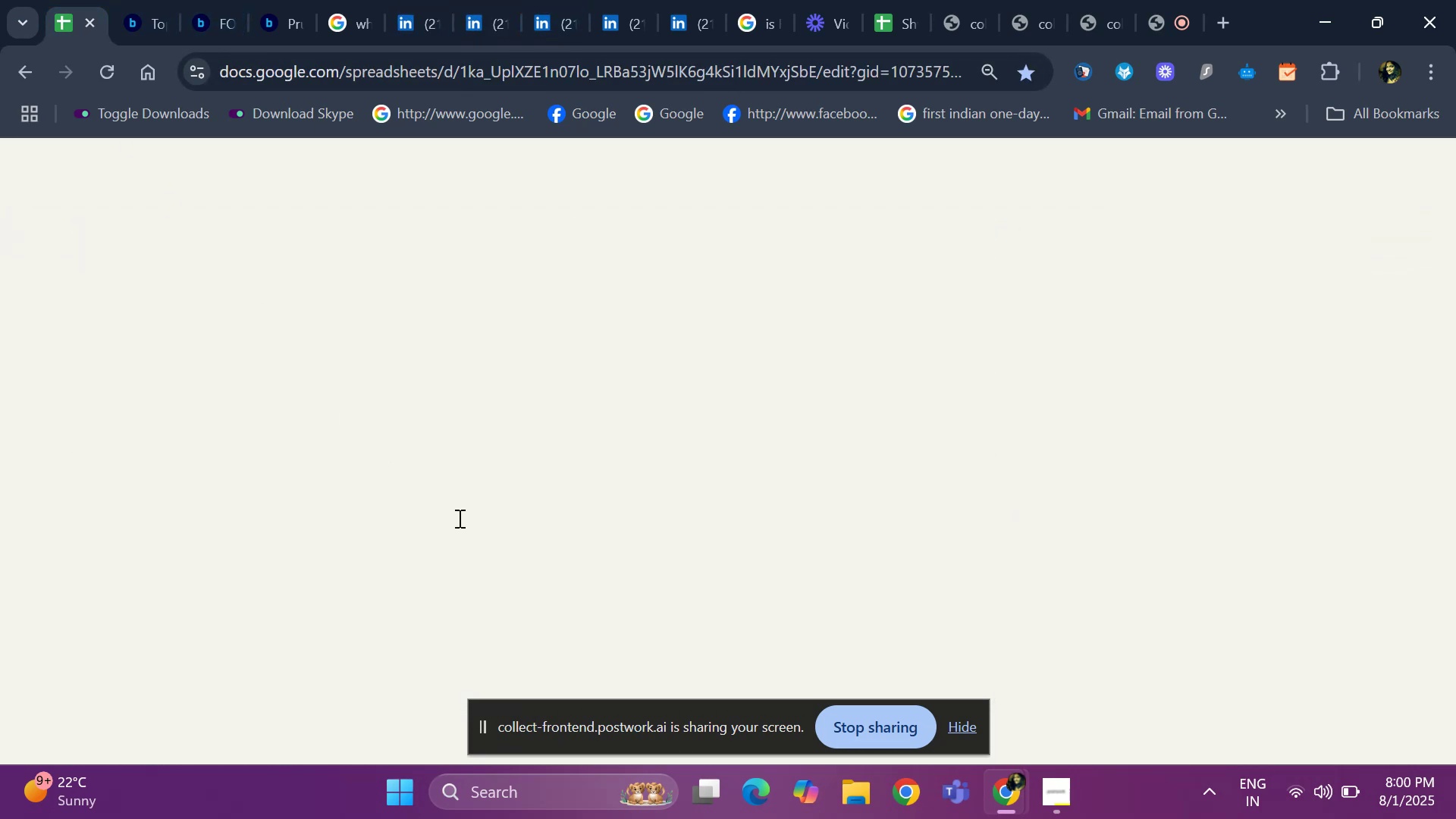 
key(Control+ControlLeft)
 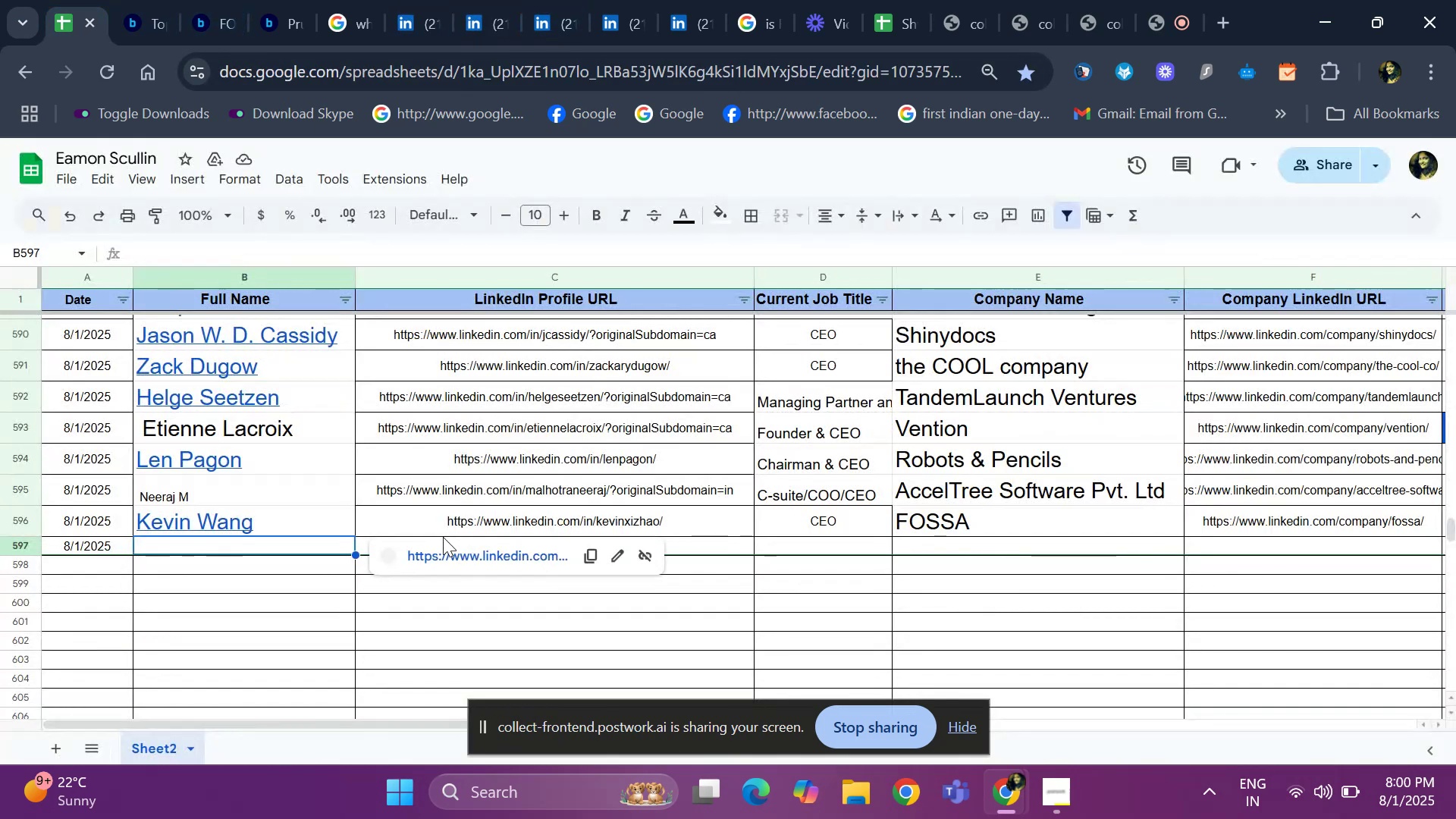 
key(Control+V)
 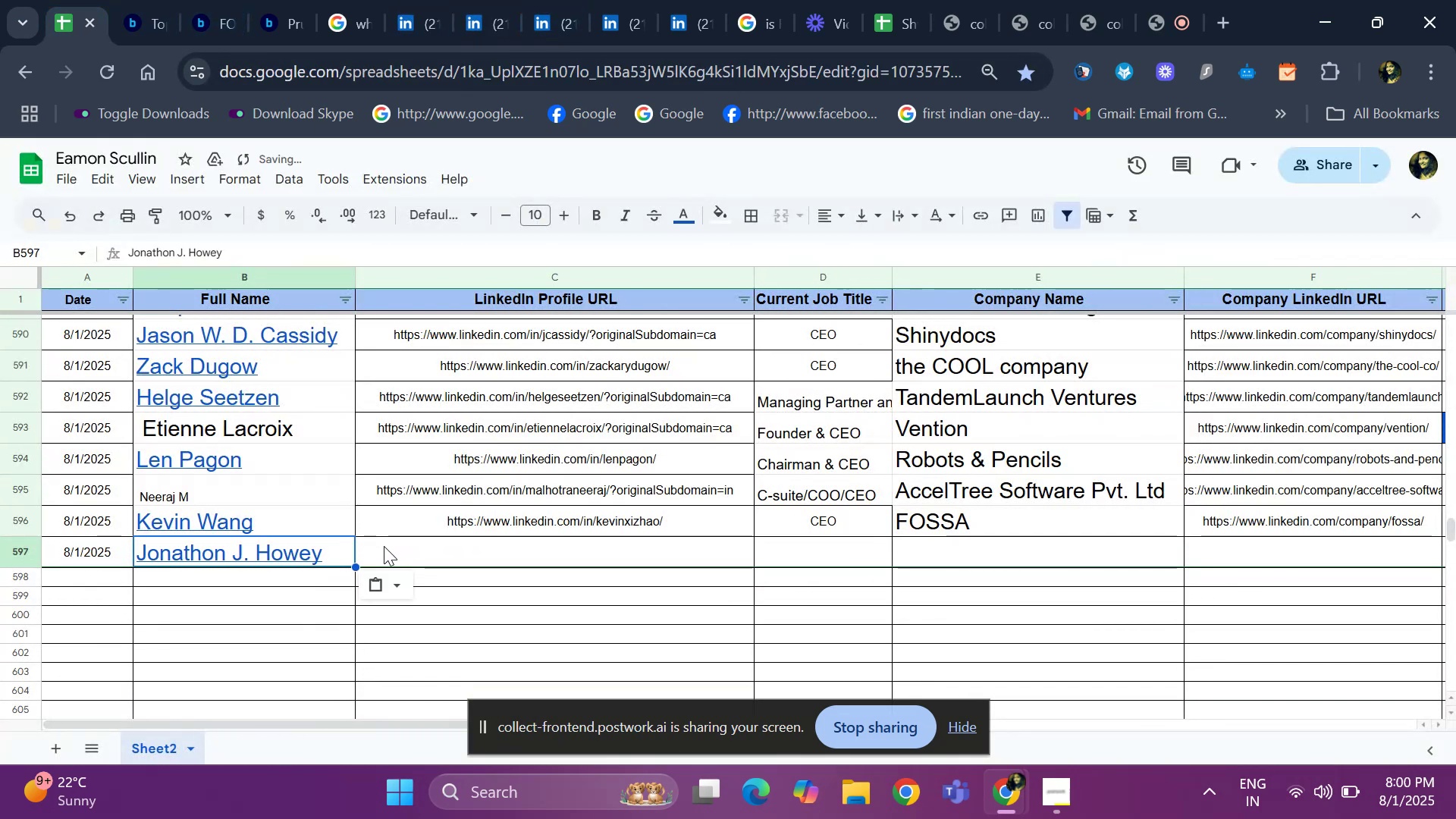 
left_click([463, 552])
 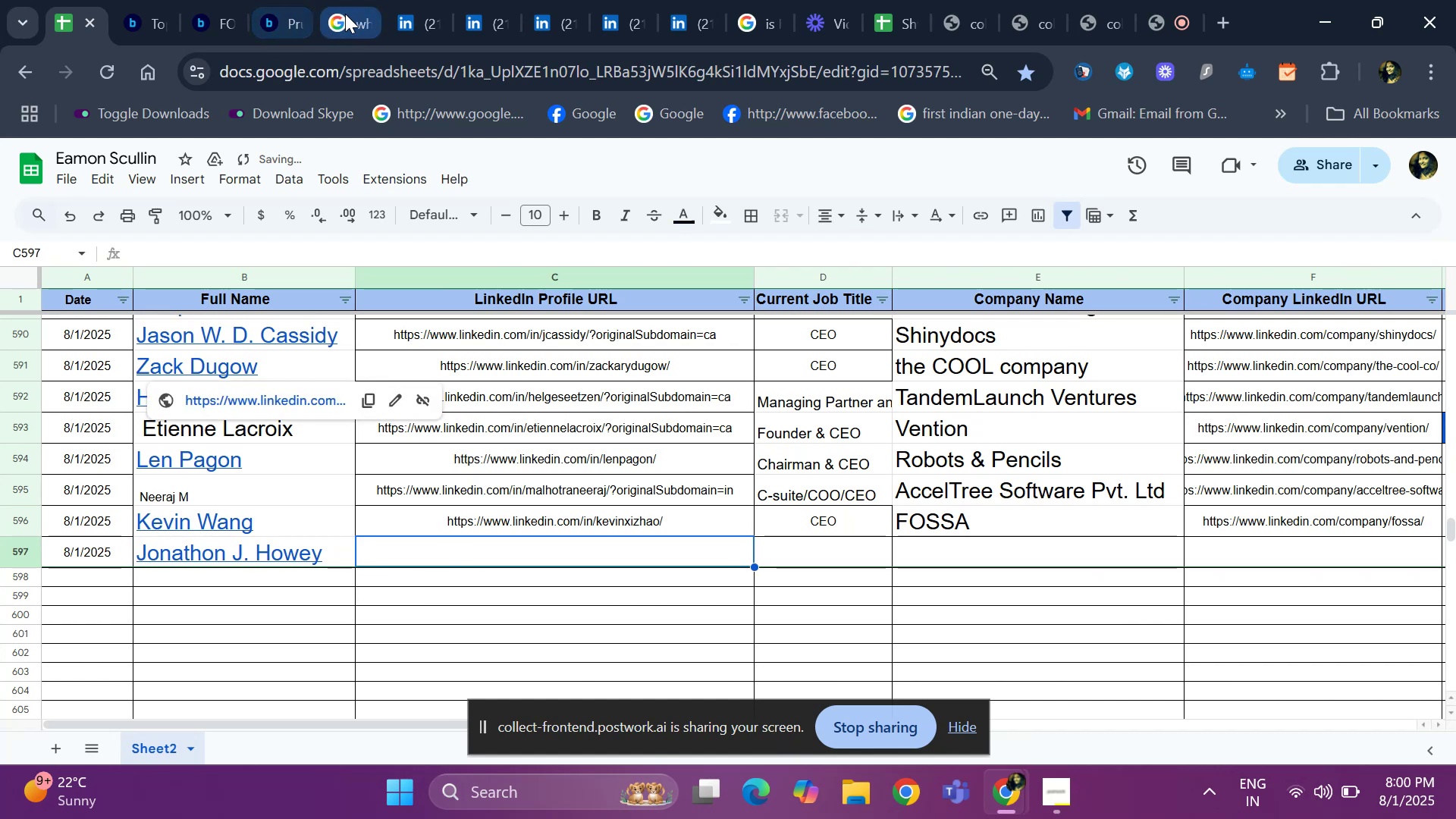 
left_click([392, 15])
 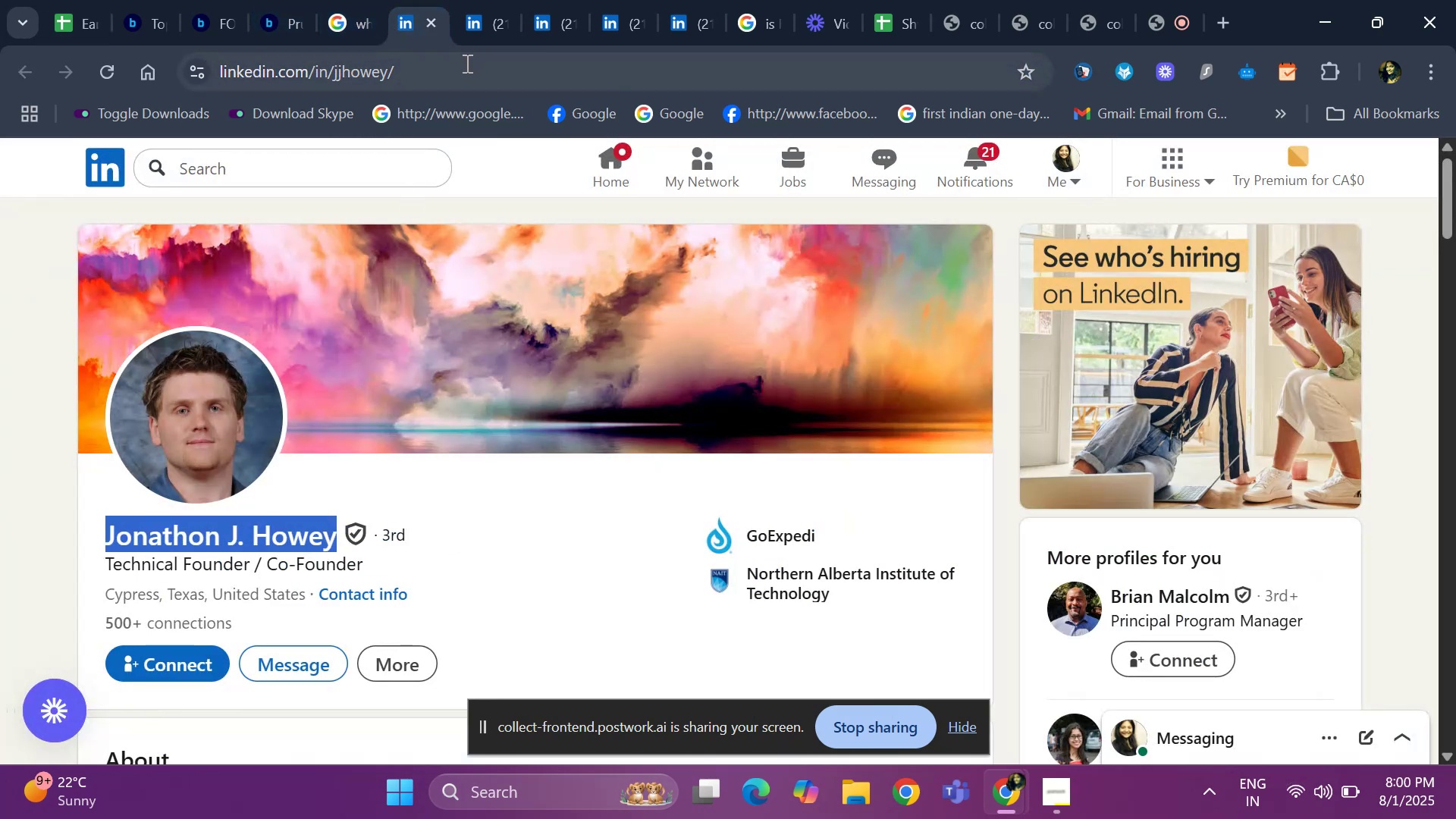 
key(Control+ControlLeft)
 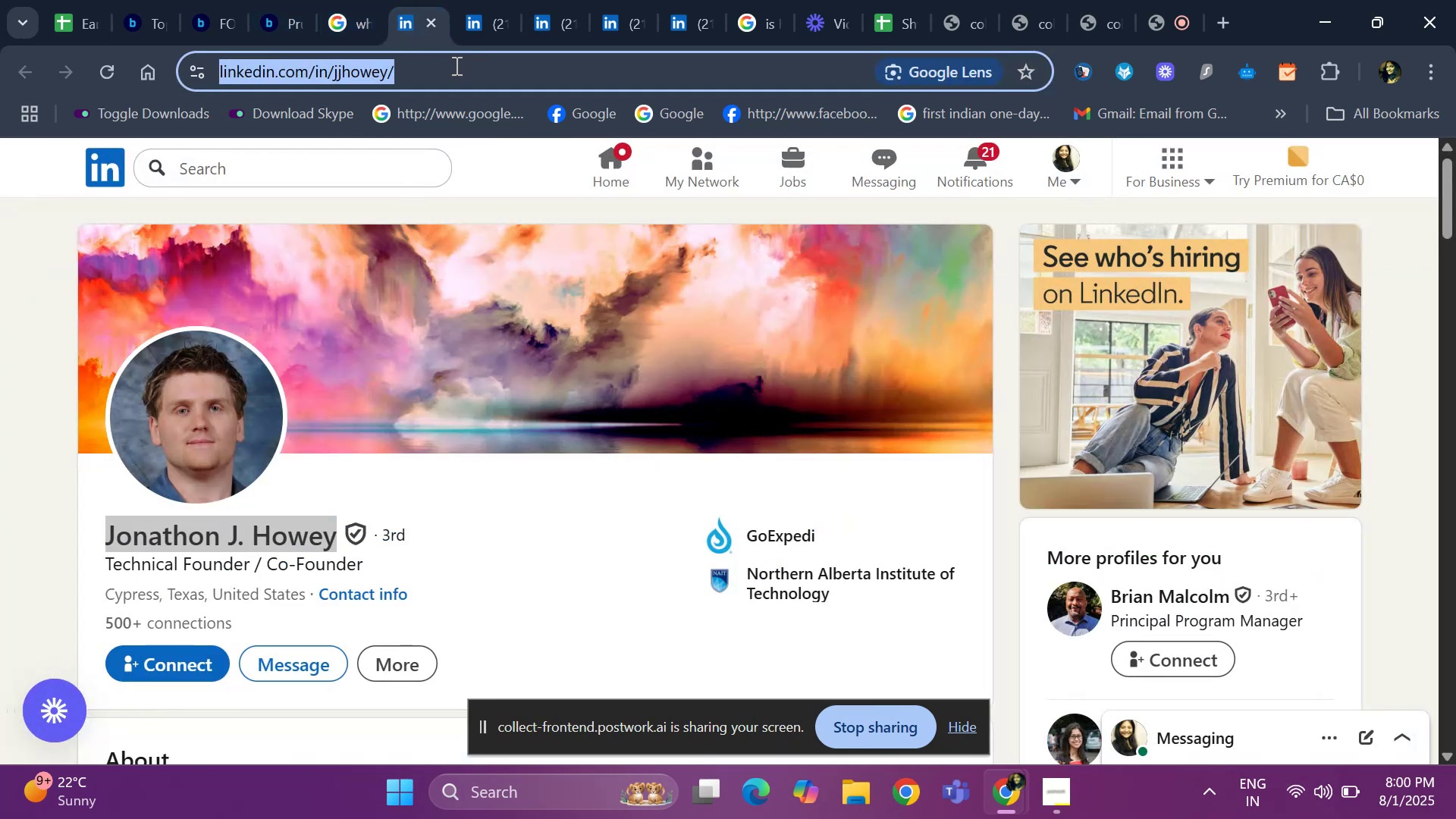 
key(Control+C)
 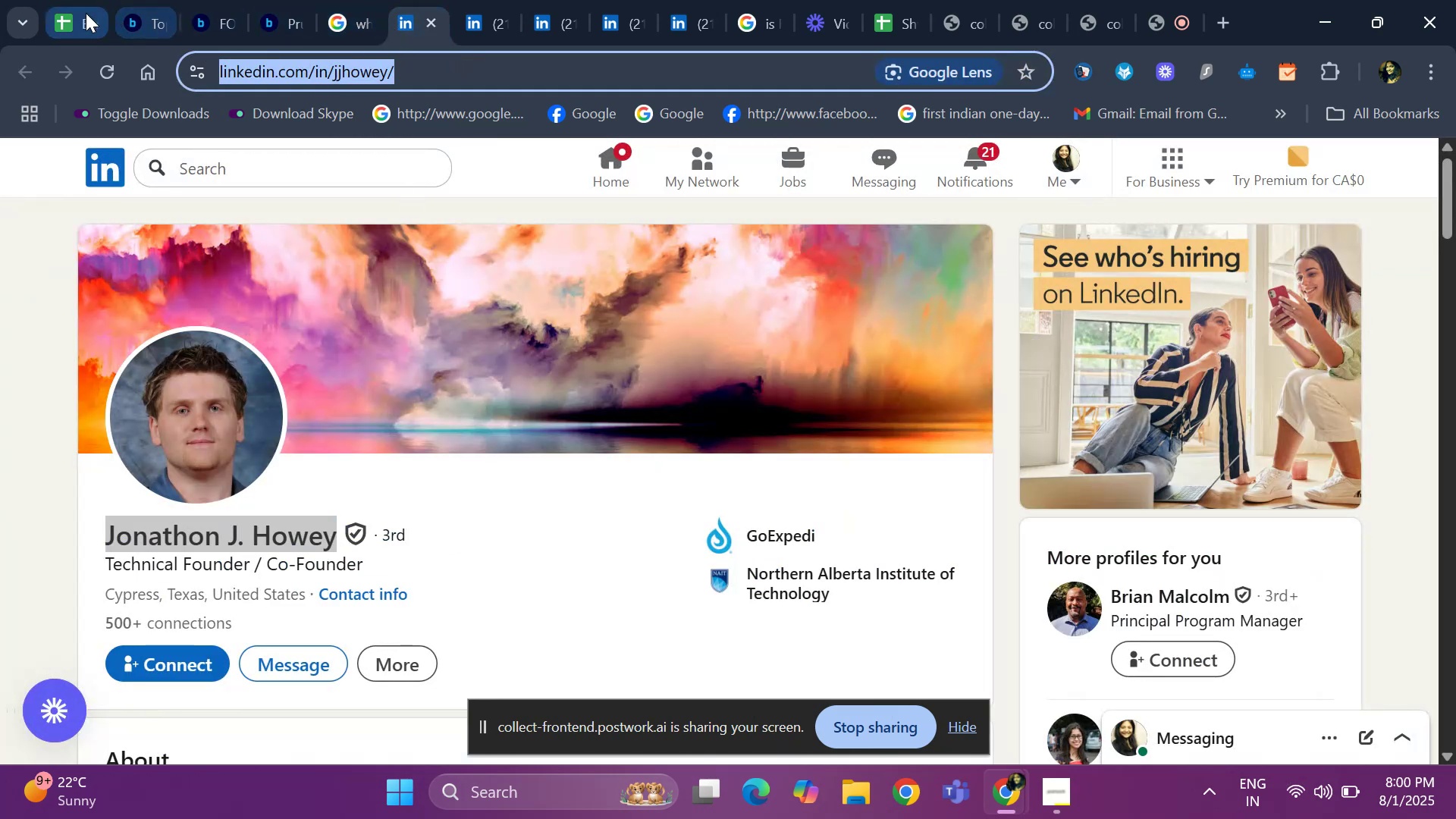 
left_click([76, 14])
 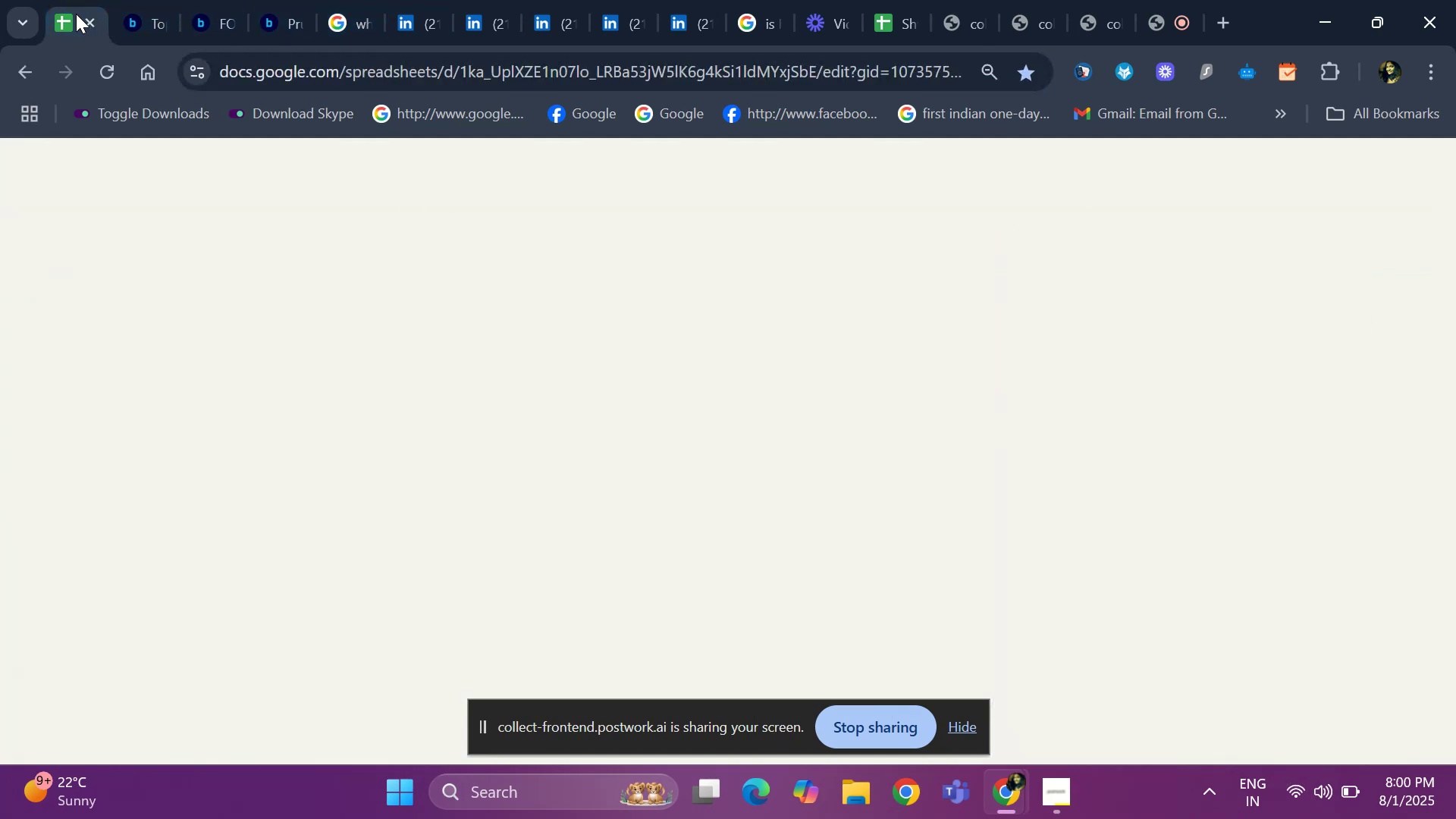 
key(Control+V)
 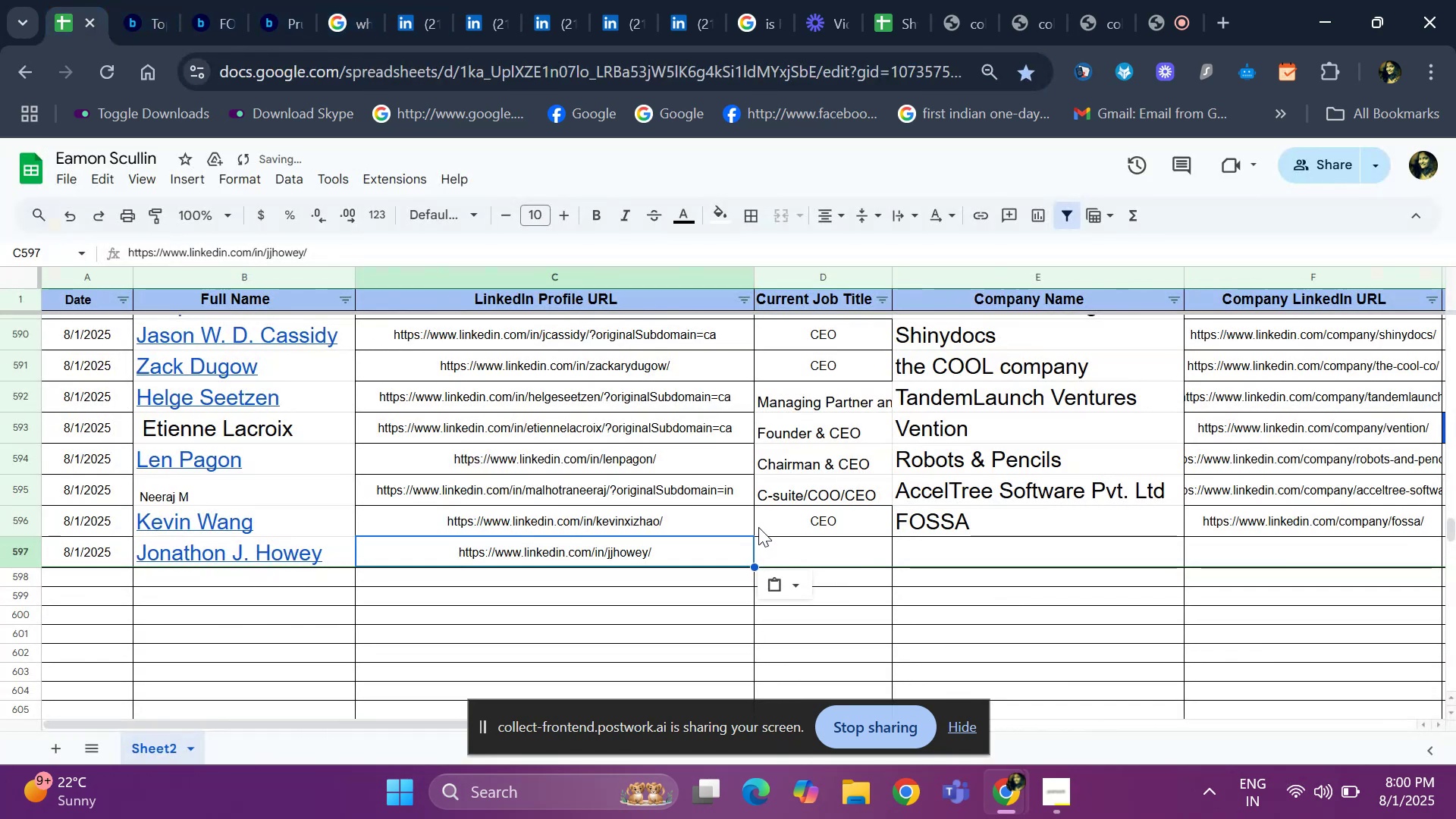 
left_click([782, 554])
 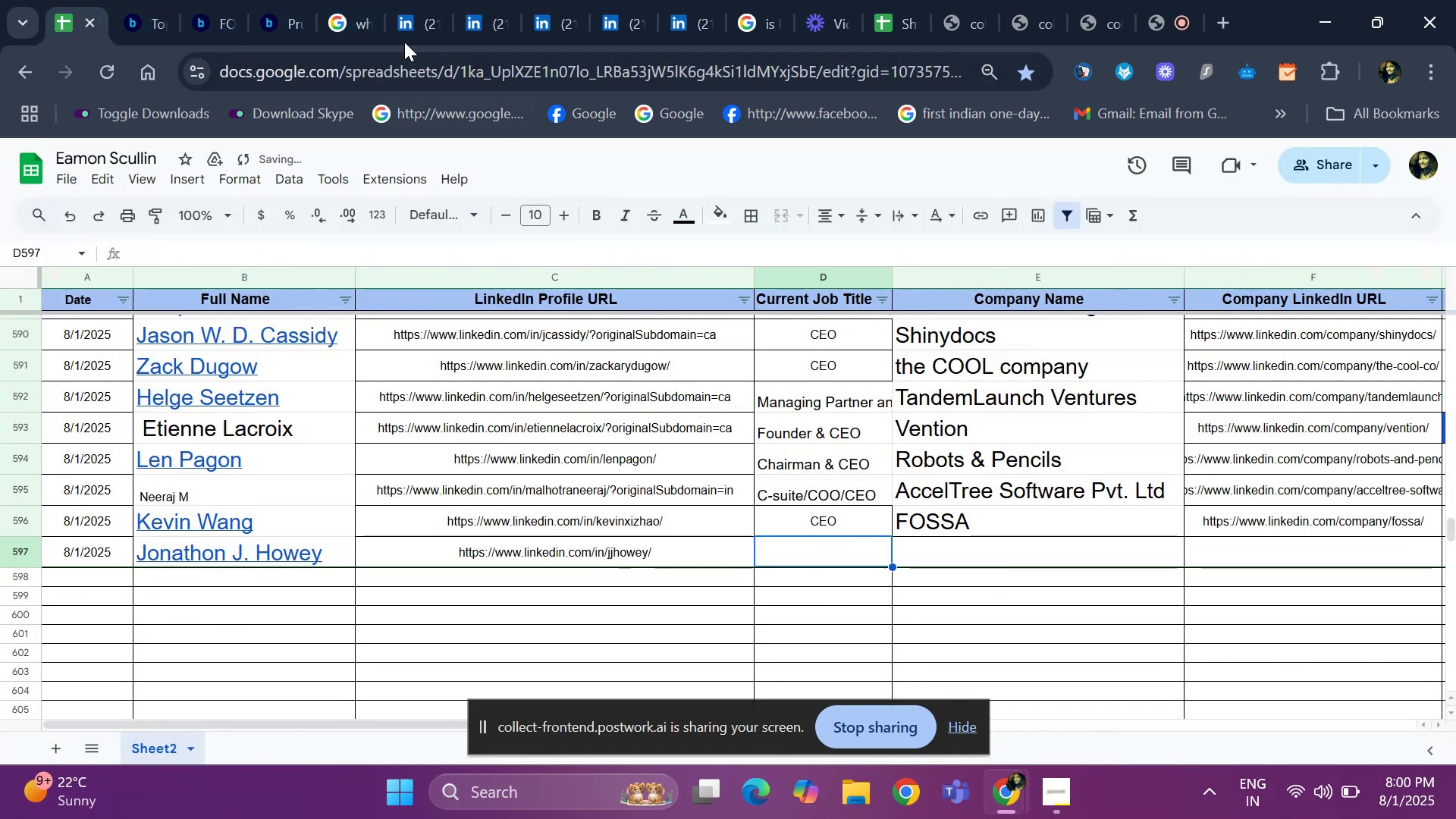 
left_click([406, 26])
 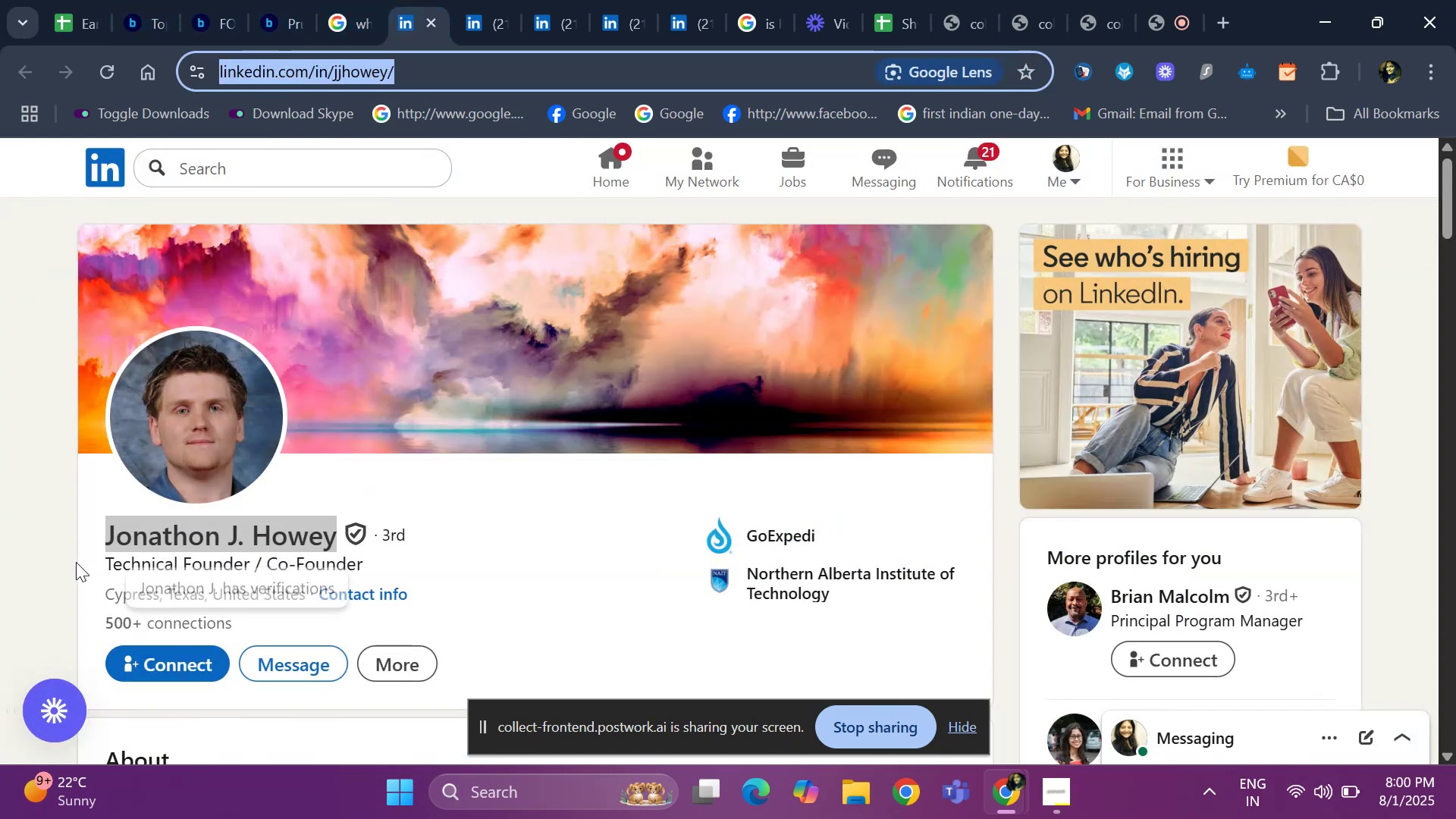 
left_click_drag(start_coordinate=[111, 563], to_coordinate=[384, 573])
 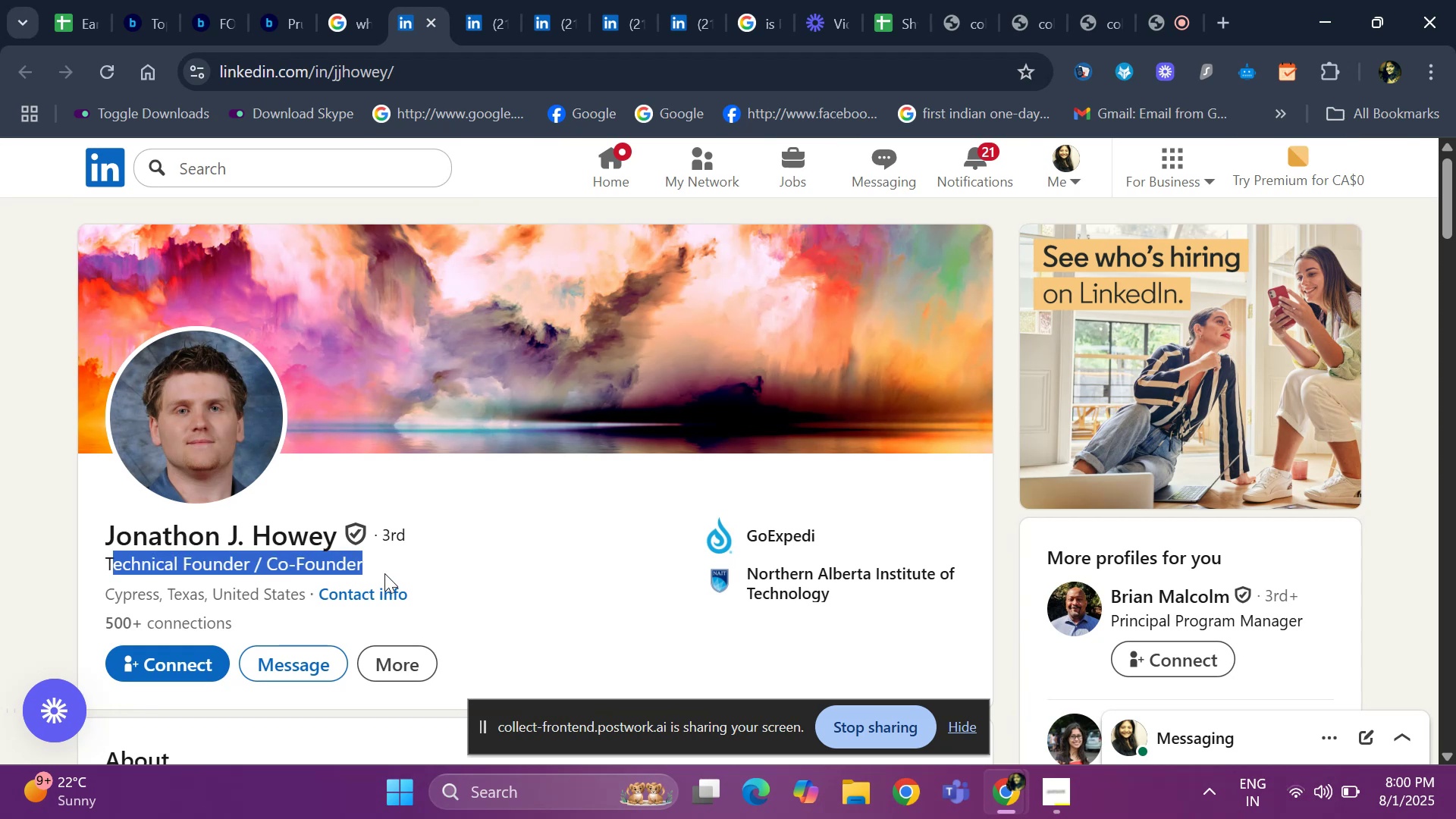 
key(Control+ControlLeft)
 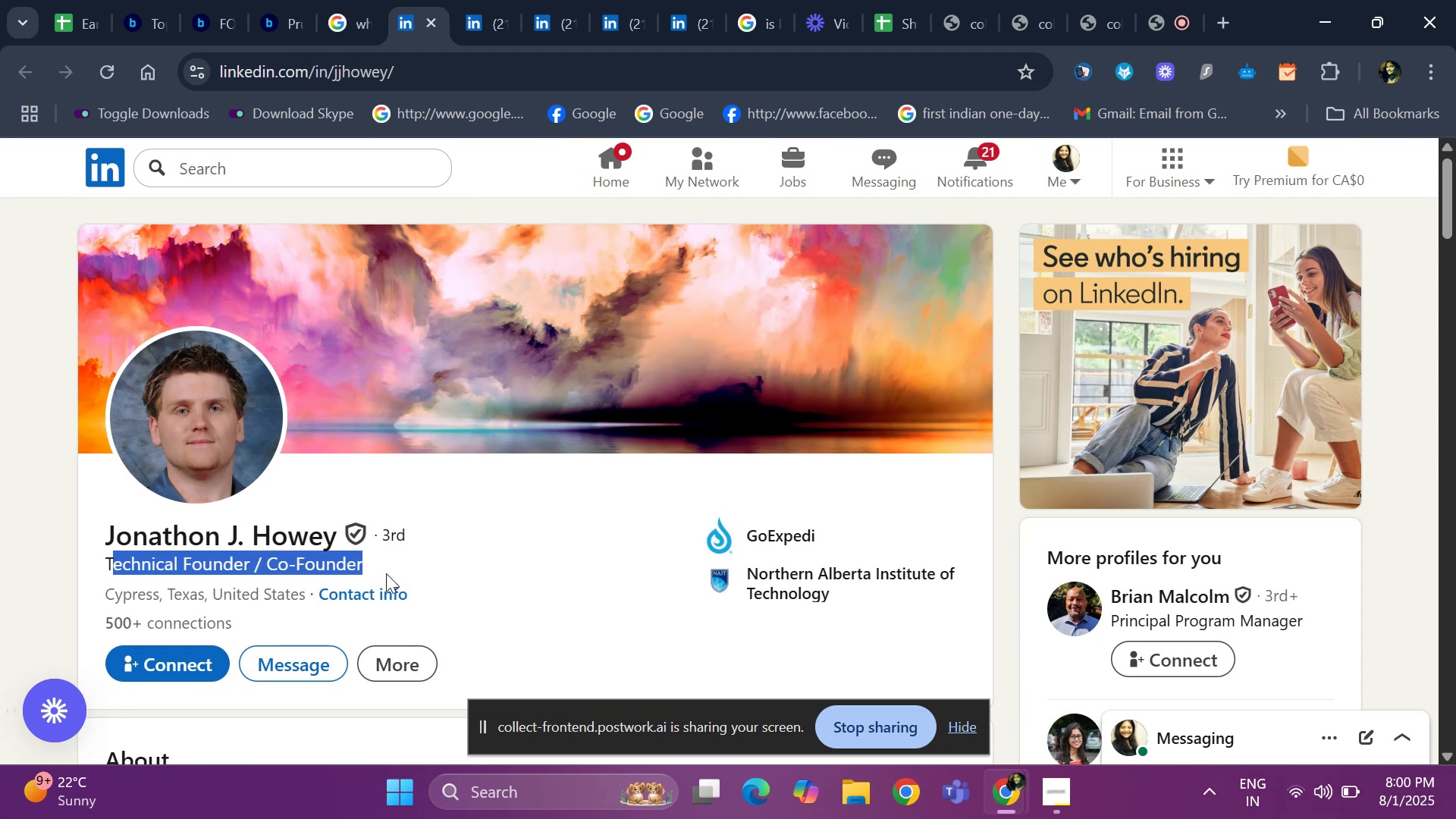 
key(Control+C)
 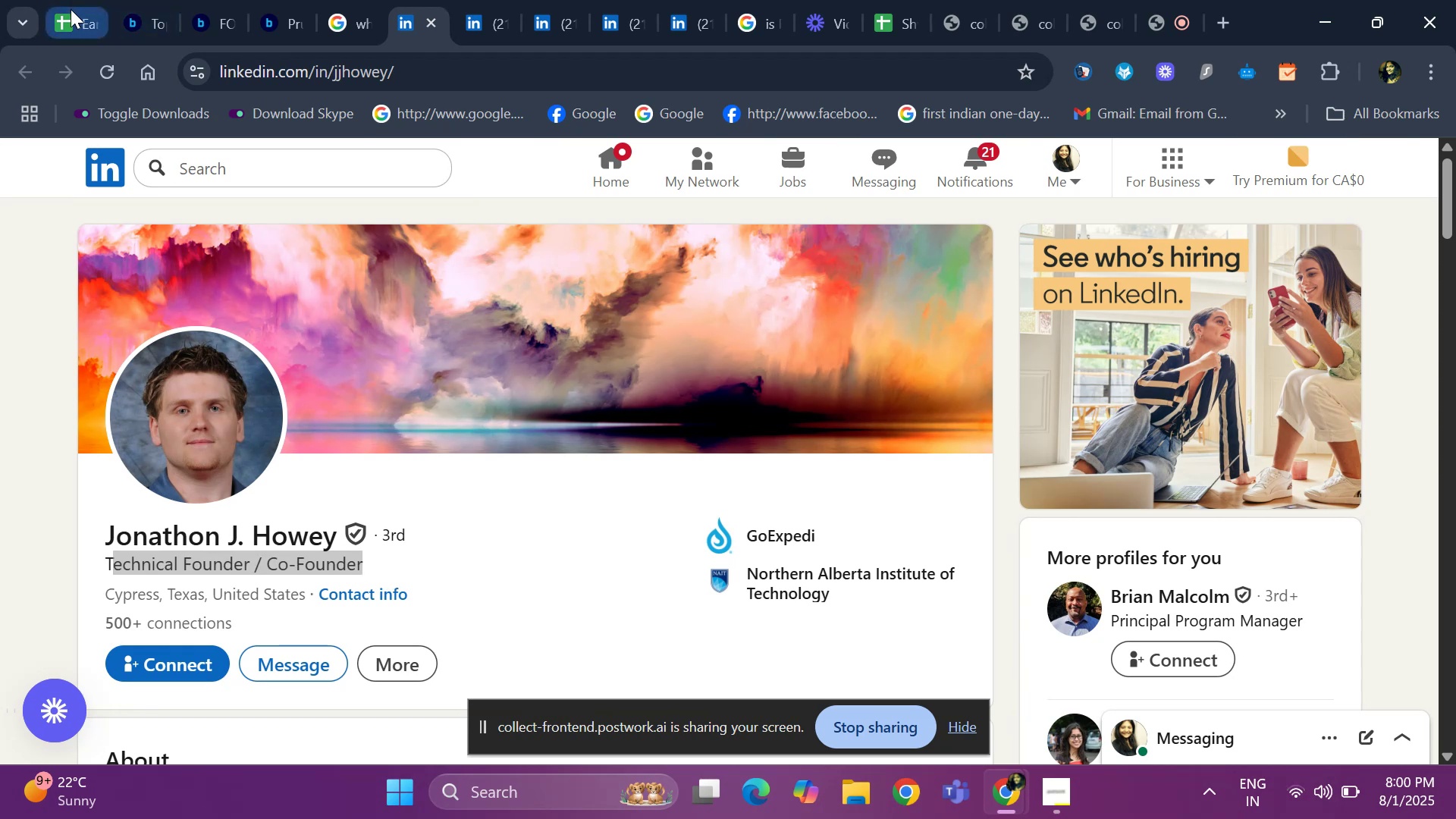 
key(Control+V)
 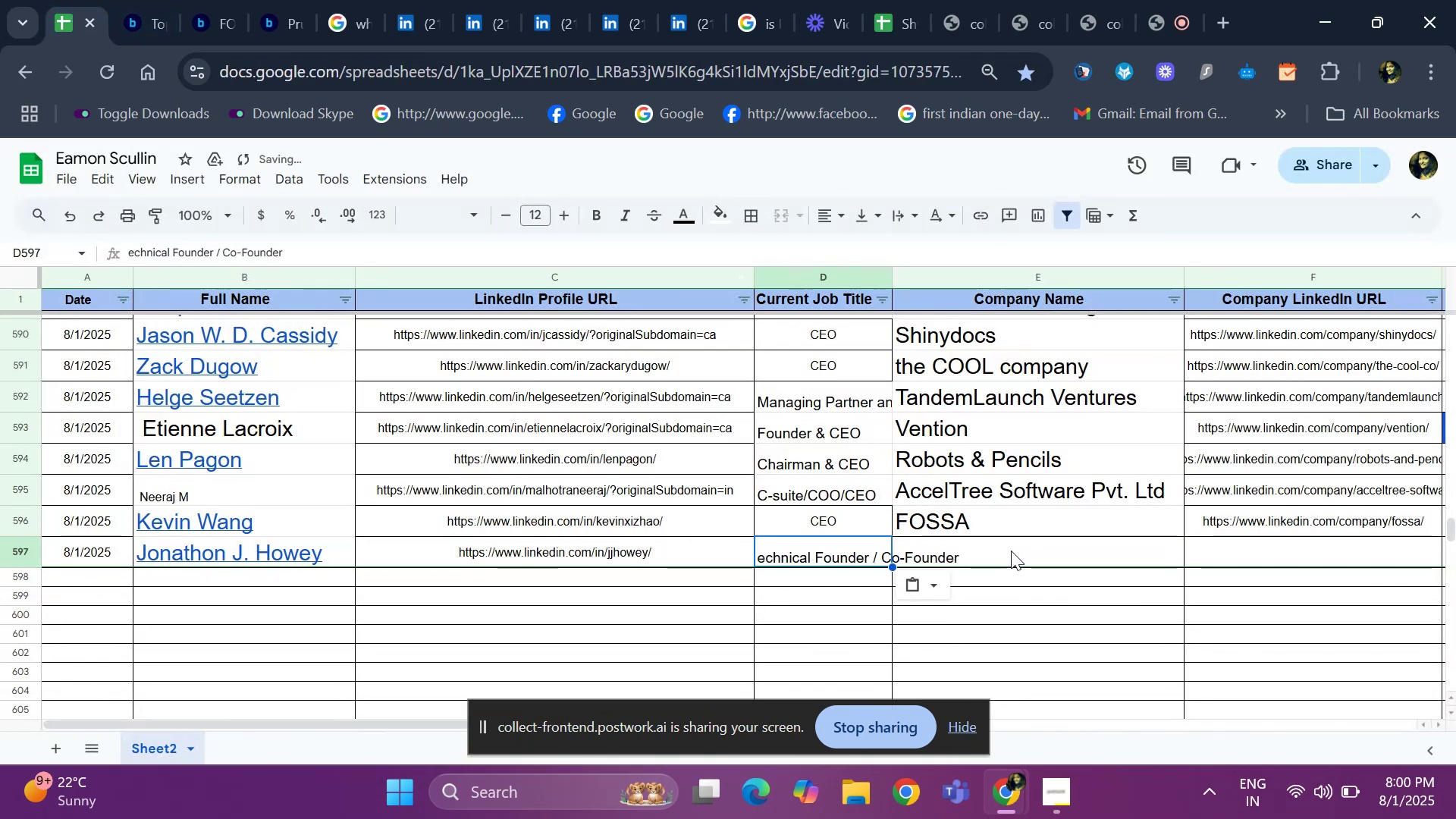 
left_click([1011, 548])
 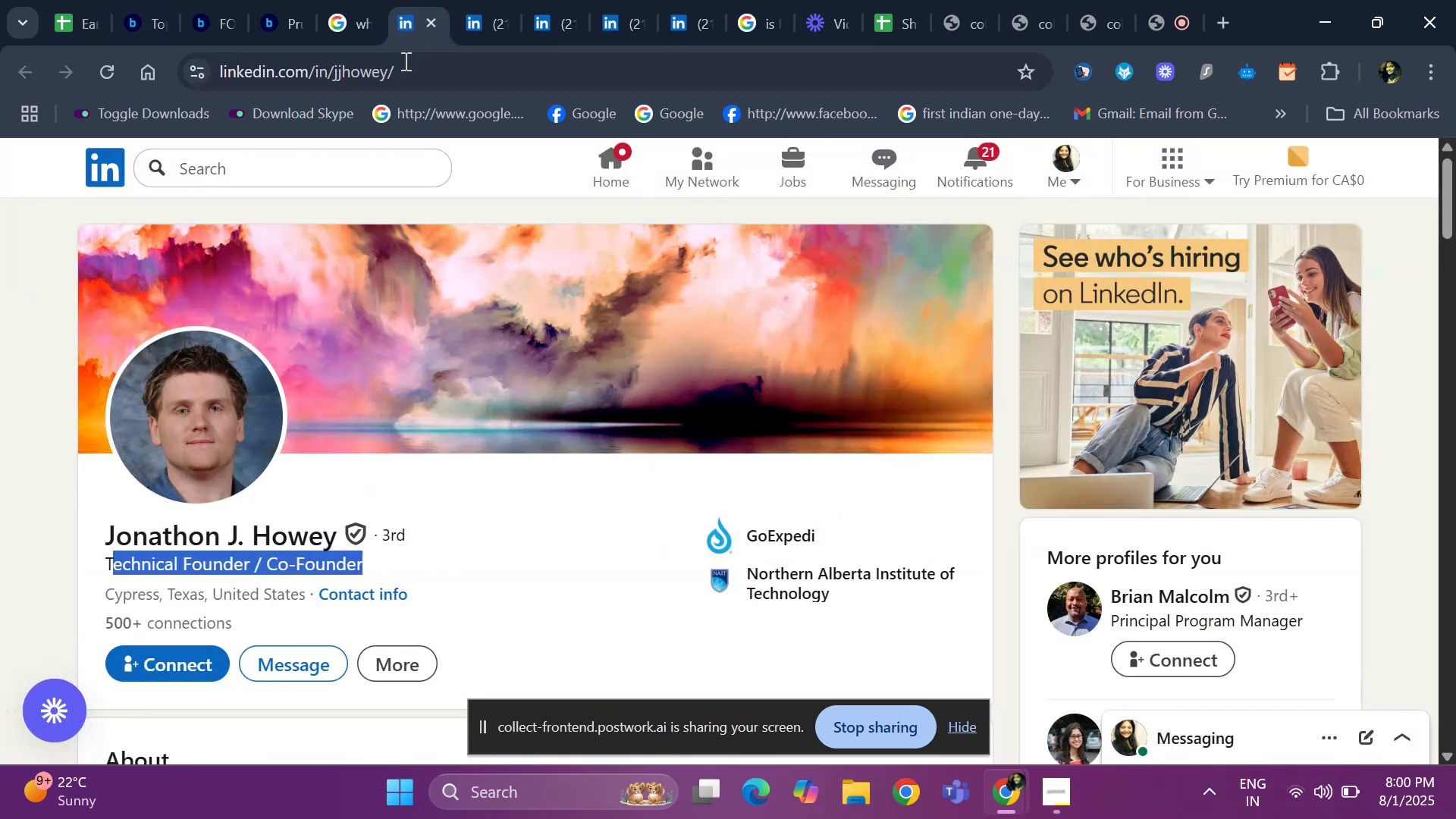 
left_click([91, 560])
 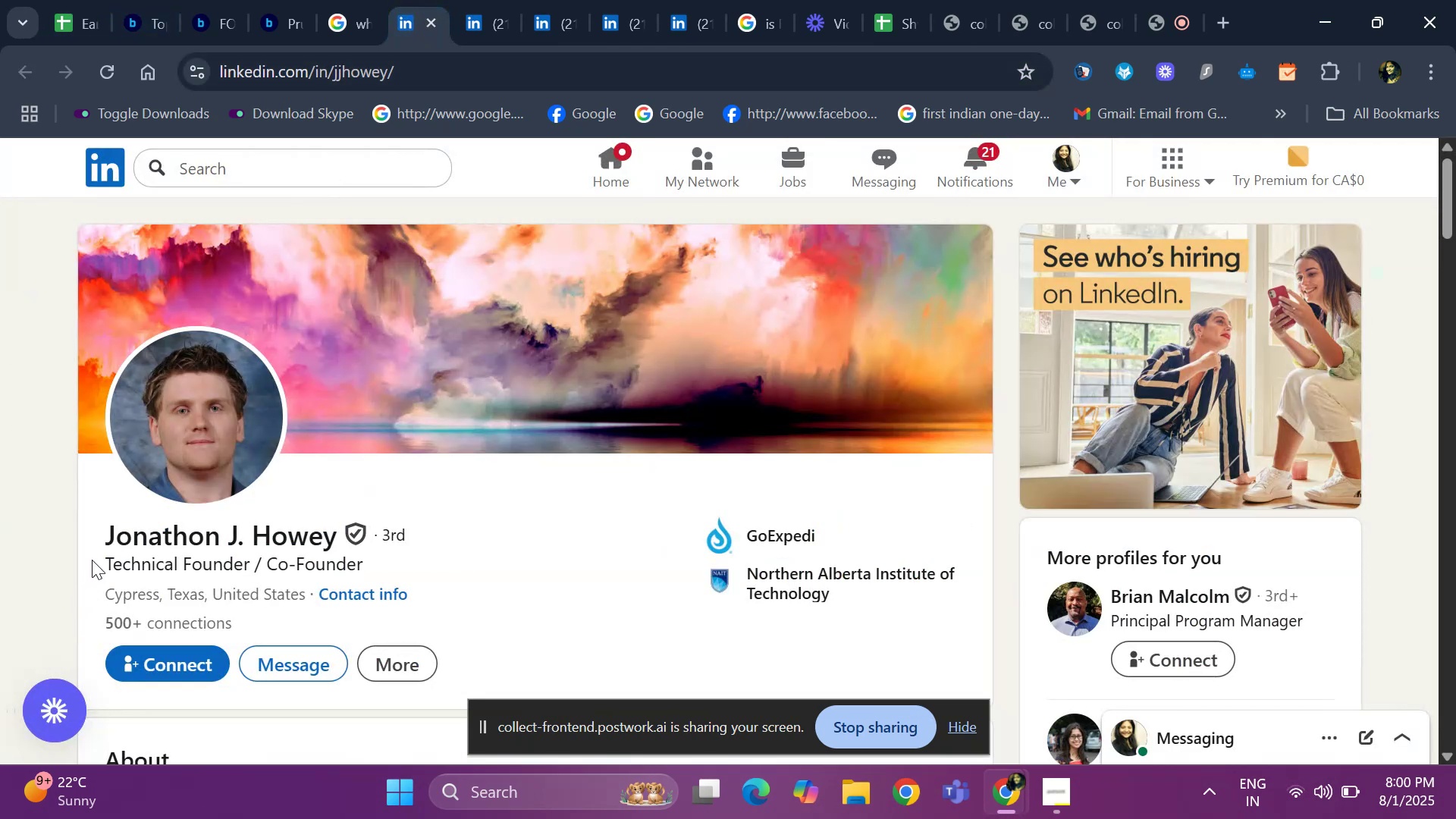 
left_click_drag(start_coordinate=[92, 560], to_coordinate=[383, 563])
 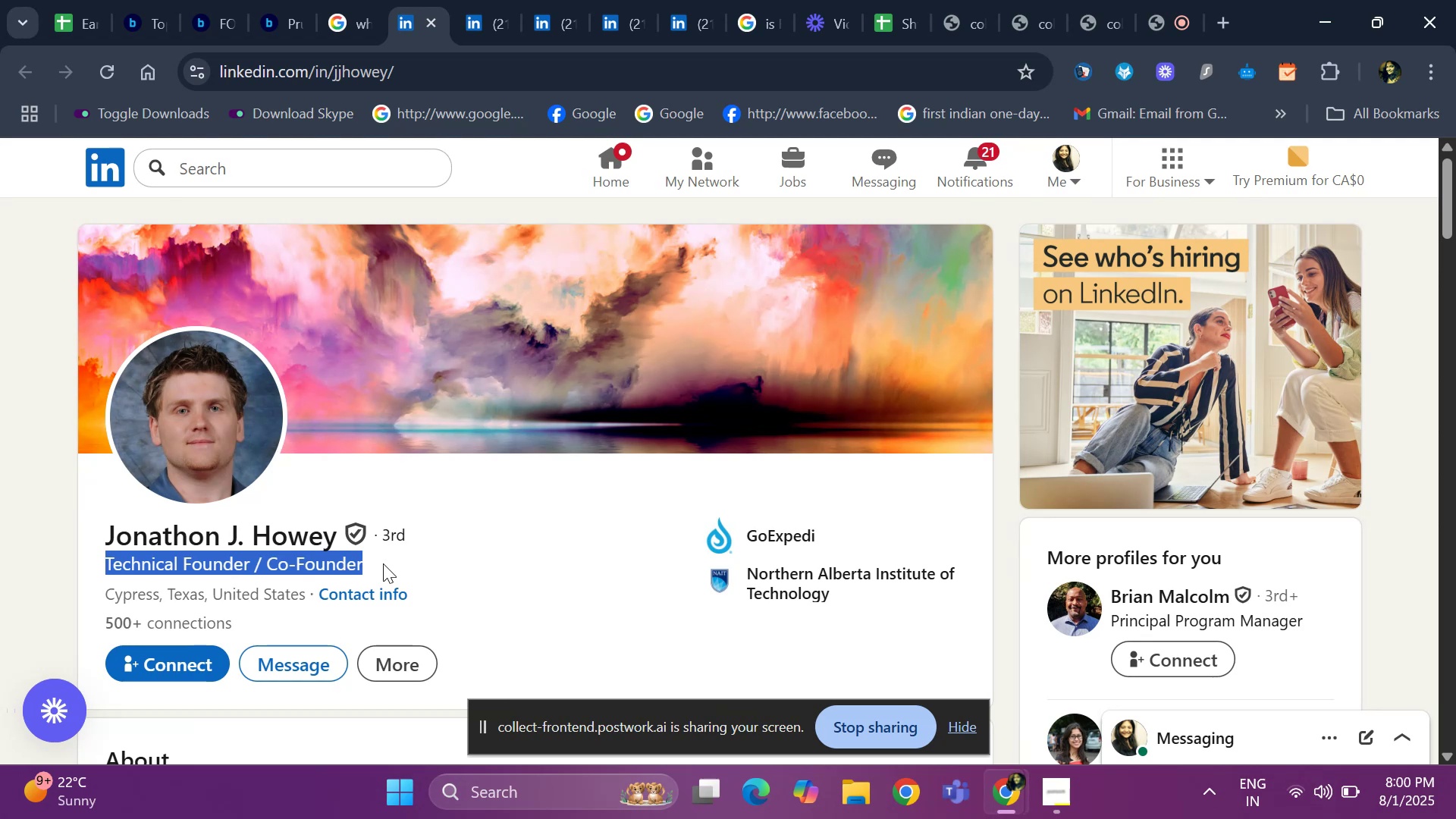 
key(Control+ControlLeft)
 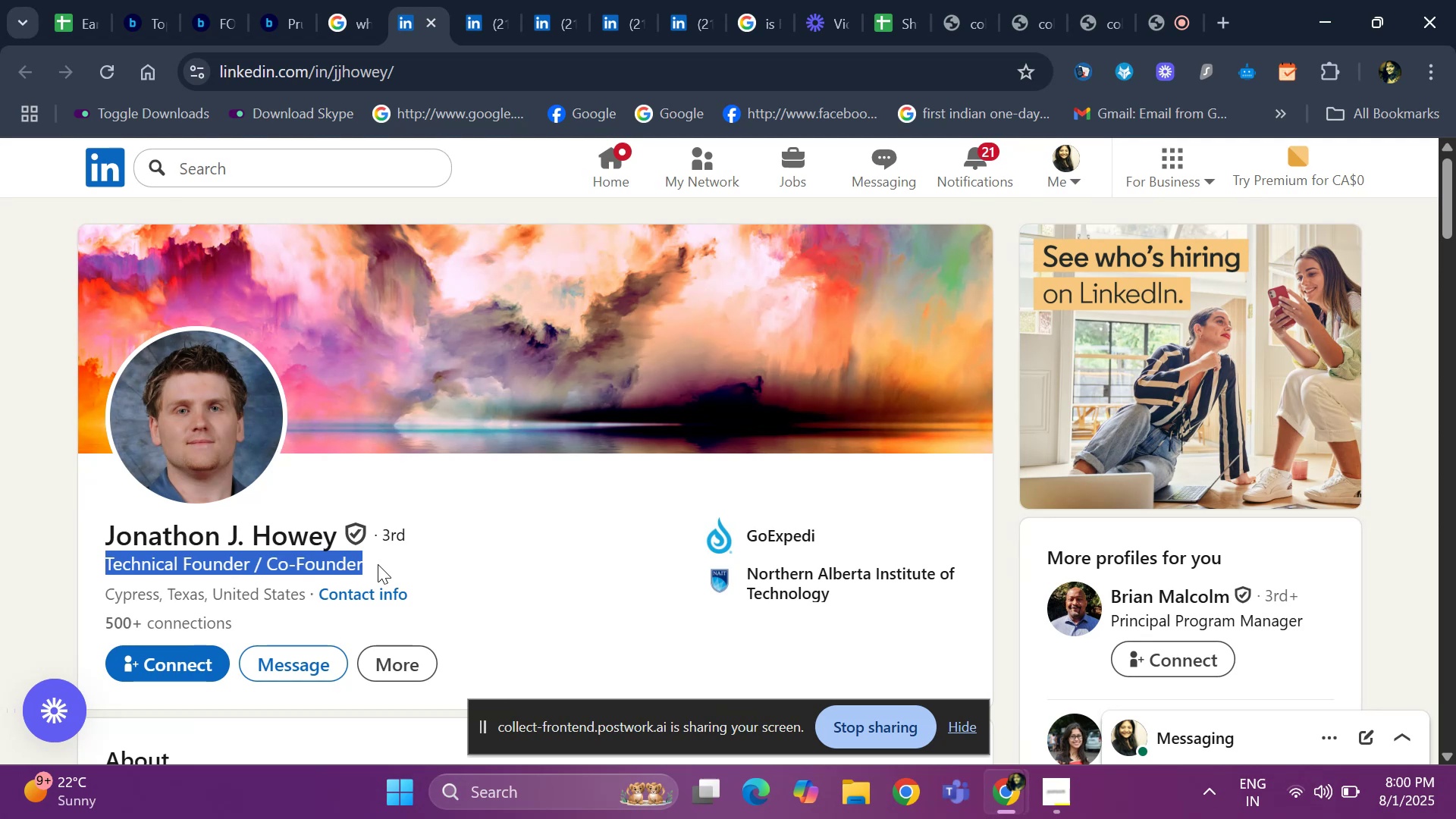 
key(Control+C)
 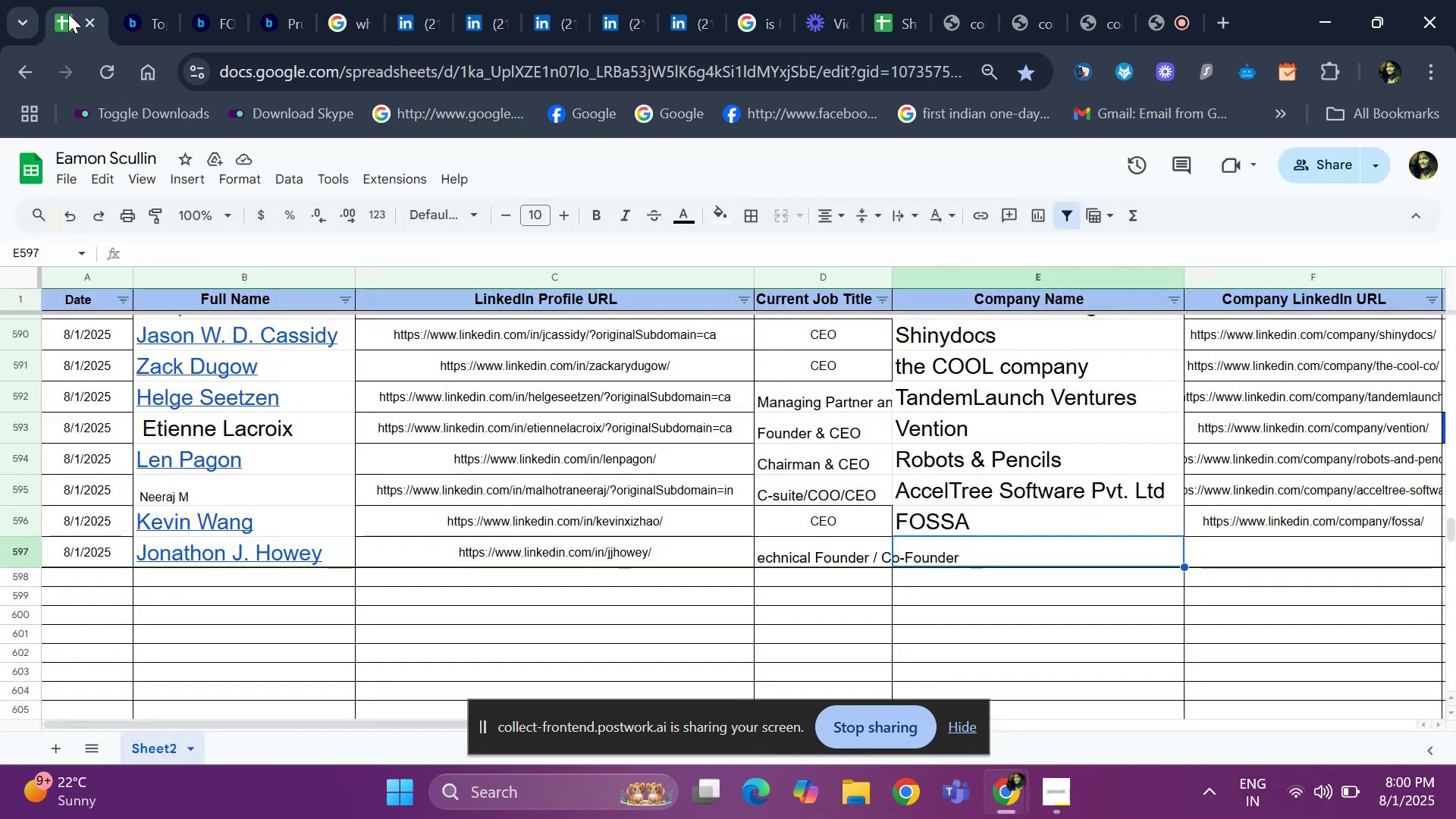 
hold_key(key=ControlLeft, duration=0.63)
 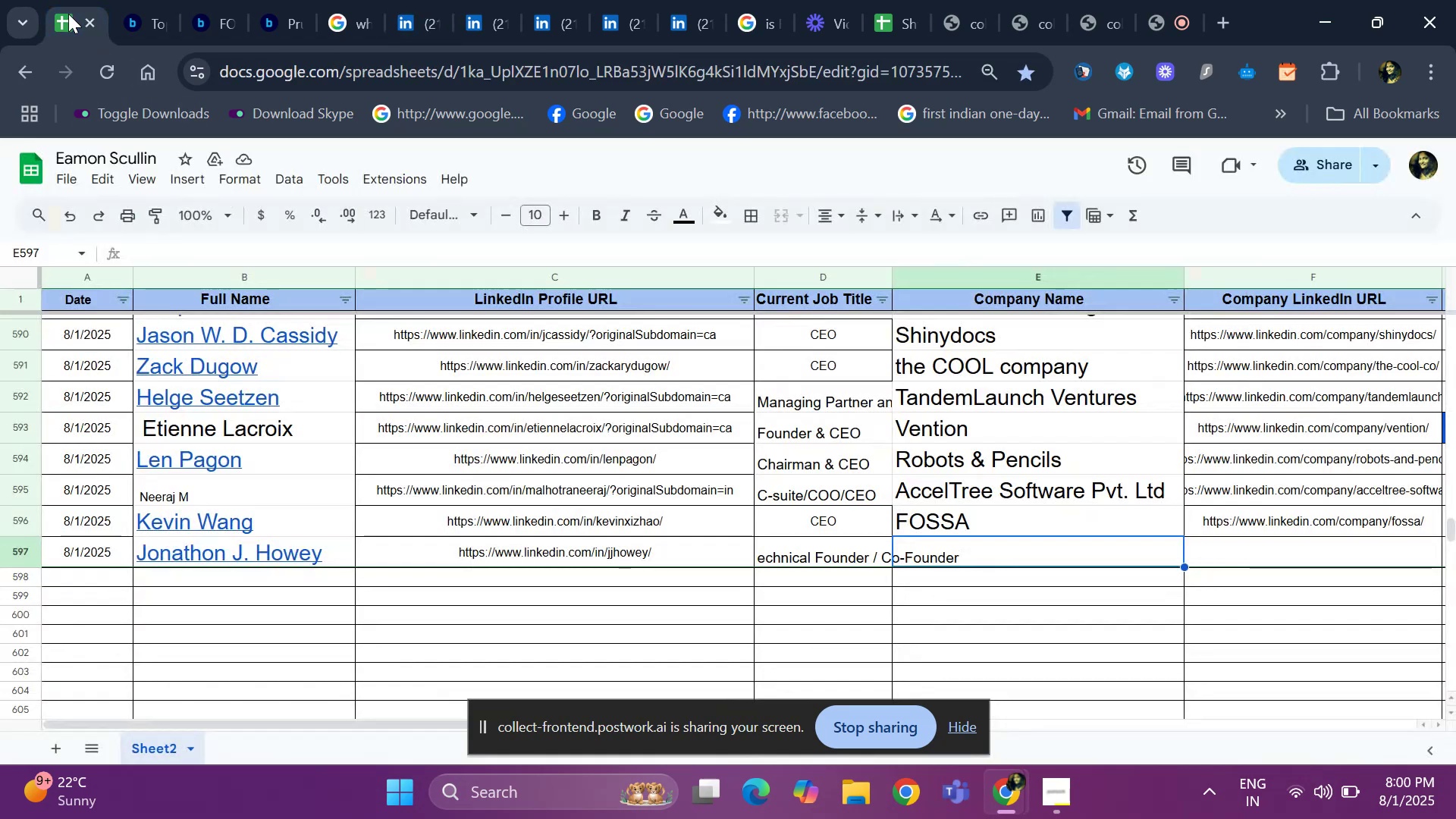 
key(ArrowLeft)
 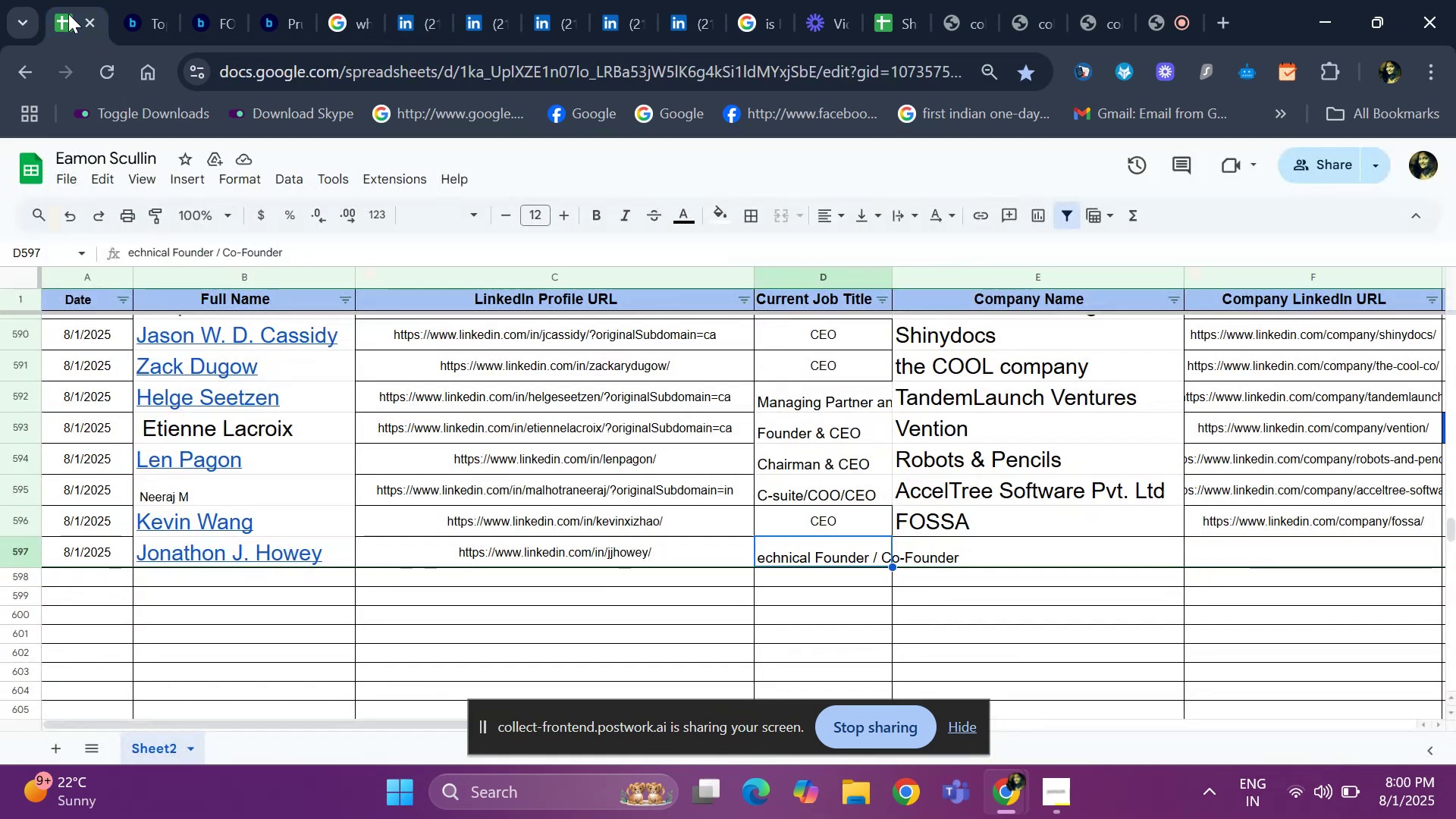 
key(Control+V)
 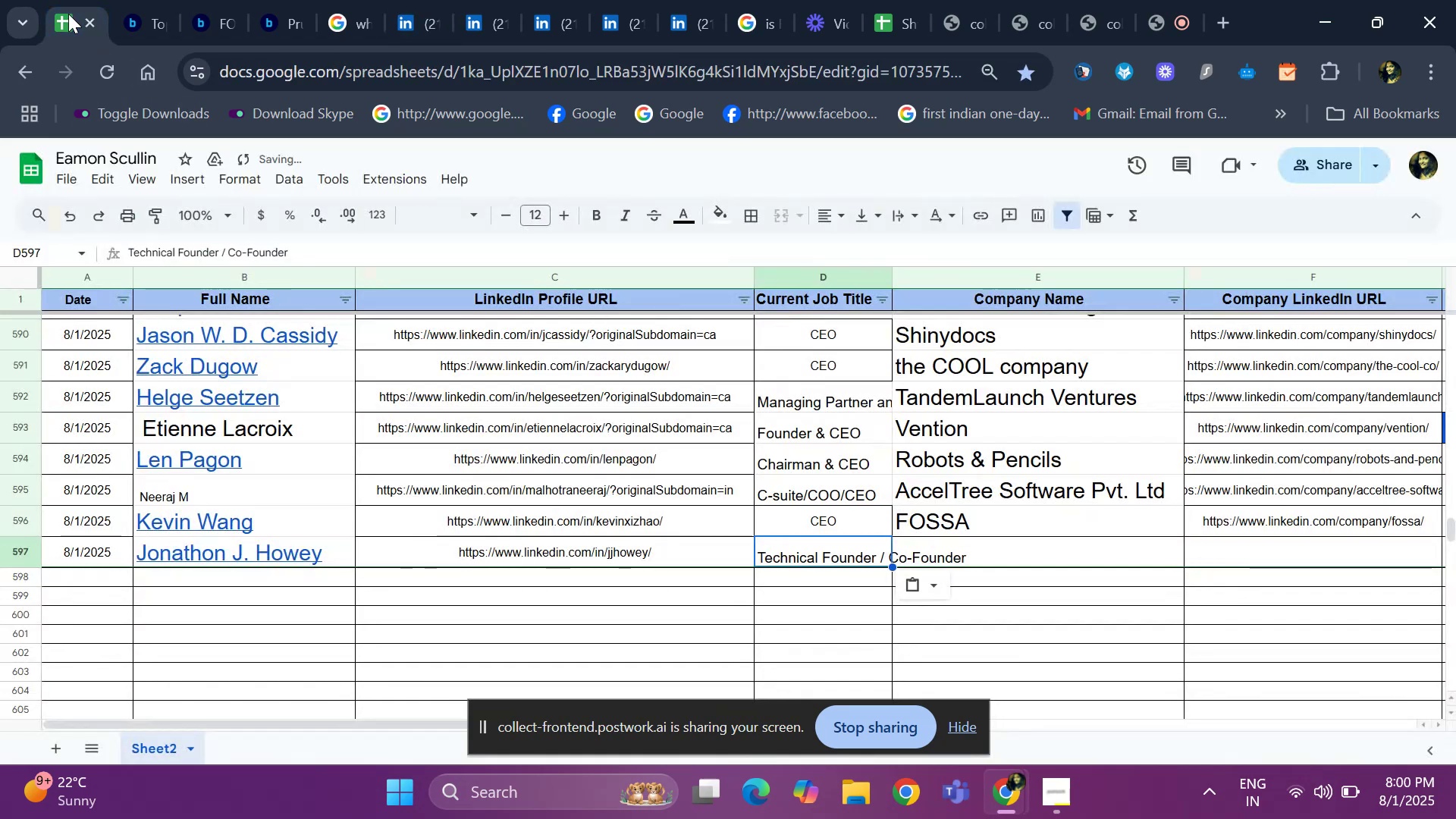 
key(ArrowRight)
 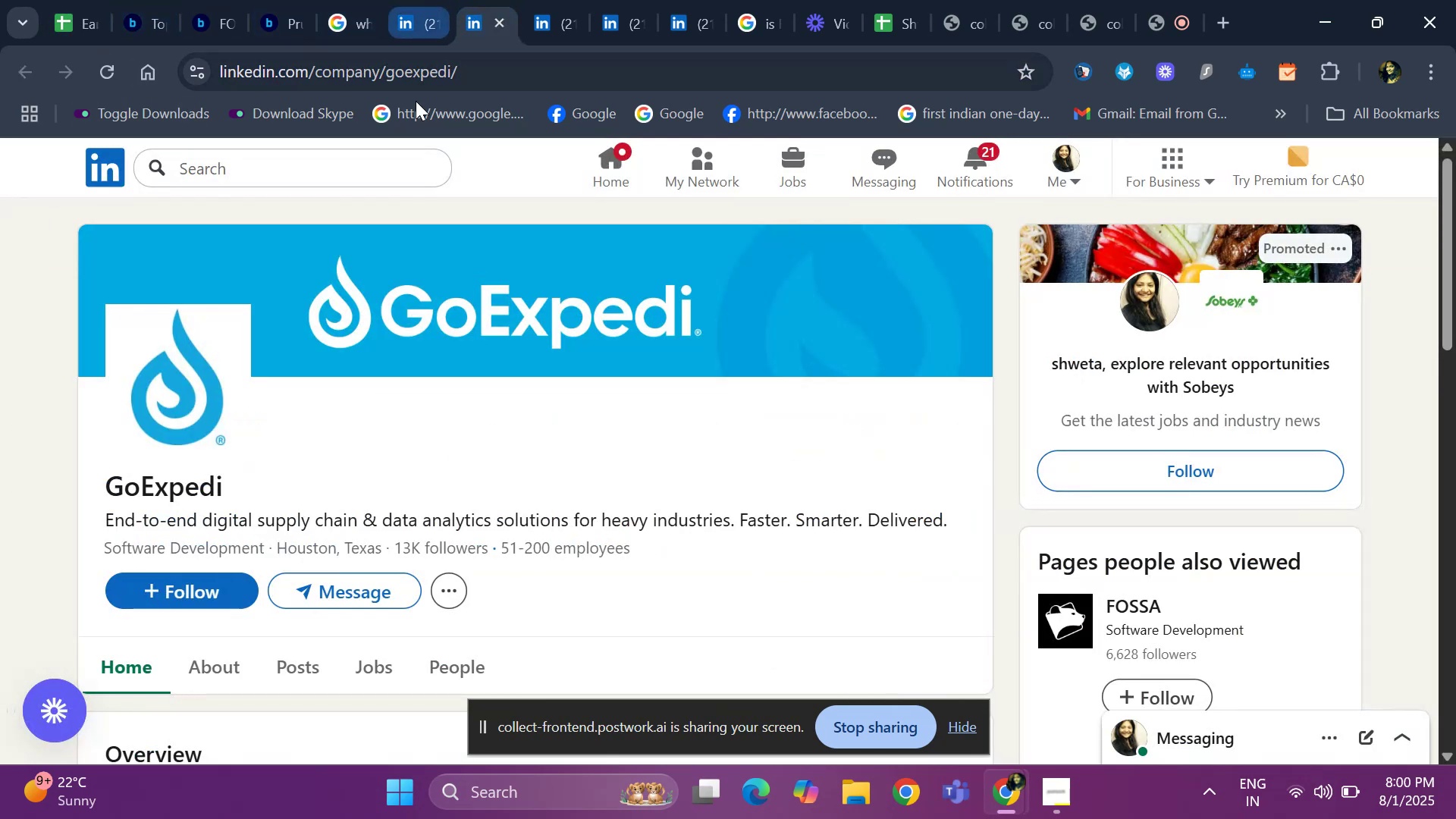 
left_click_drag(start_coordinate=[90, 472], to_coordinate=[242, 483])
 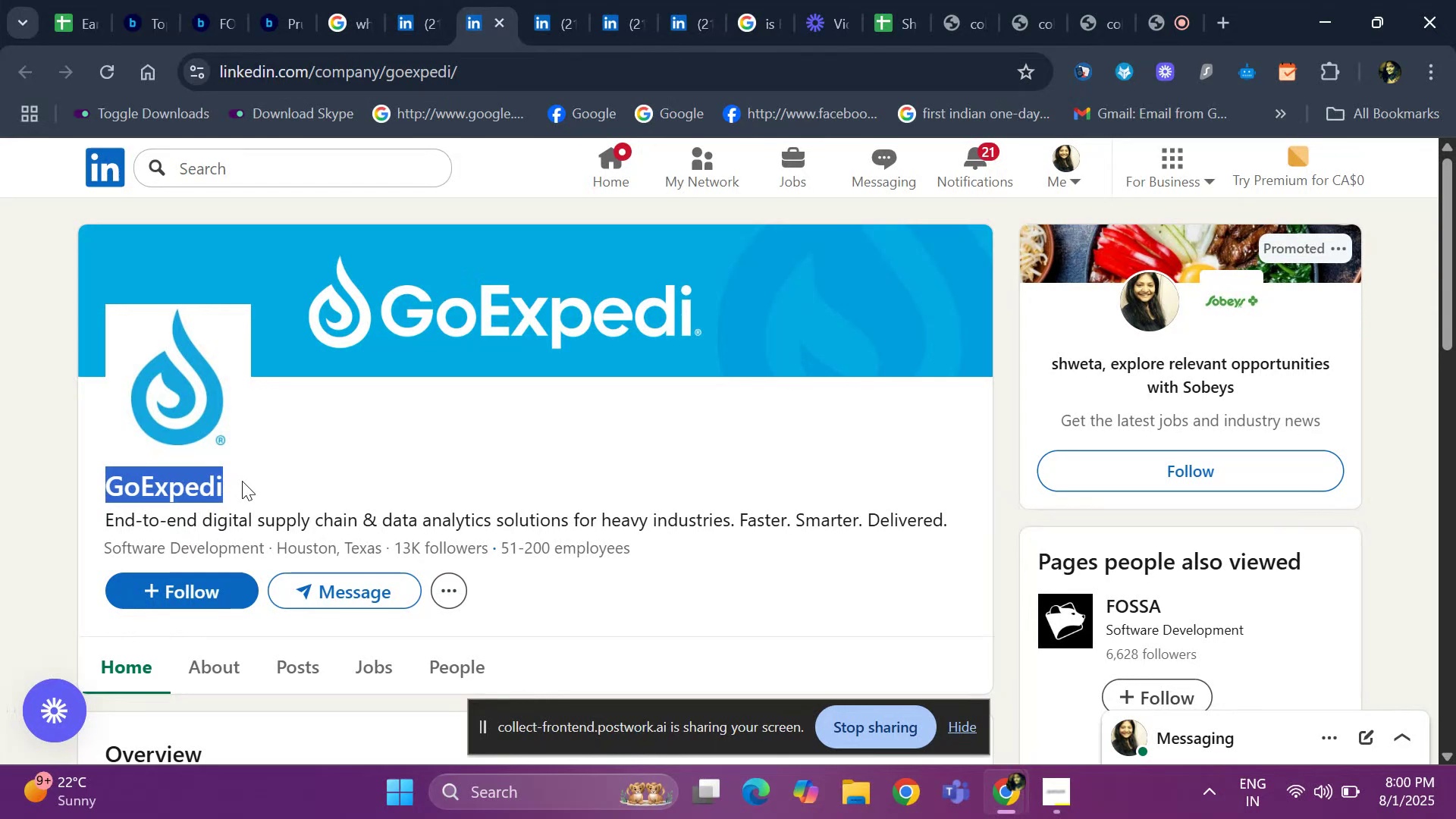 
key(Control+ControlLeft)
 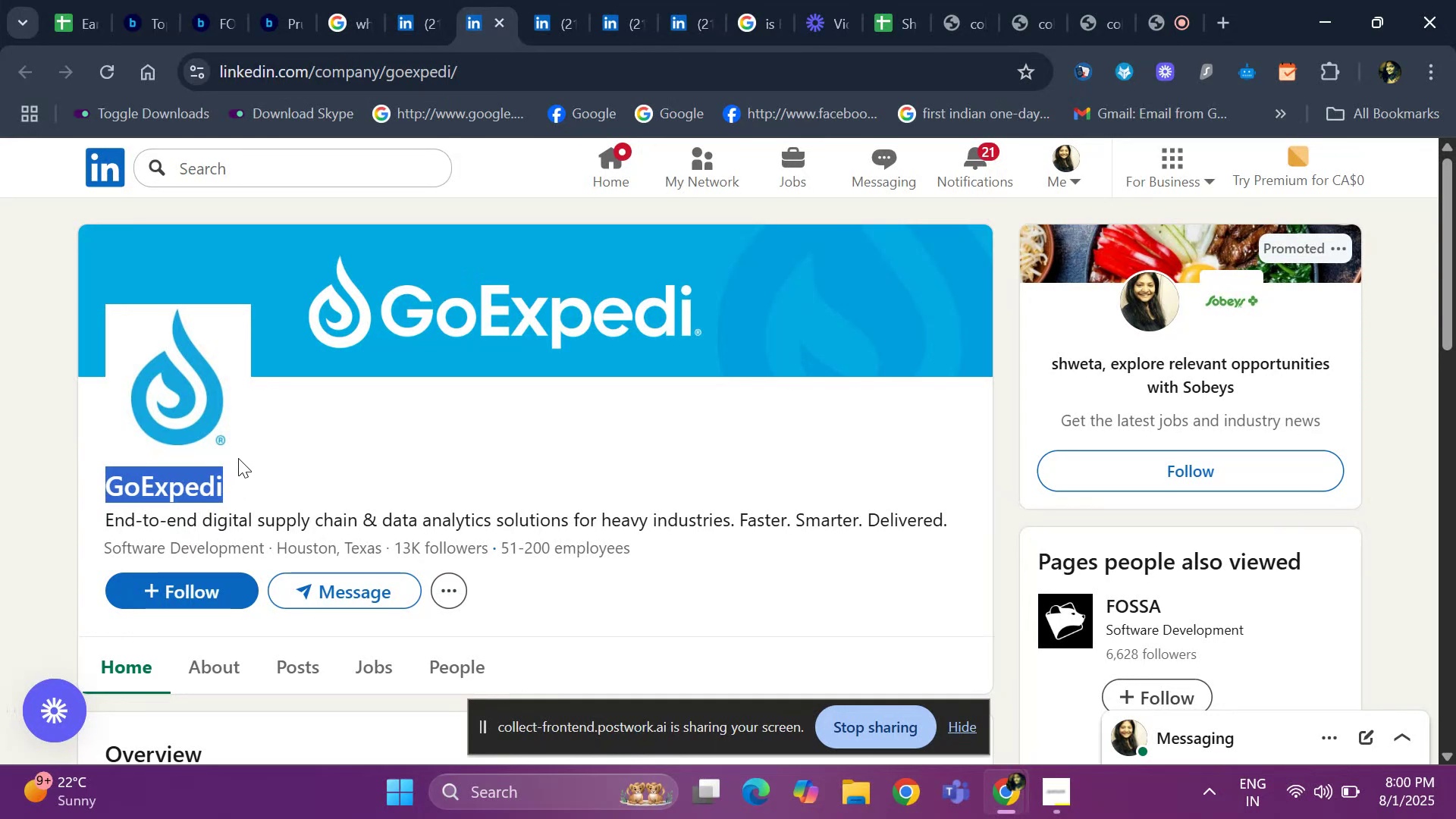 
key(Control+C)
 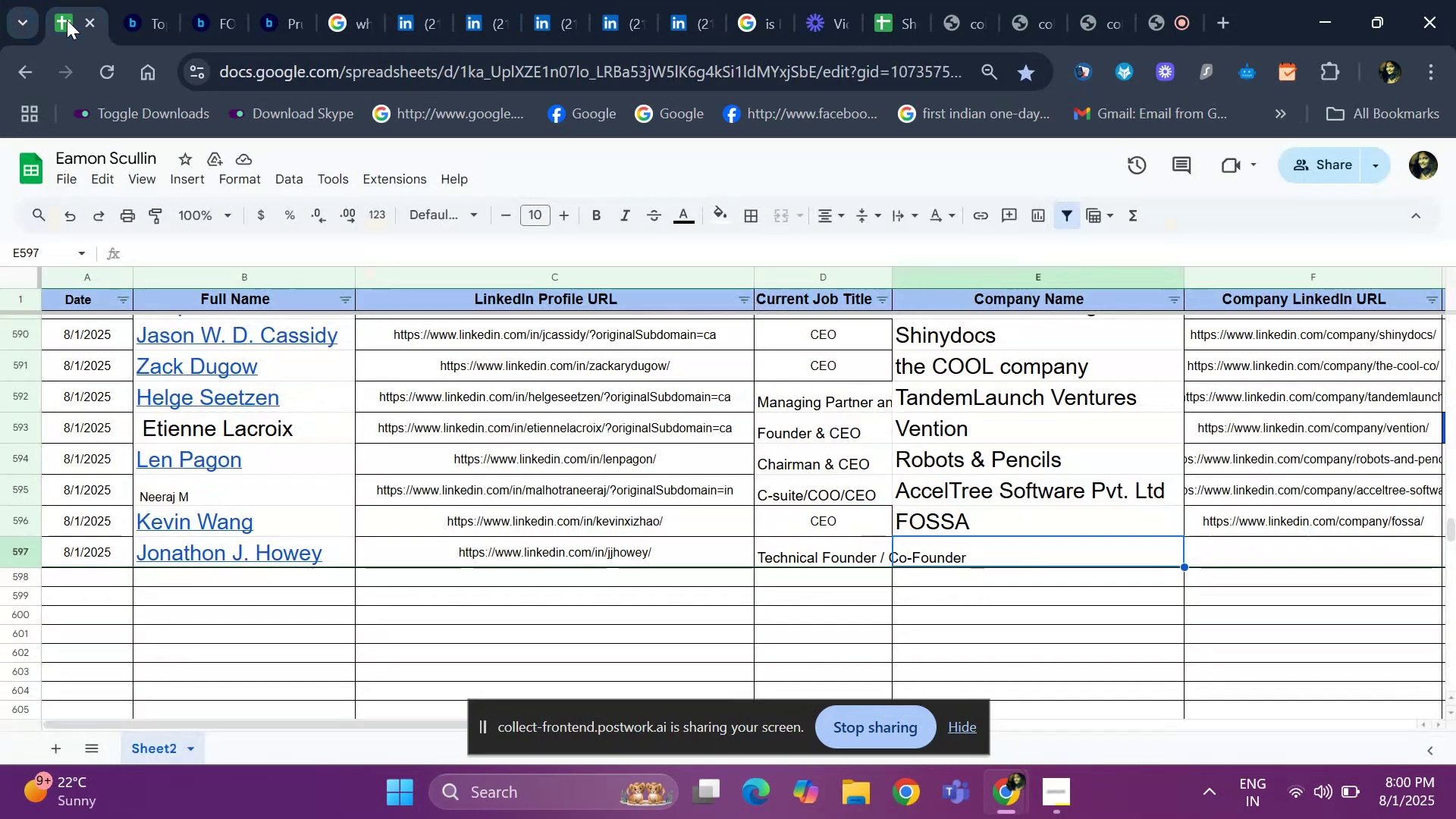 
key(Control+ControlLeft)
 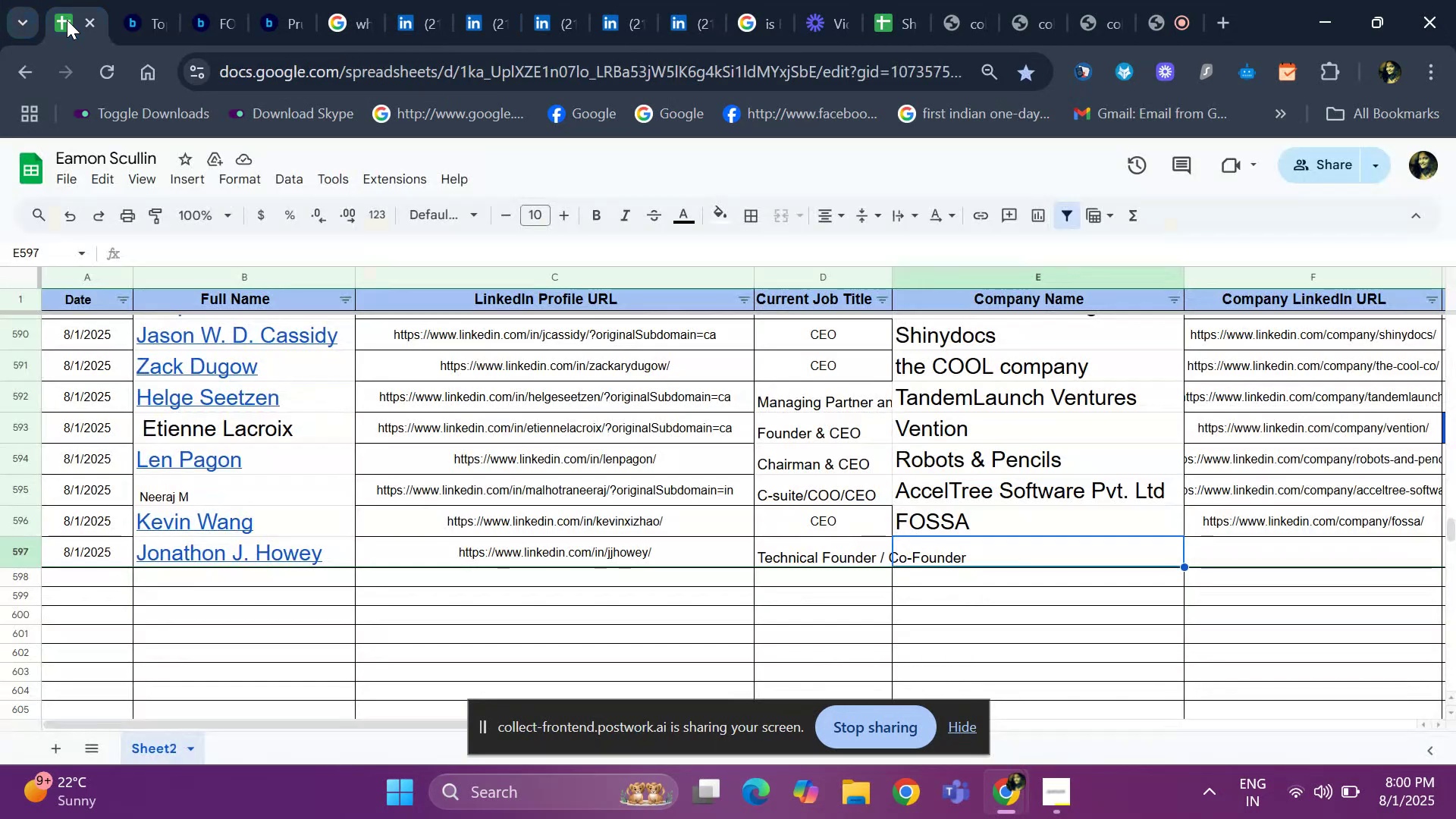 
key(Control+V)
 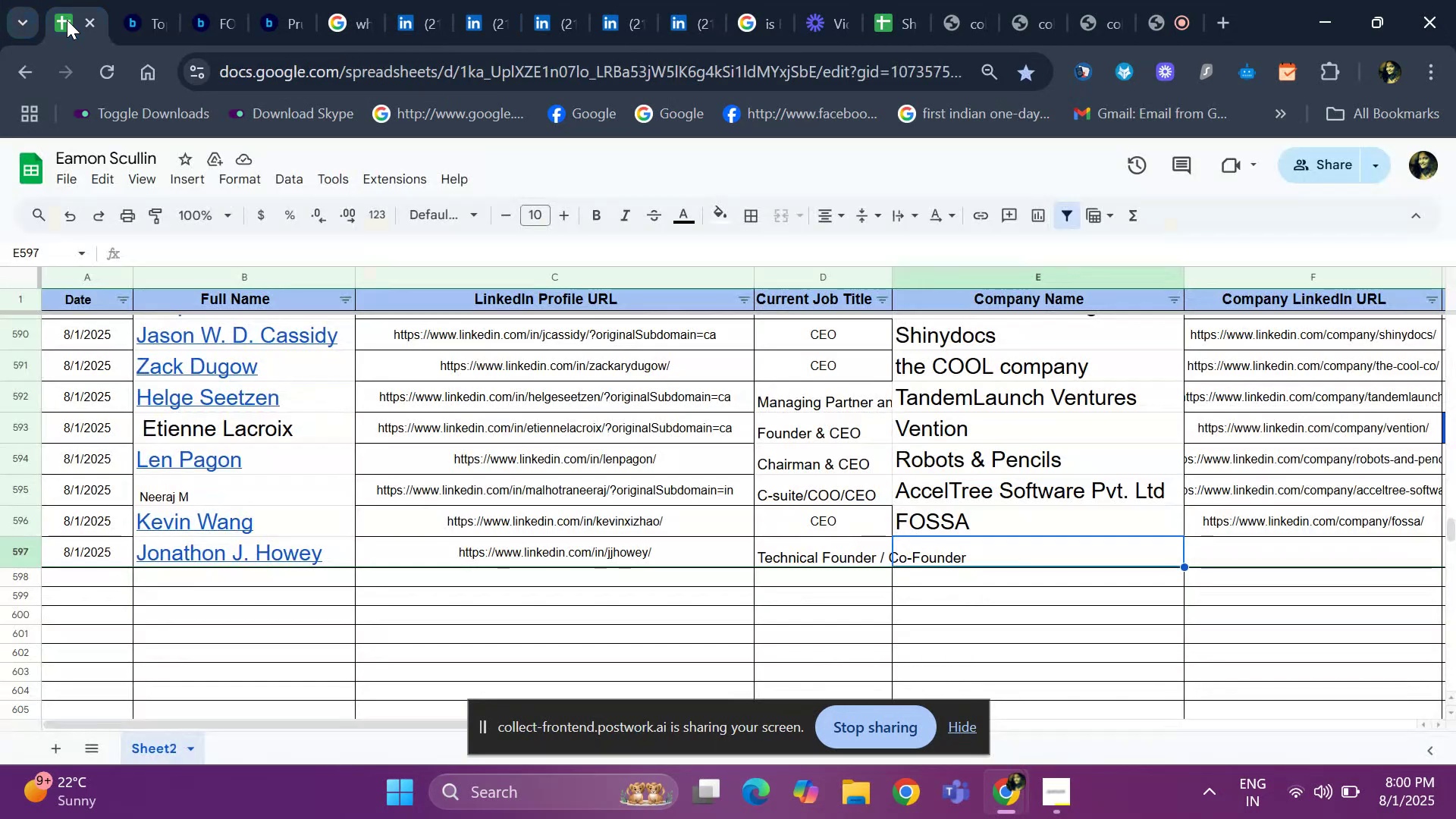 
key(ArrowRight)
 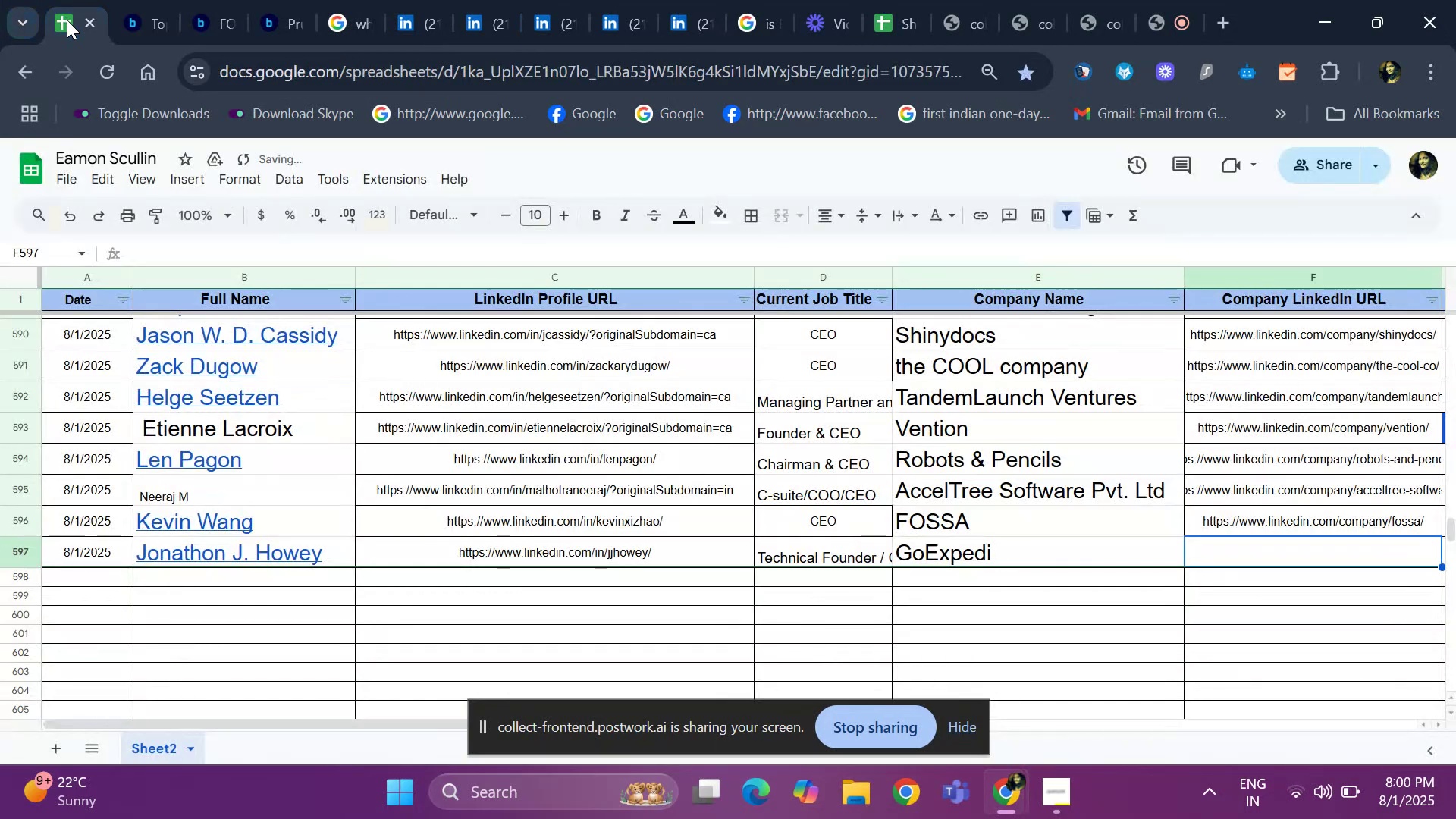 
key(ArrowRight)
 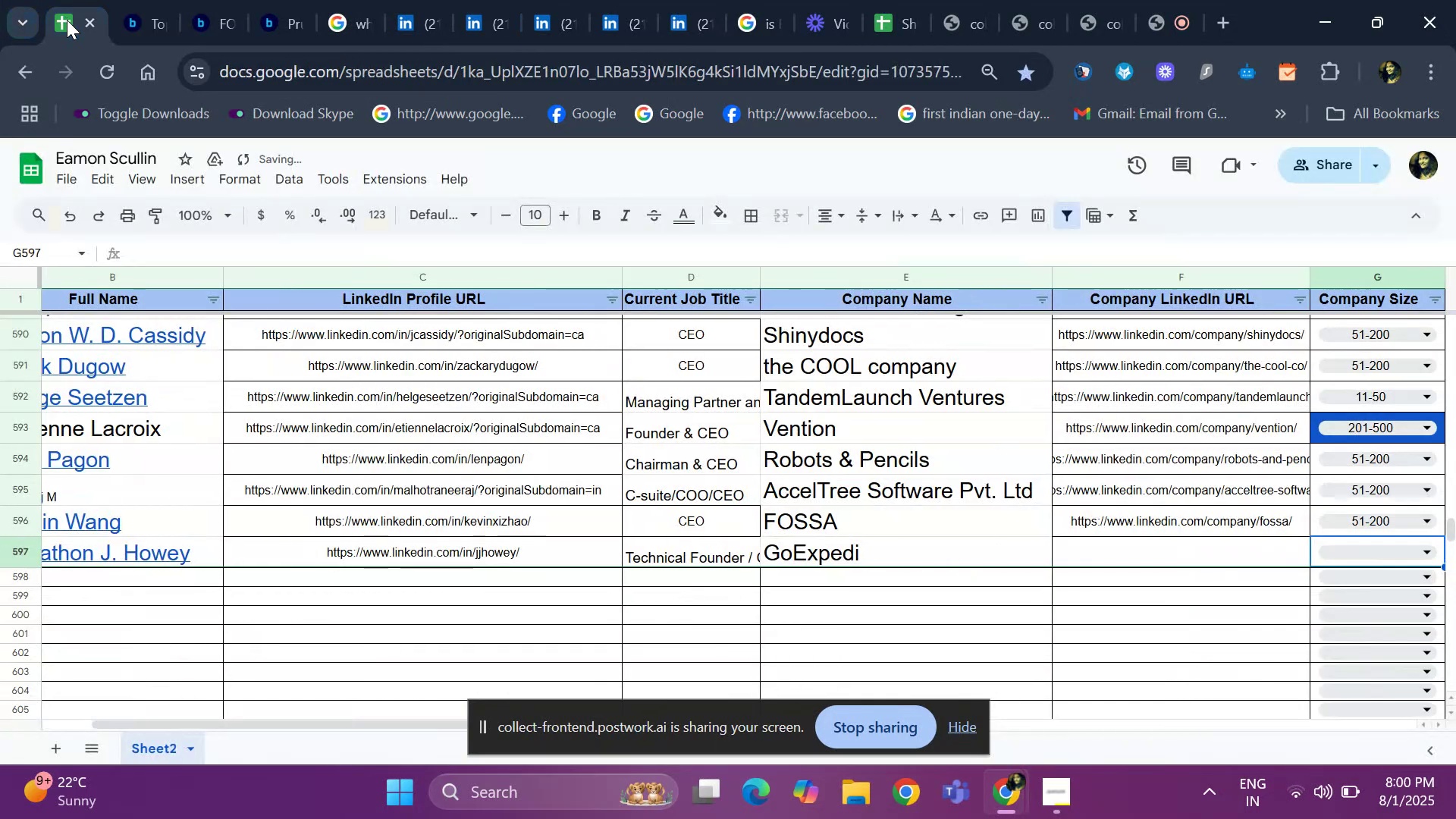 
key(ArrowLeft)
 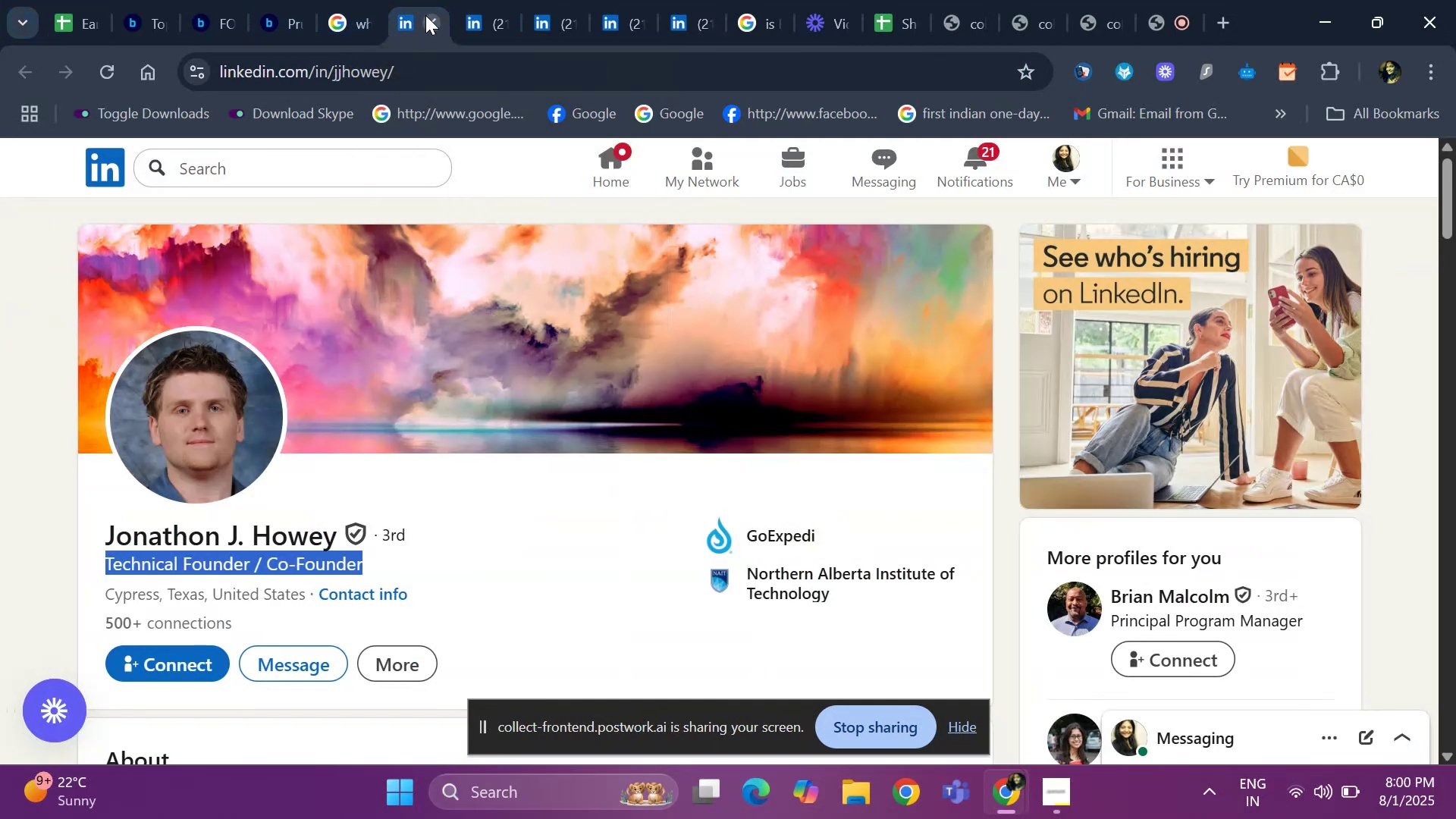 
left_click([469, 15])
 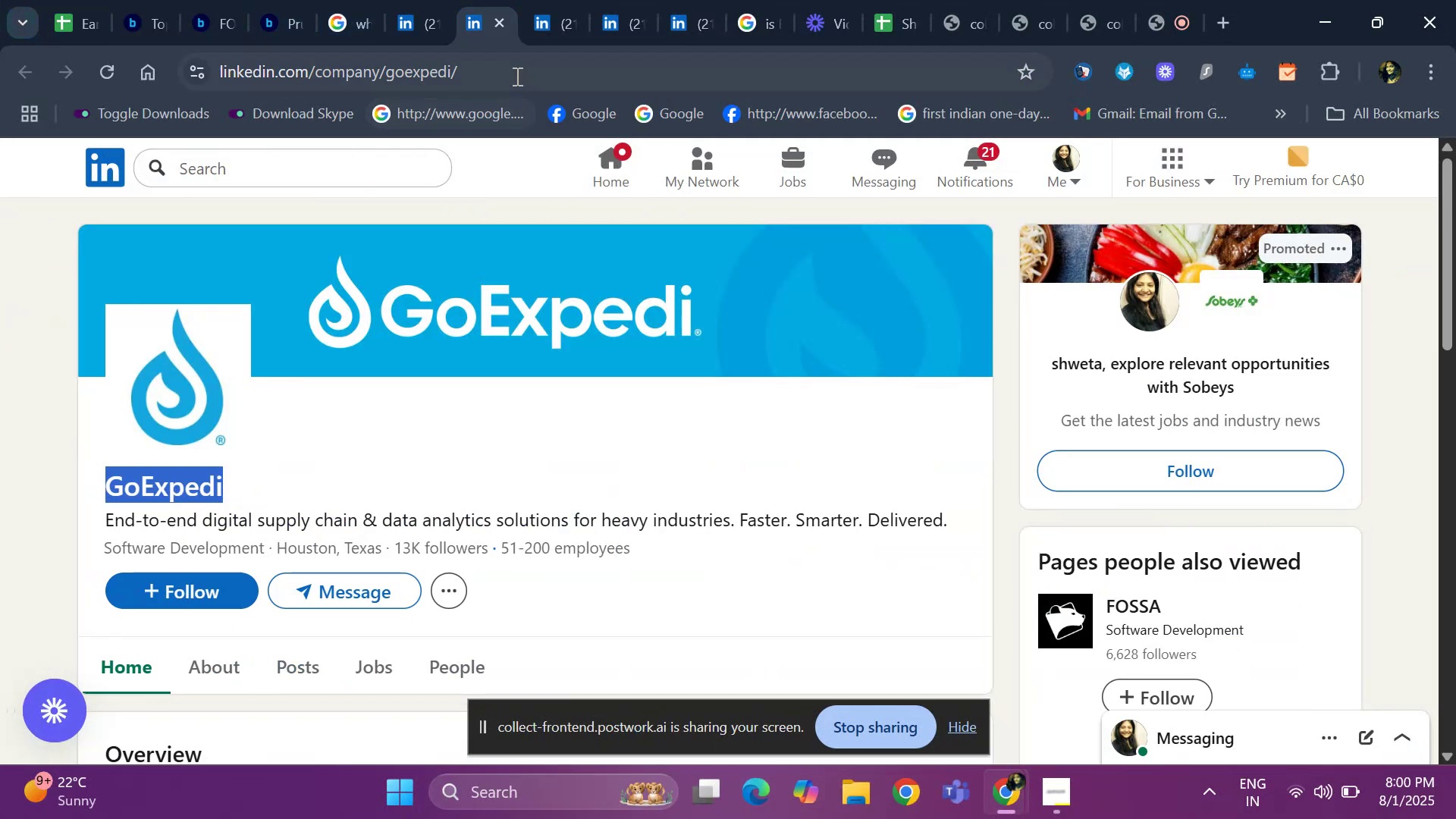 
left_click([516, 76])
 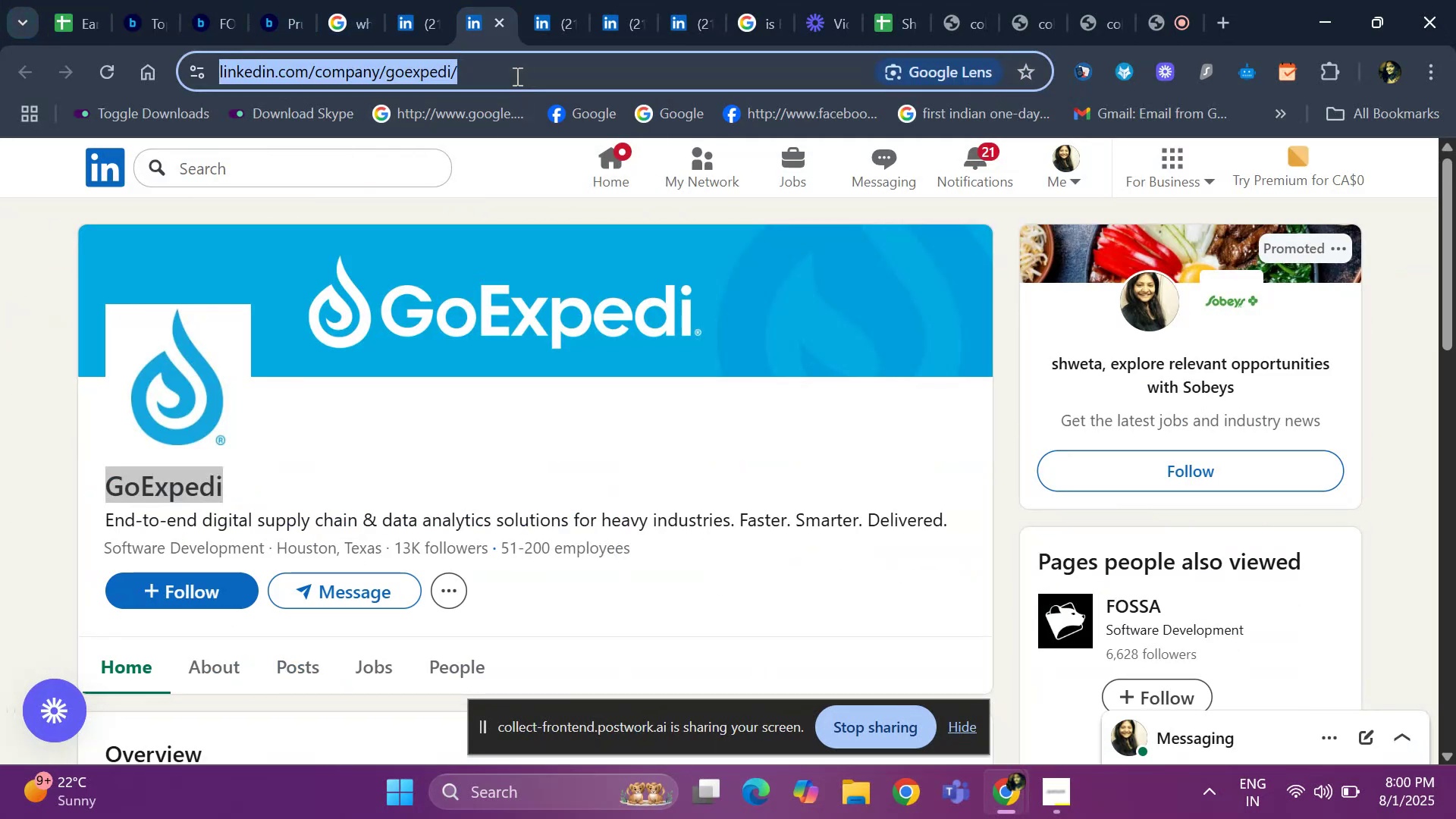 
key(Control+C)
 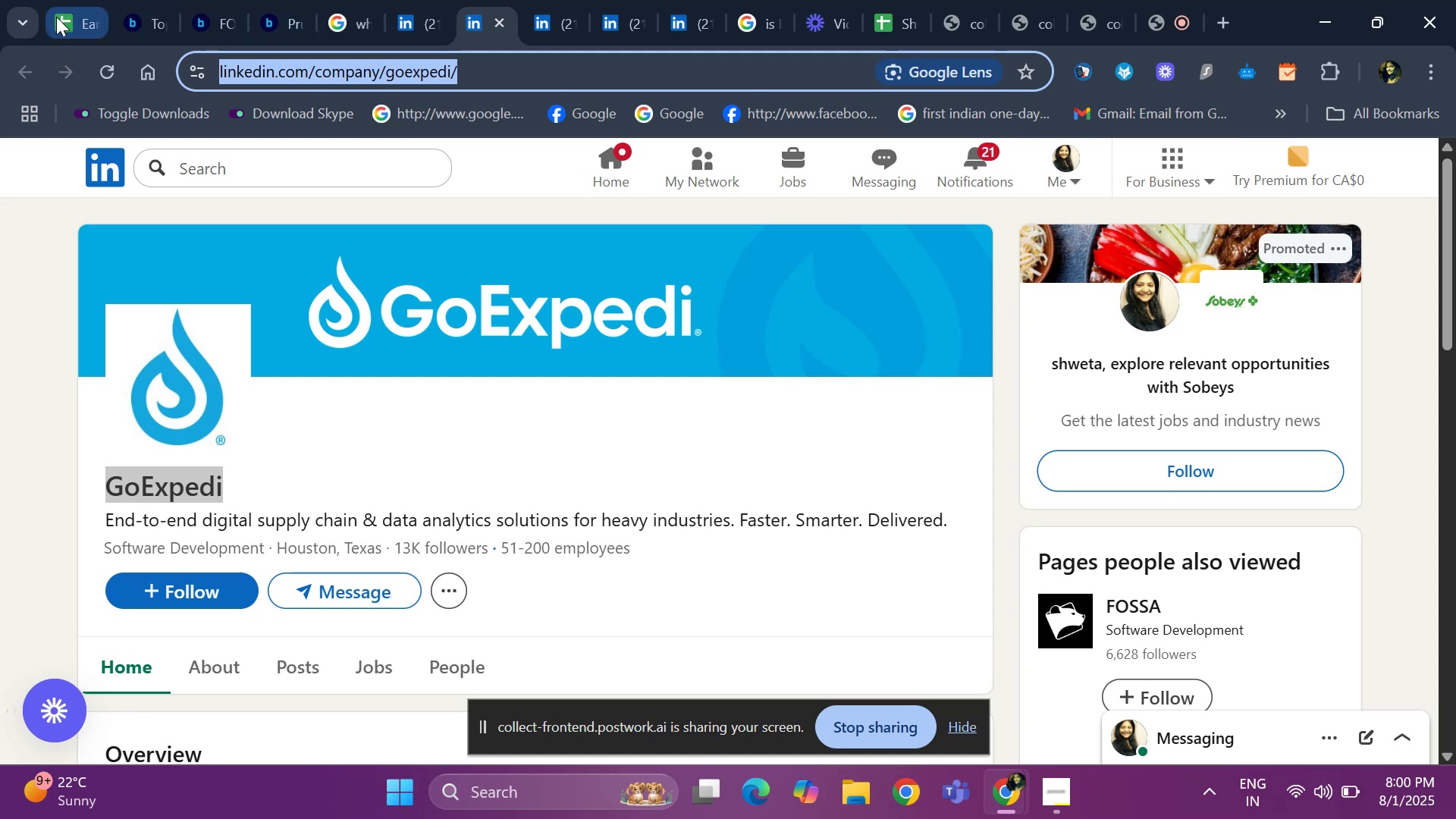 
left_click([57, 17])
 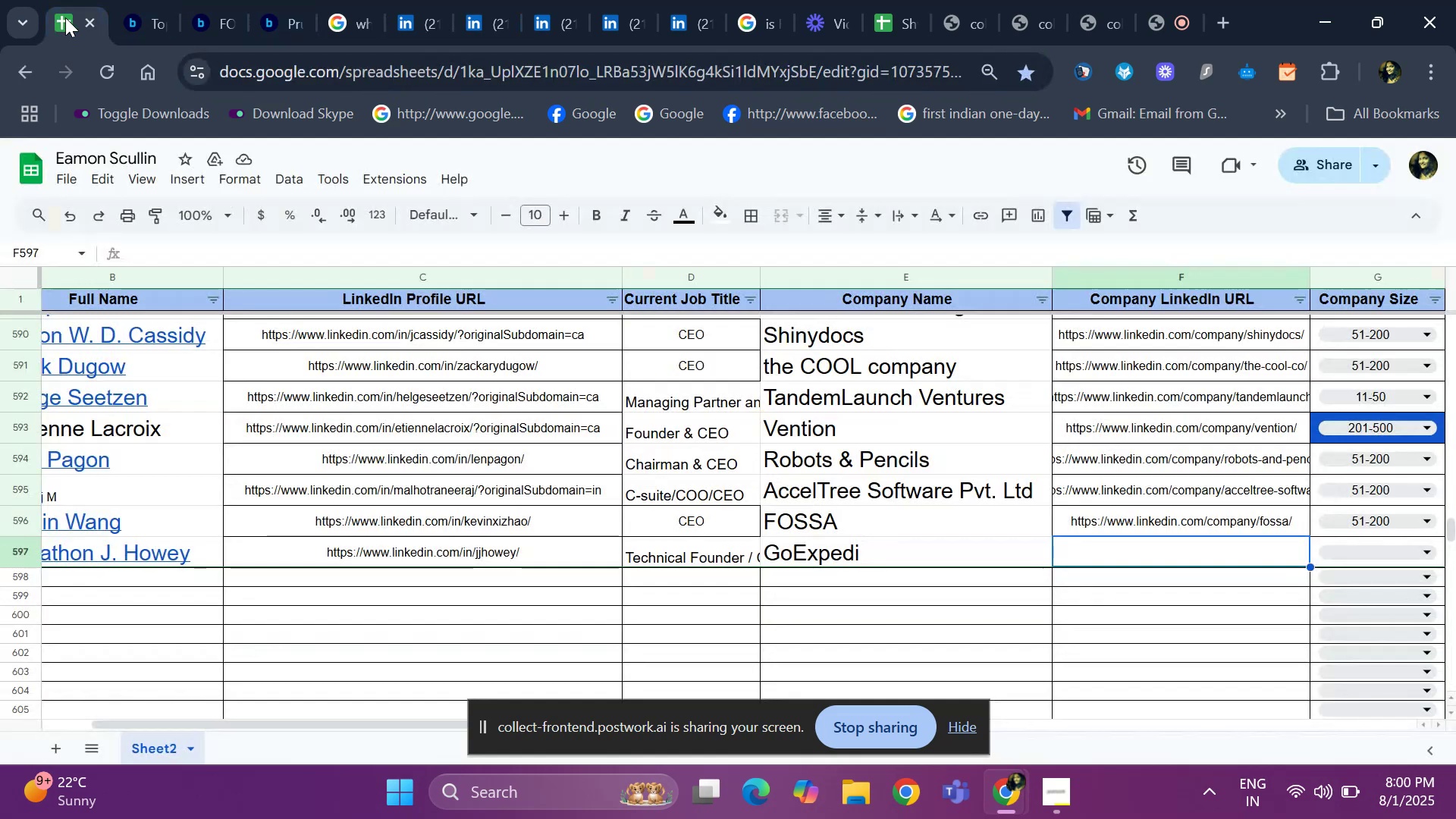 
key(Control+ControlLeft)
 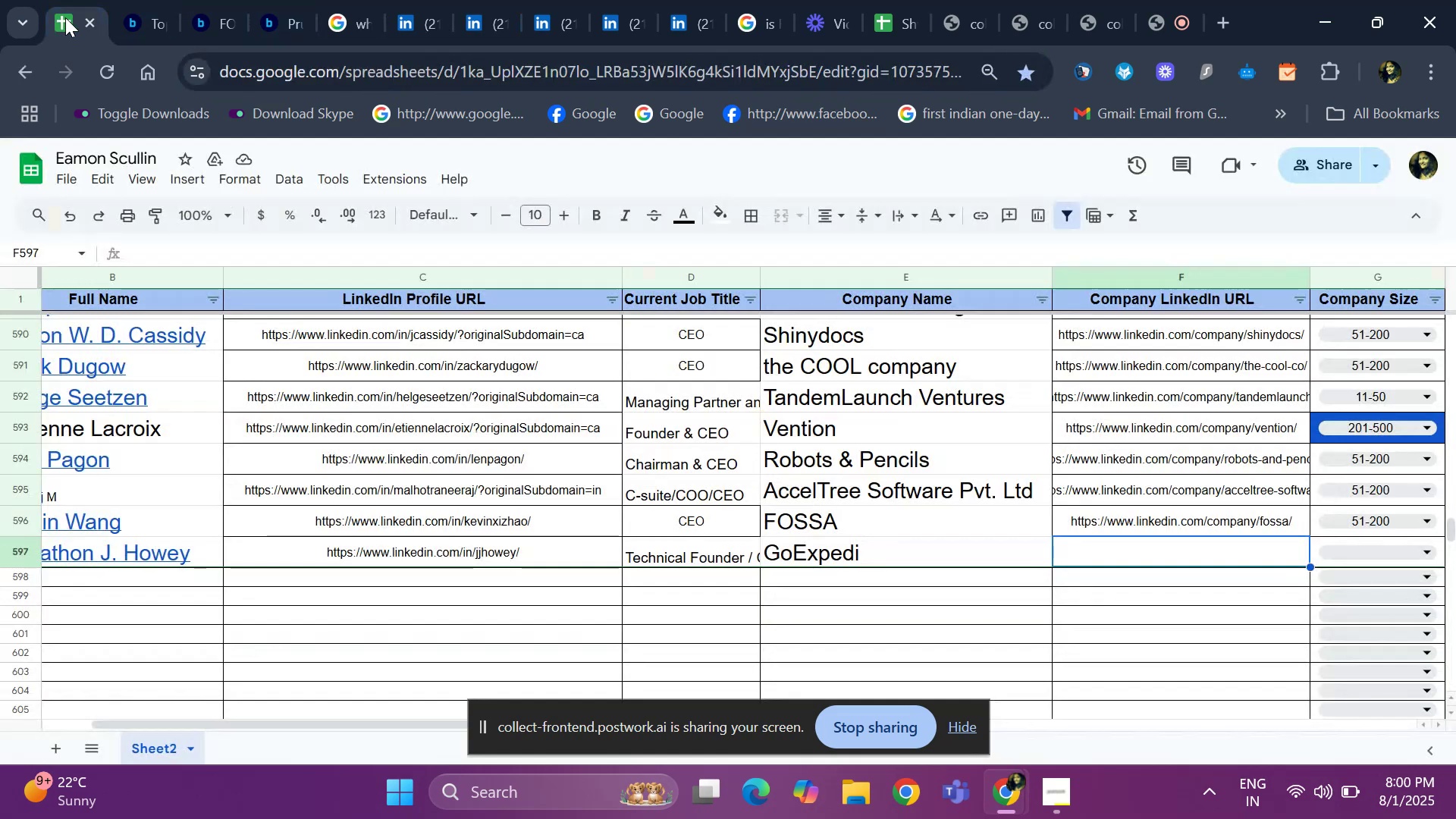 
key(Control+V)
 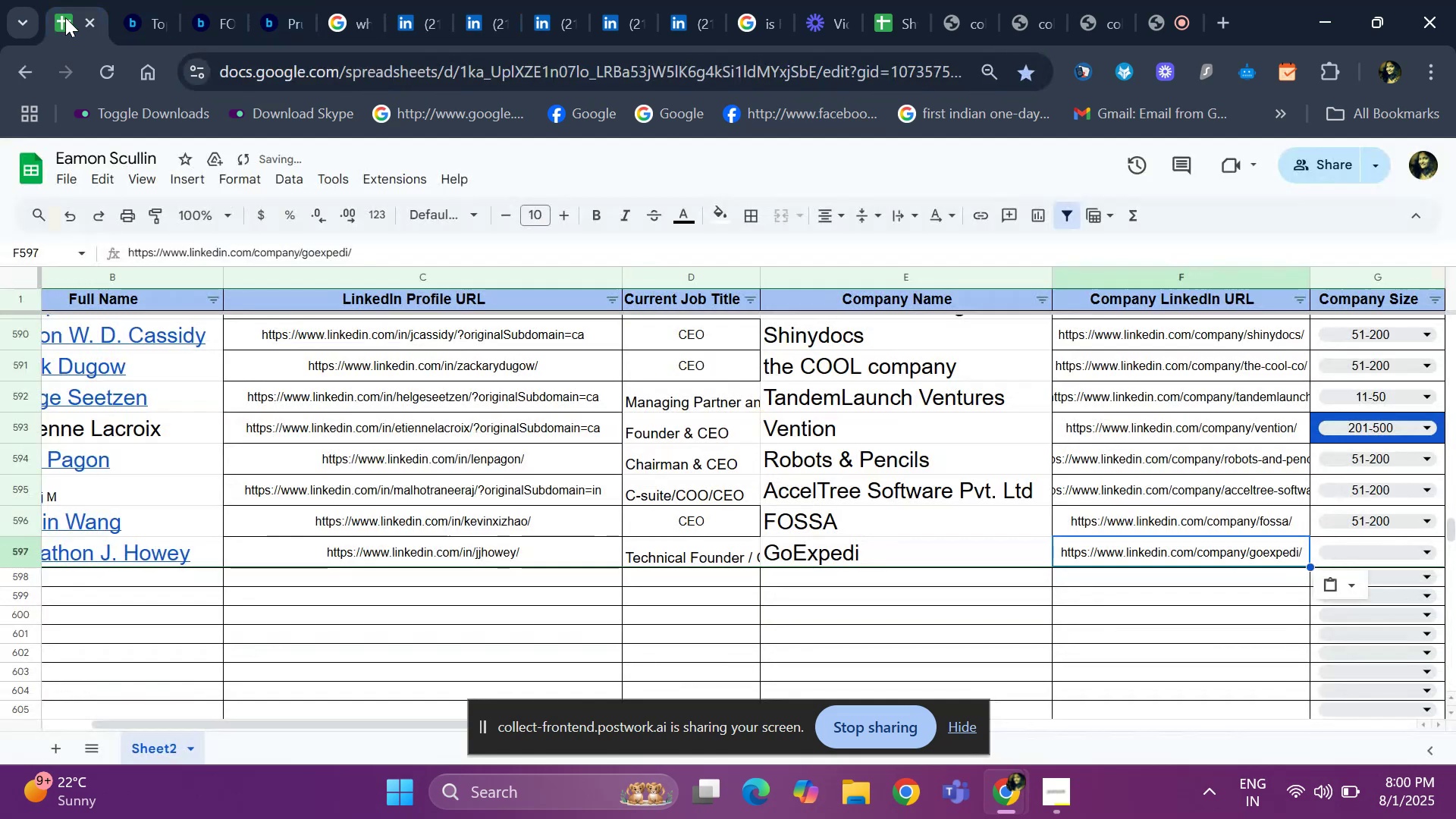 
key(ArrowRight)
 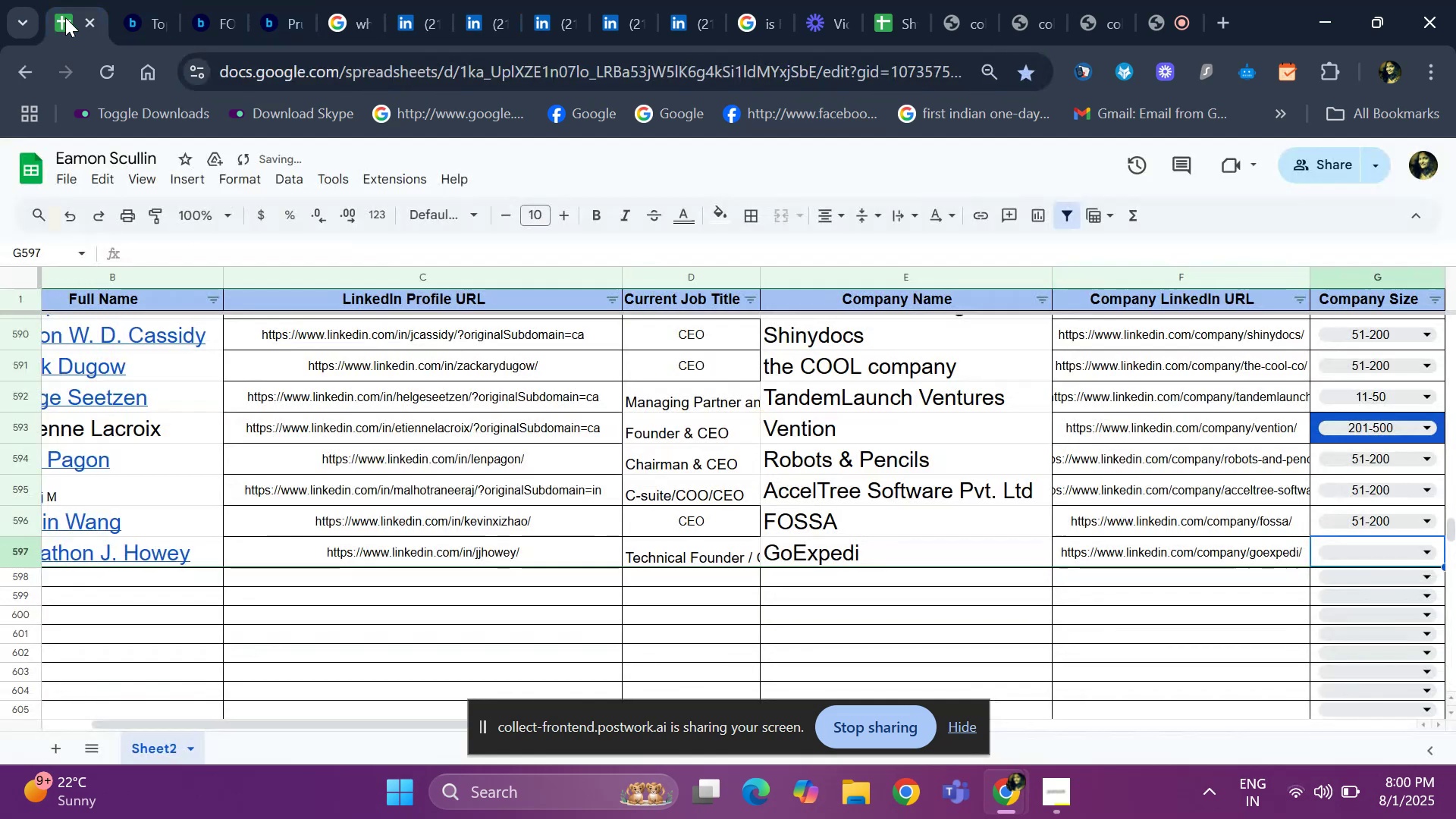 
key(ArrowRight)
 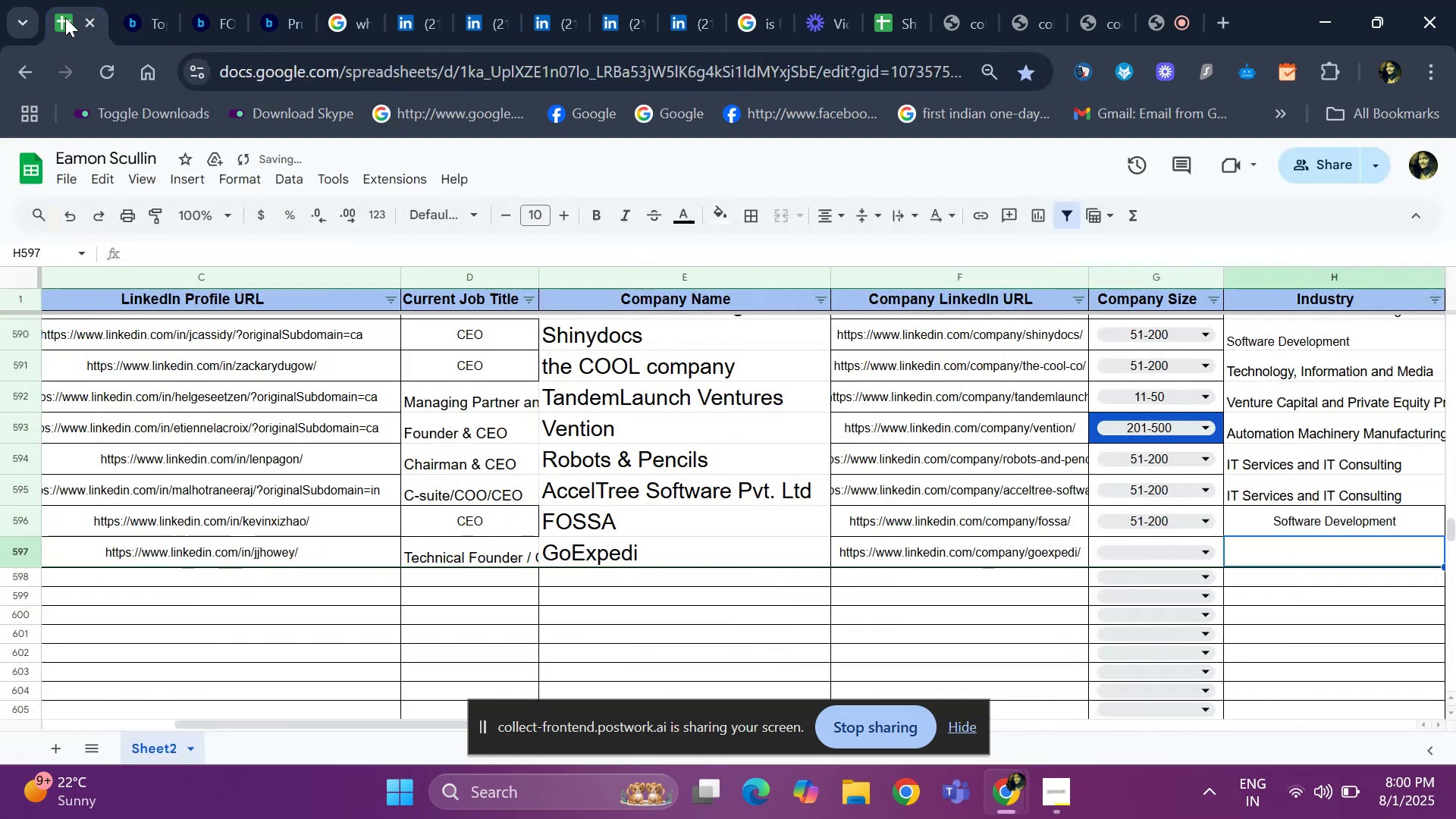 
key(ArrowRight)
 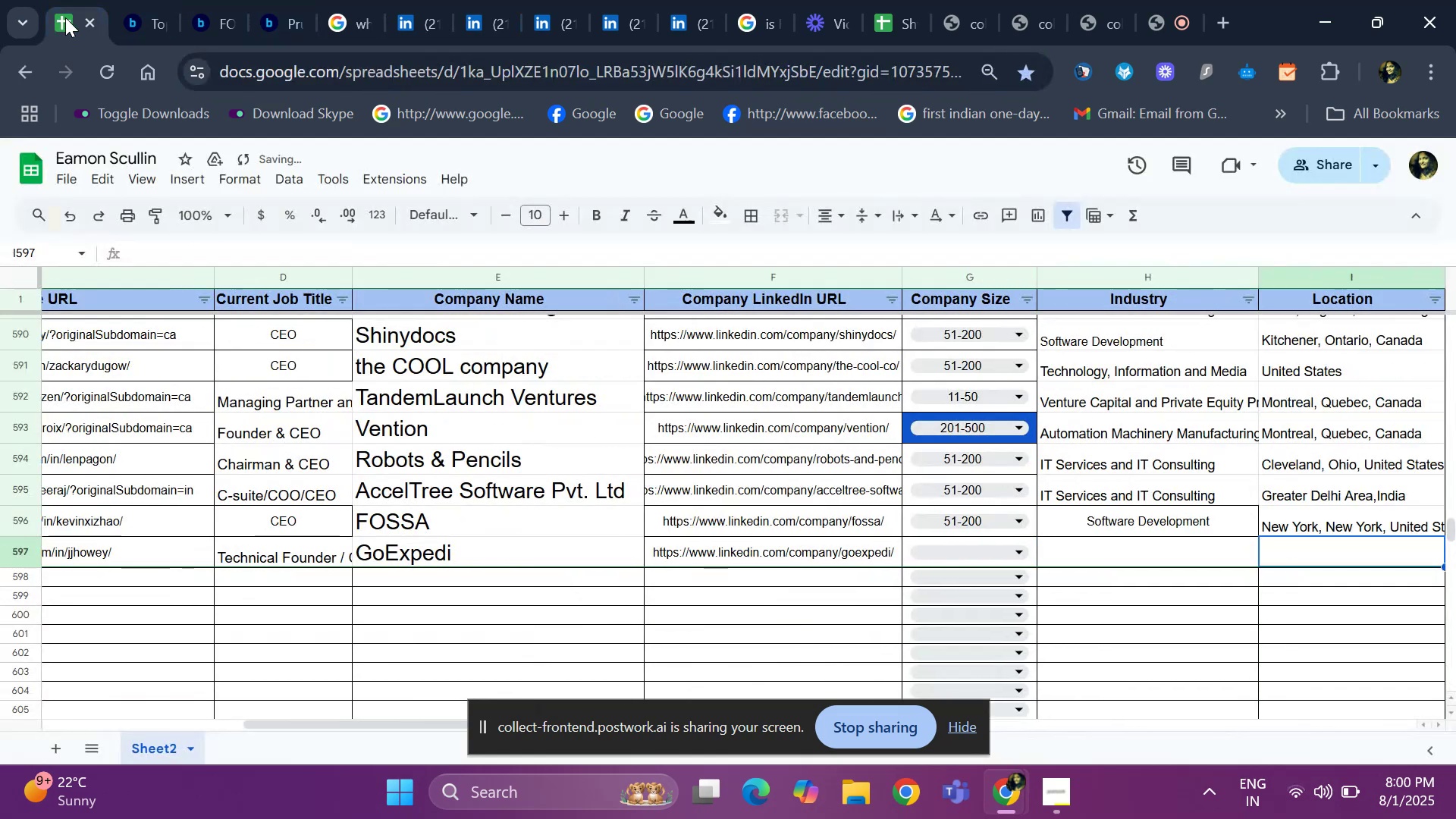 
key(ArrowRight)
 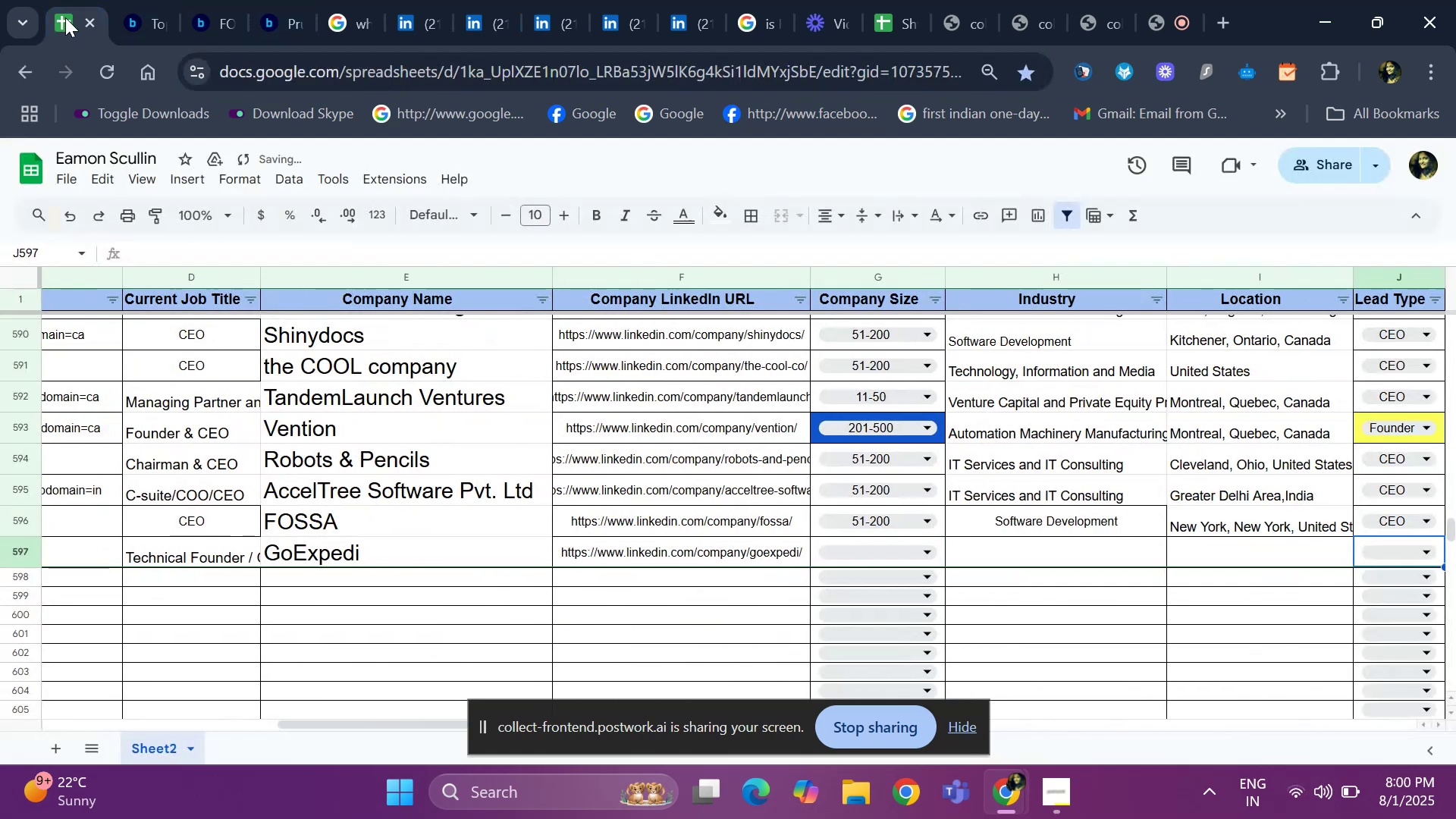 
key(ArrowLeft)
 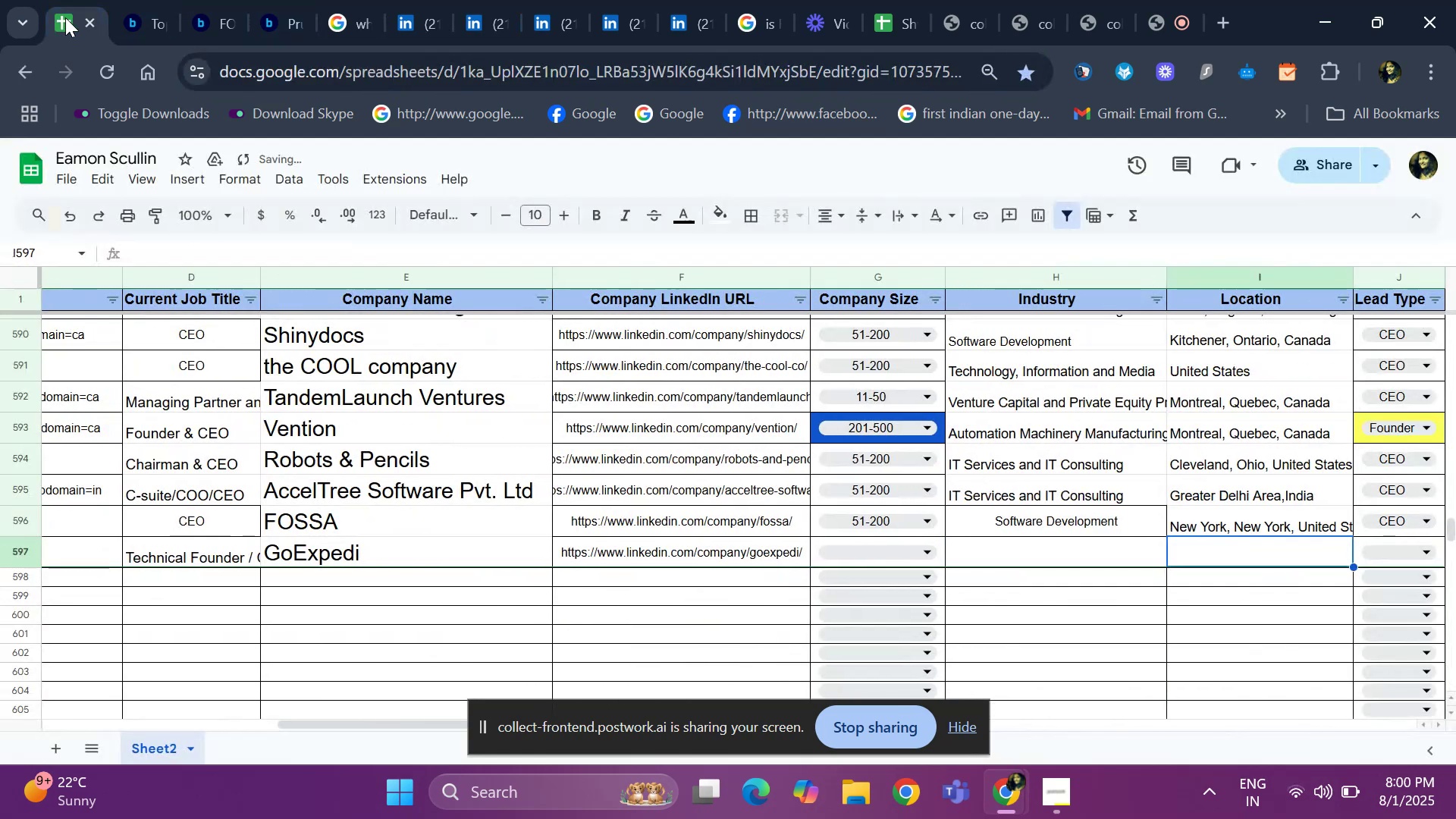 
key(ArrowLeft)
 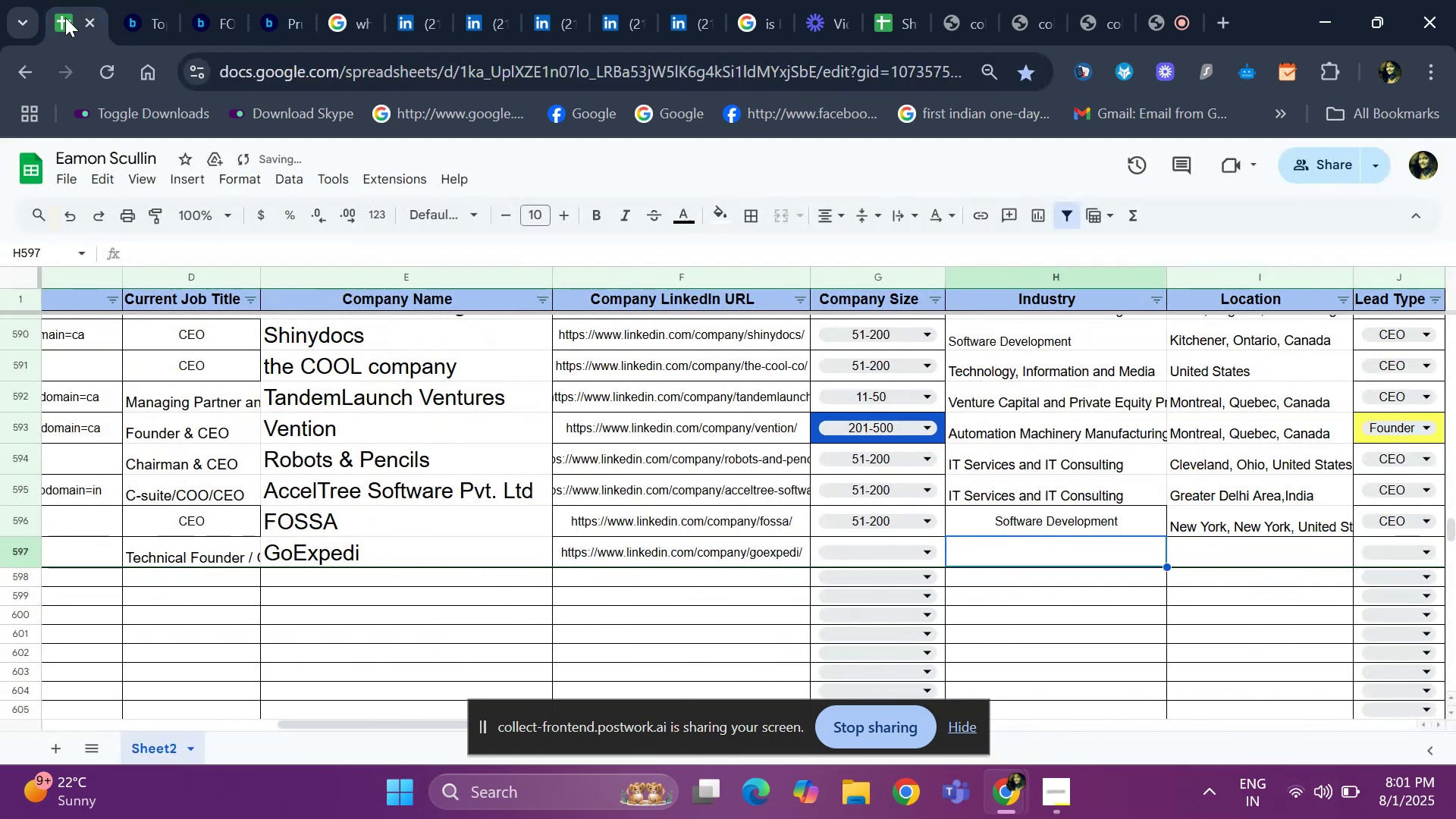 
key(ArrowLeft)
 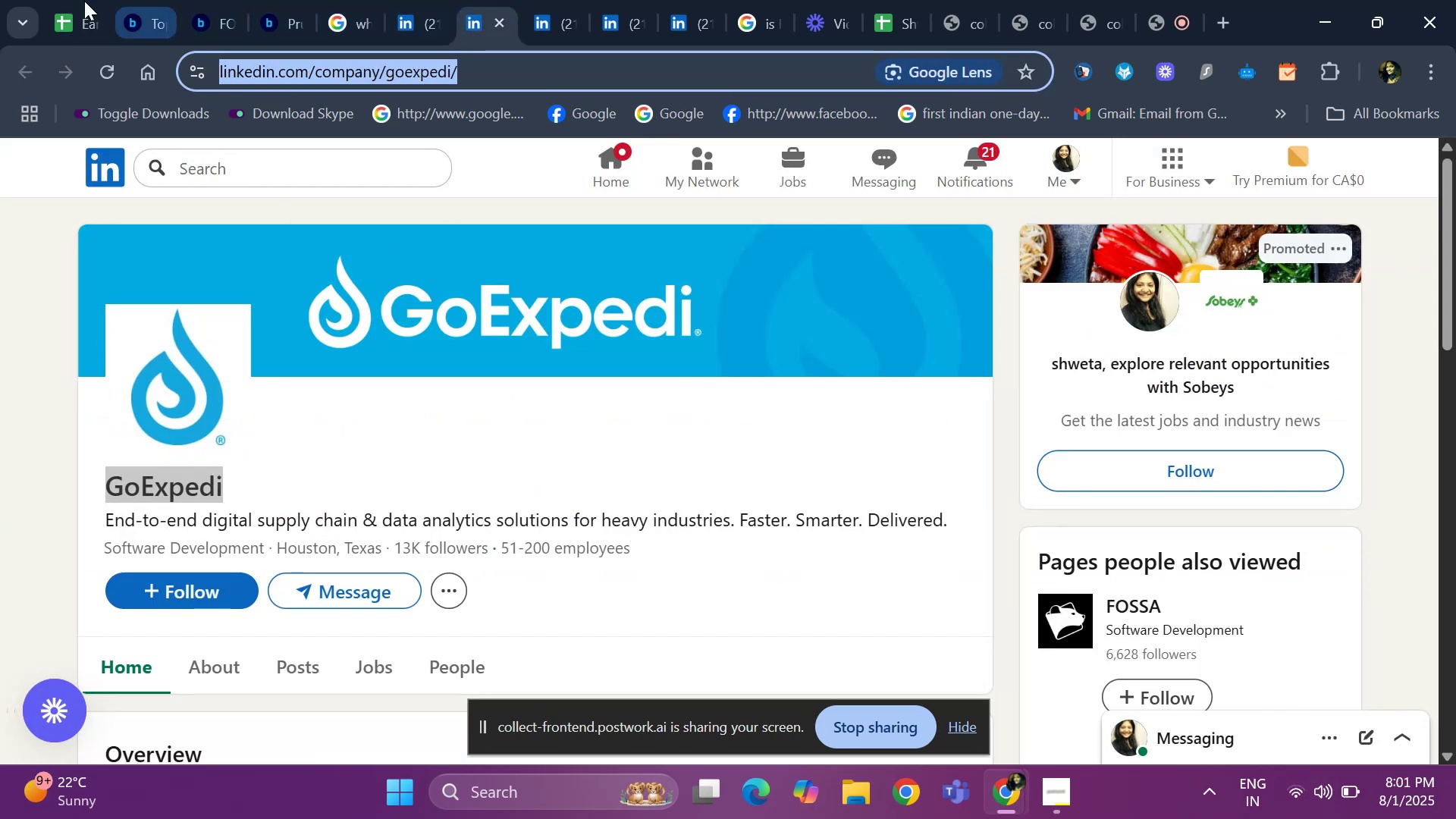 
wait(5.1)
 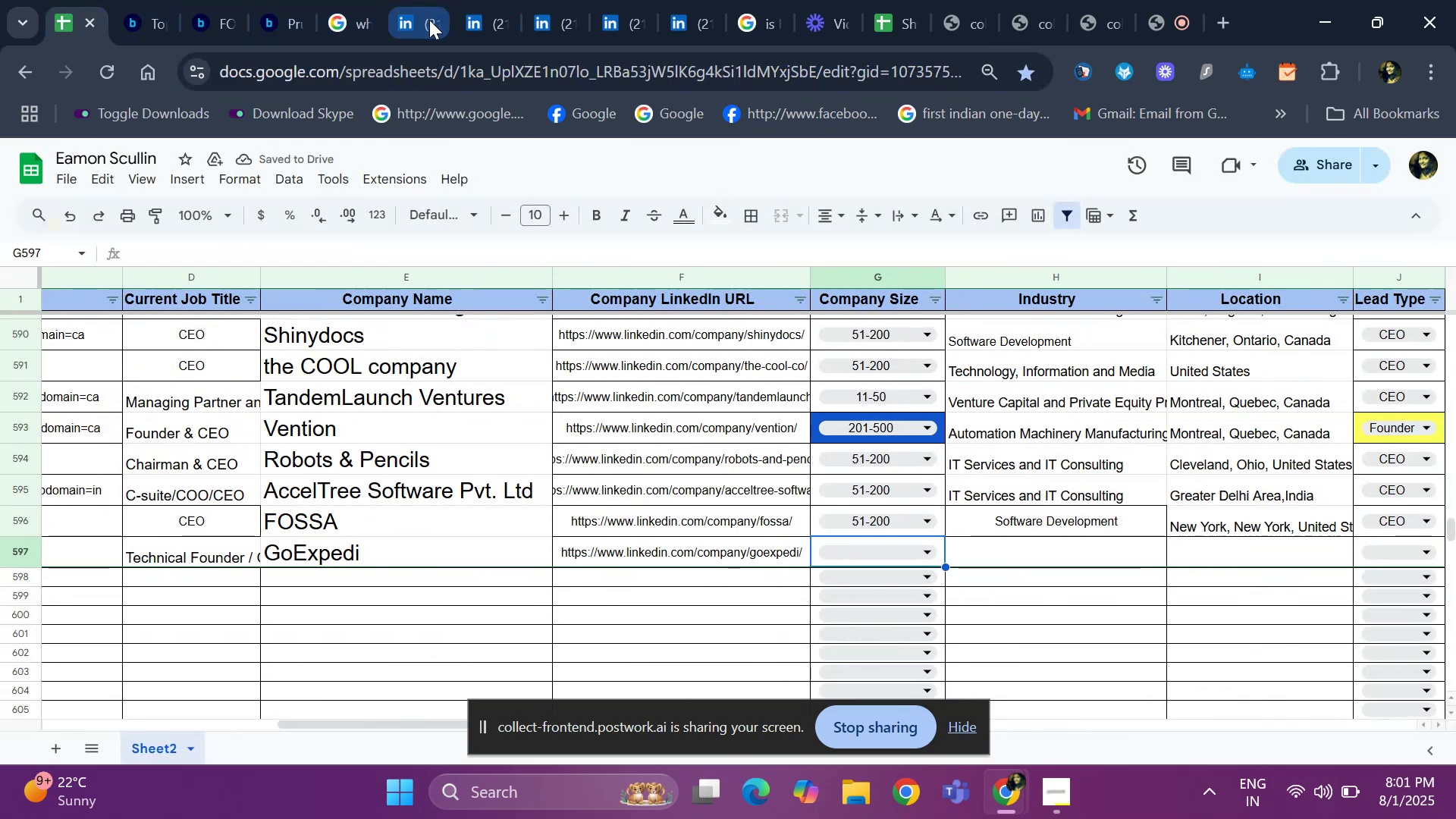 
key(Enter)
 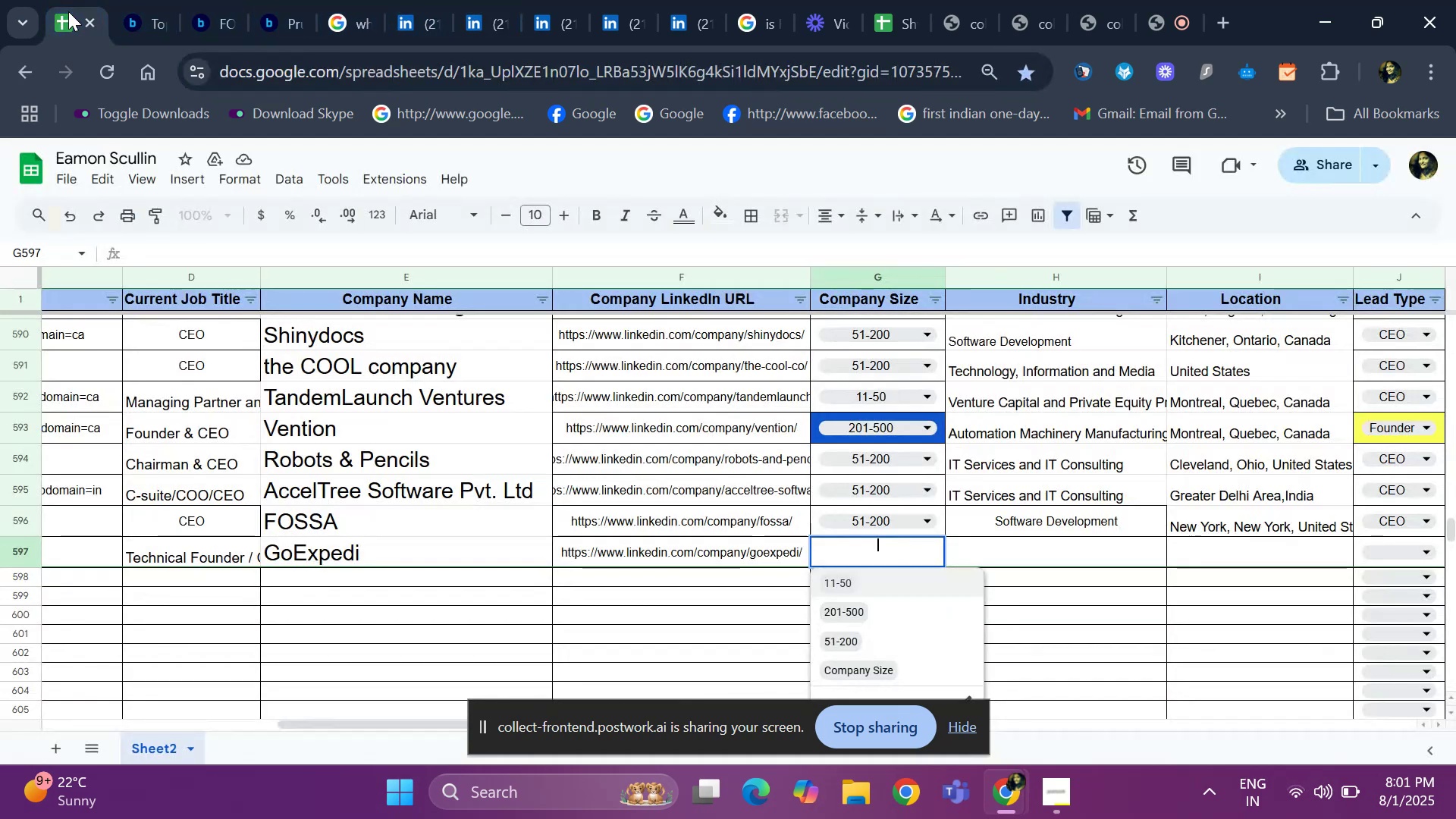 
key(ArrowDown)
 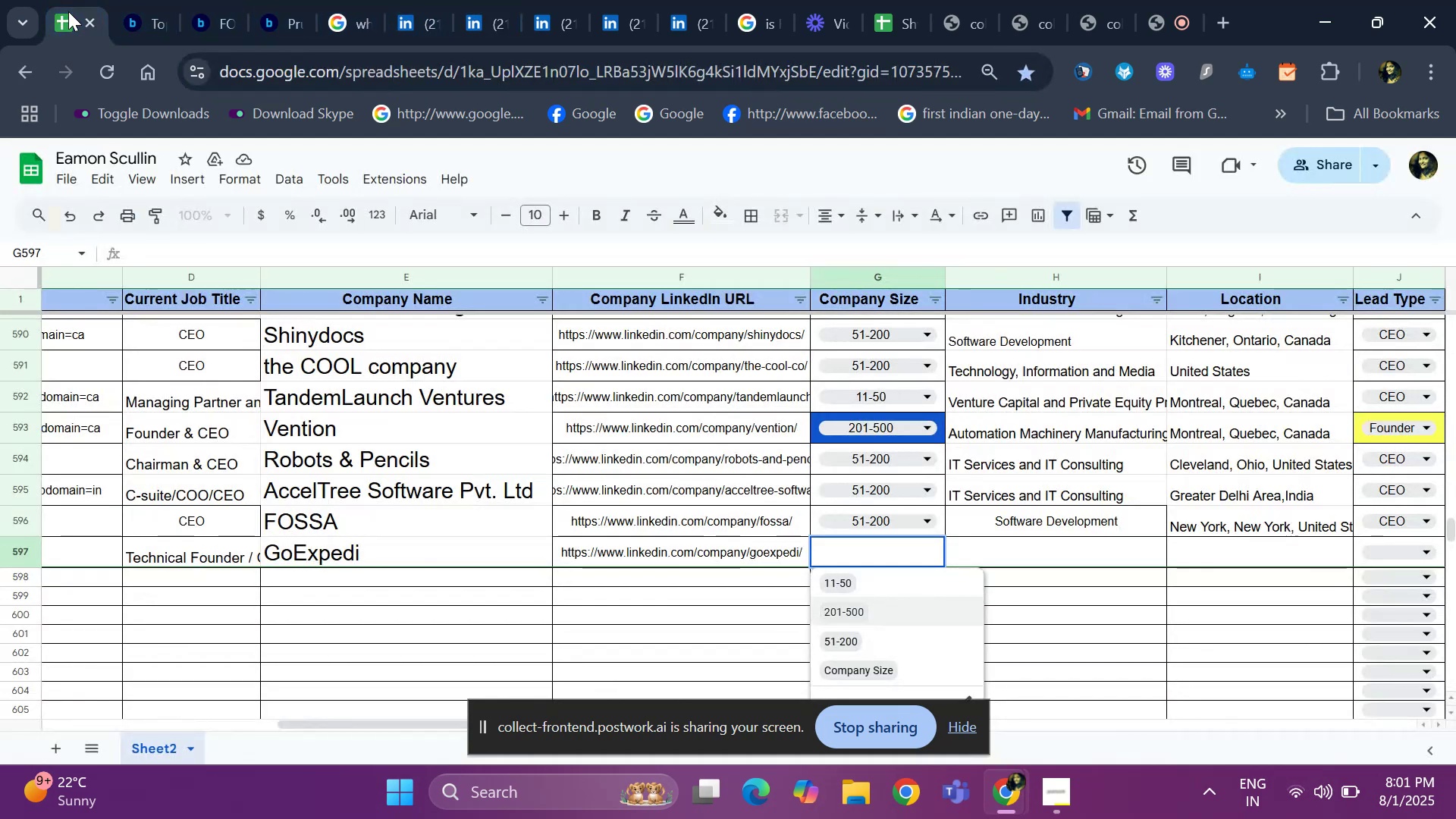 
key(ArrowDown)
 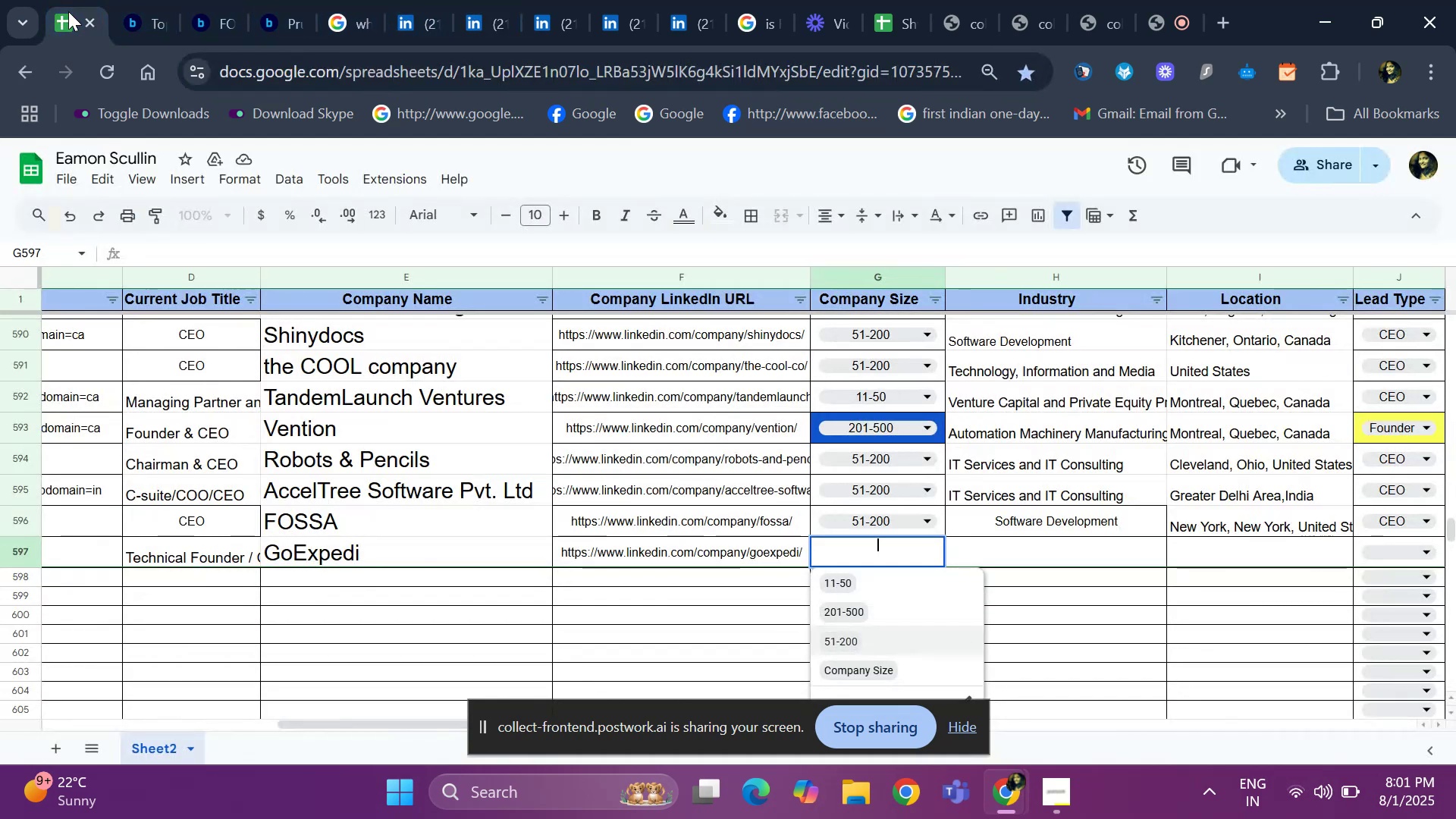 
key(Enter)
 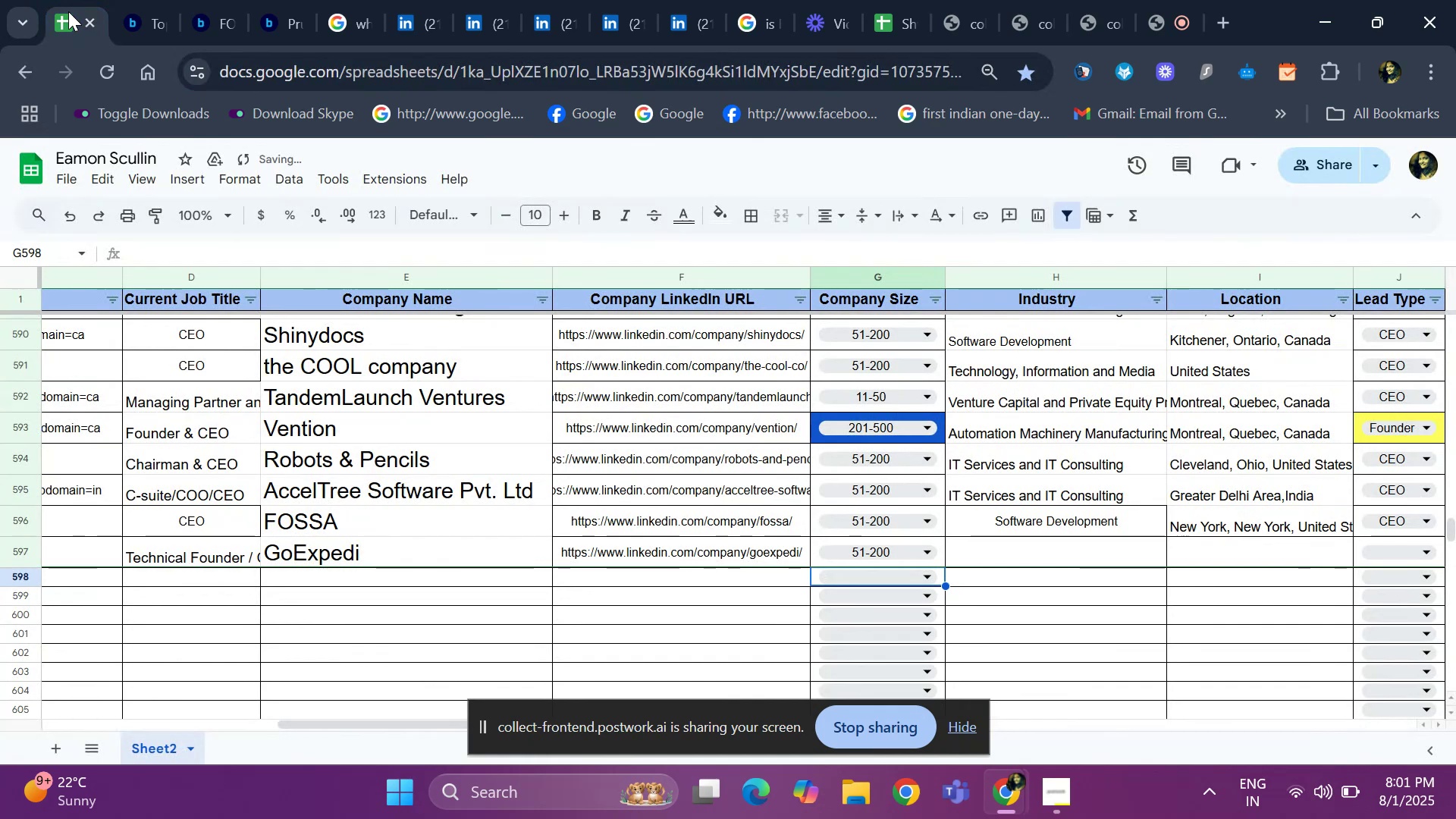 
key(ArrowUp)
 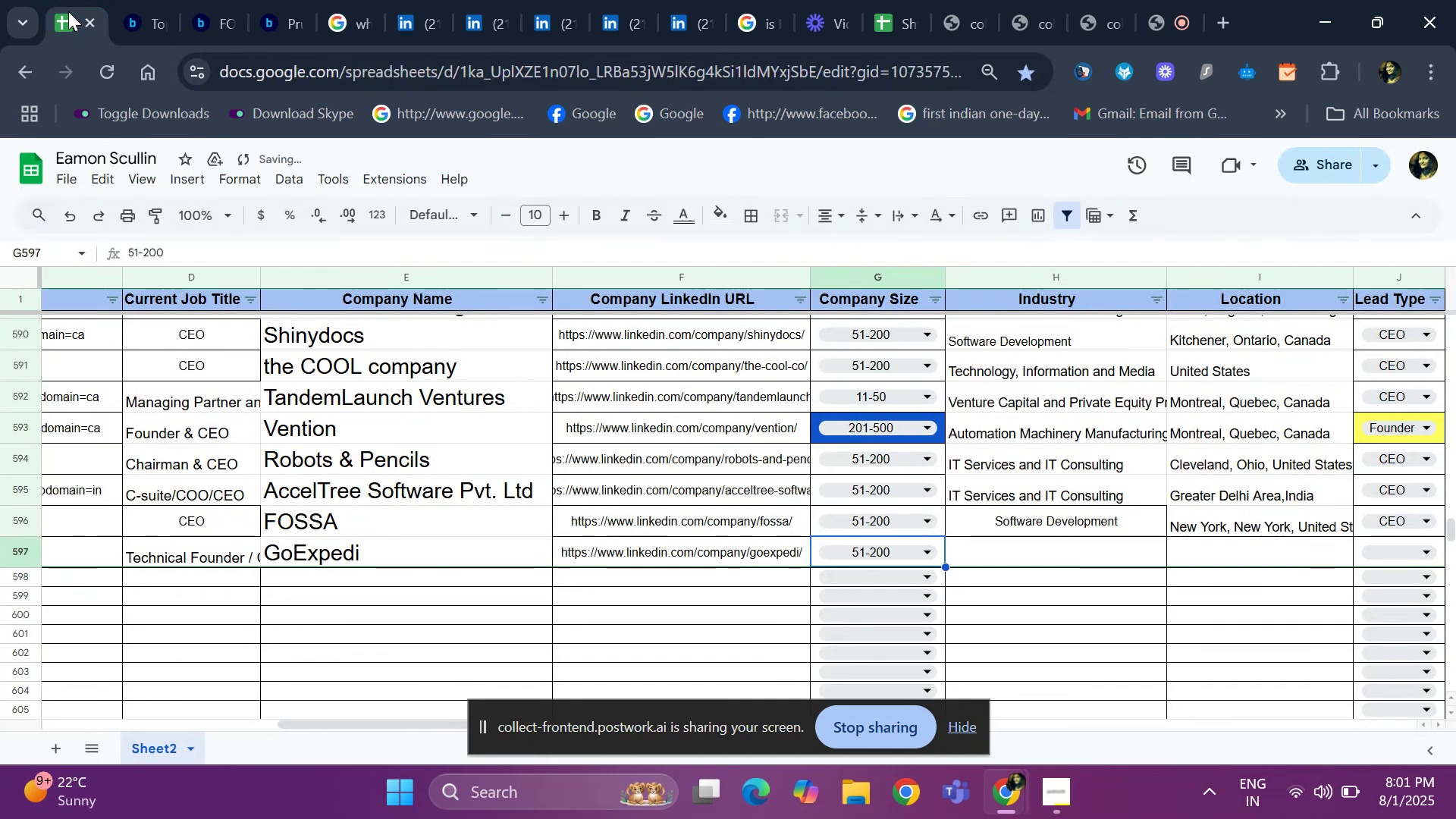 
key(ArrowRight)
 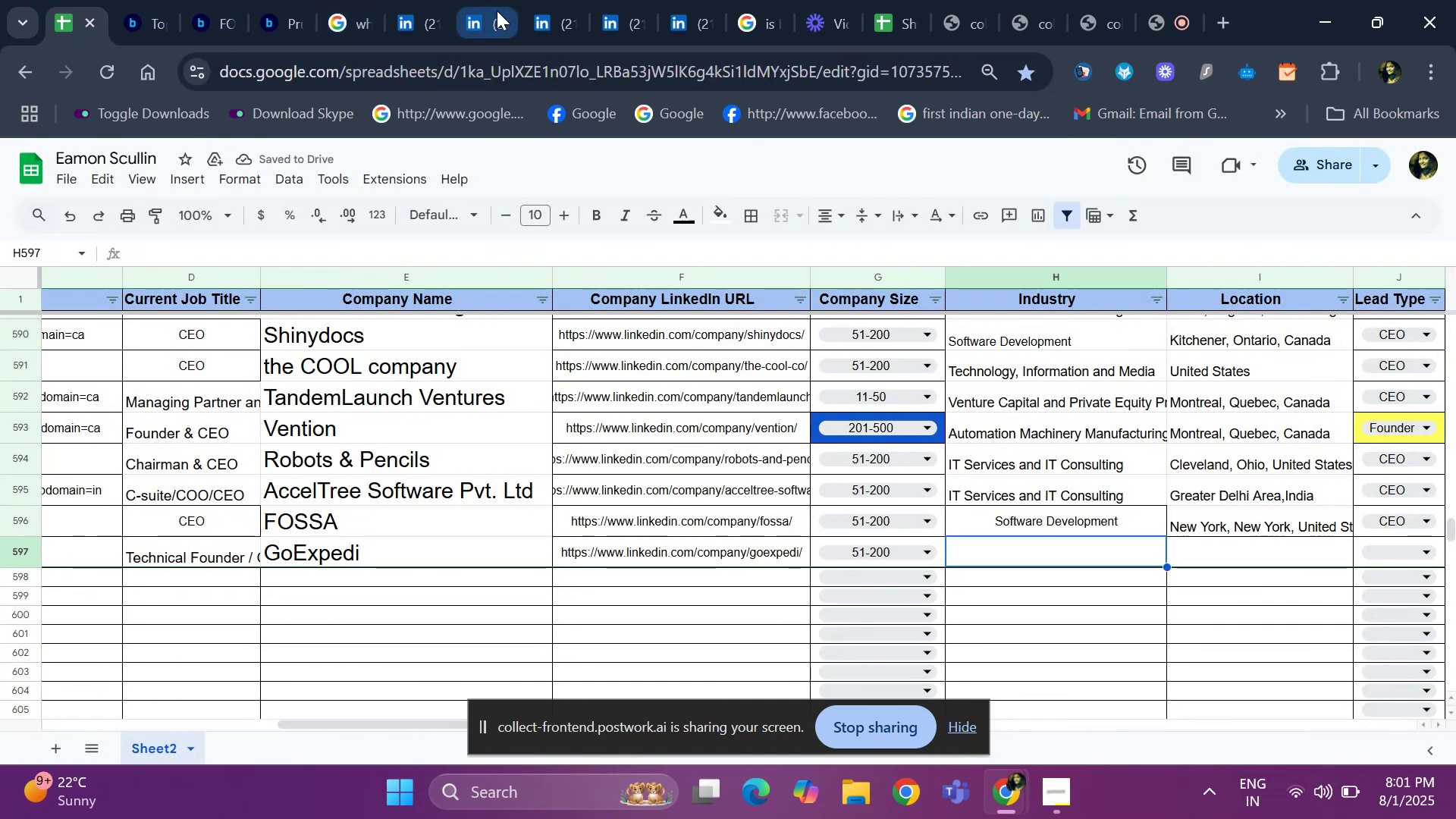 
left_click([480, 11])
 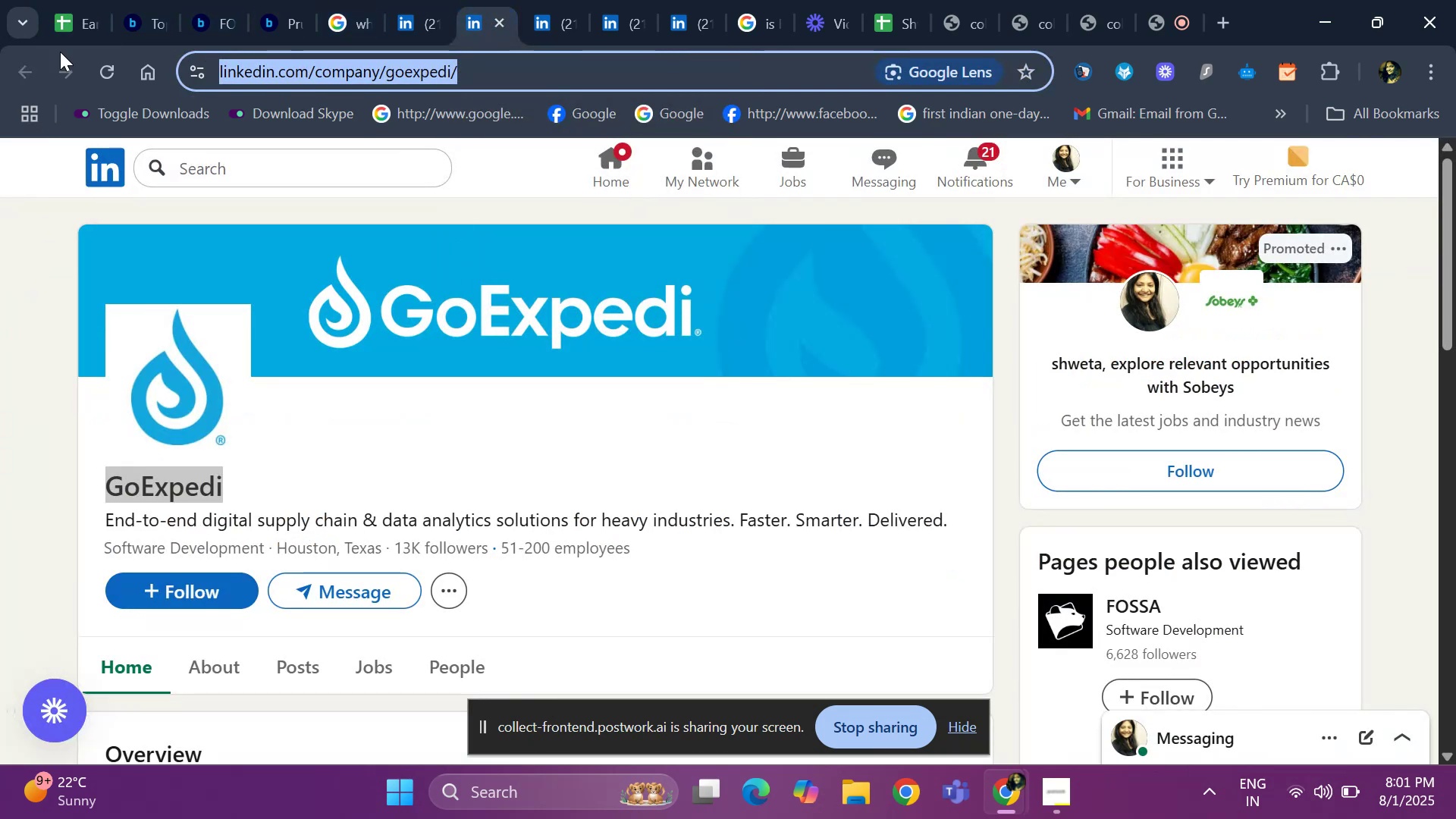 
left_click([64, 13])
 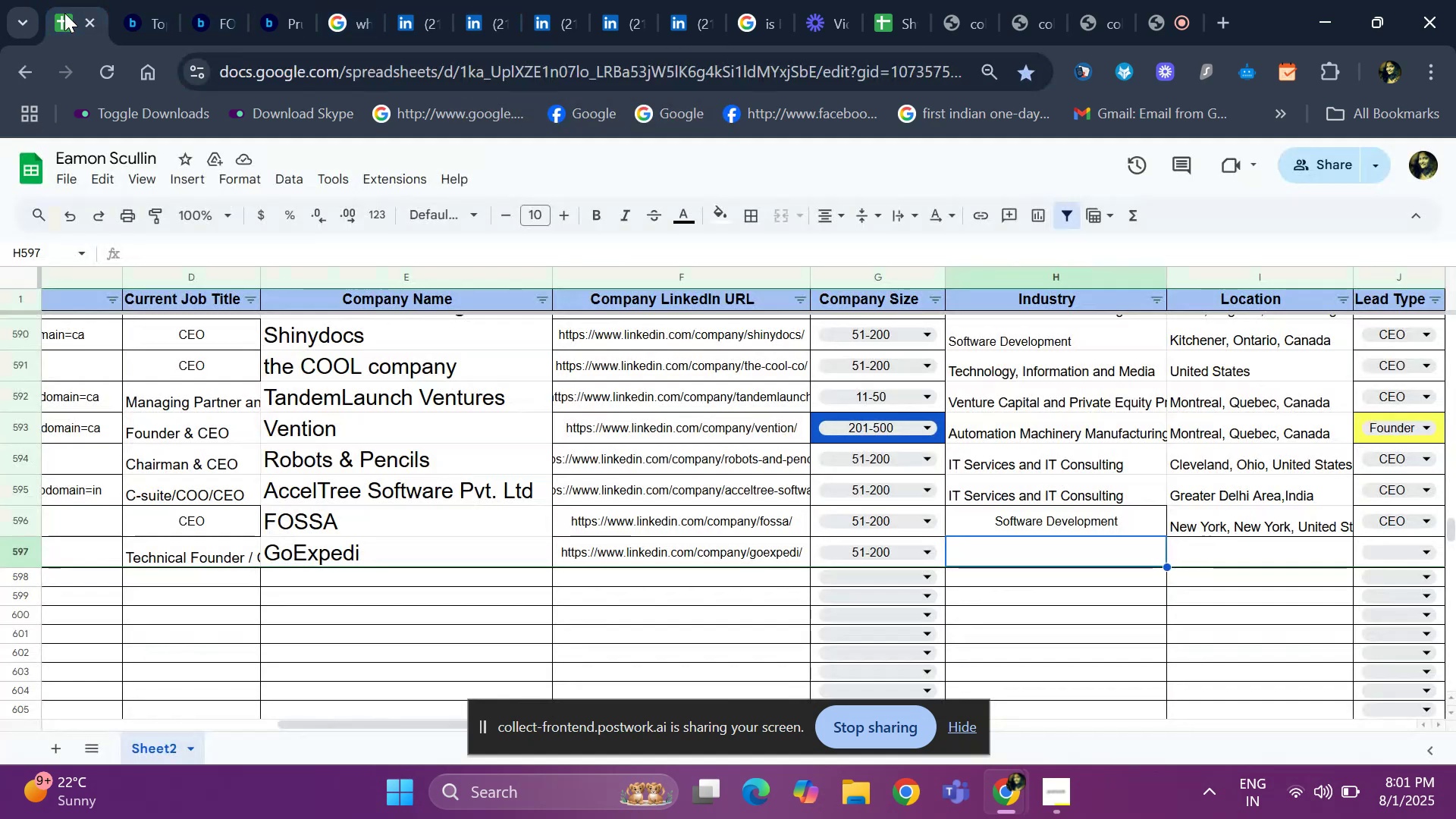 
key(Control+D)
 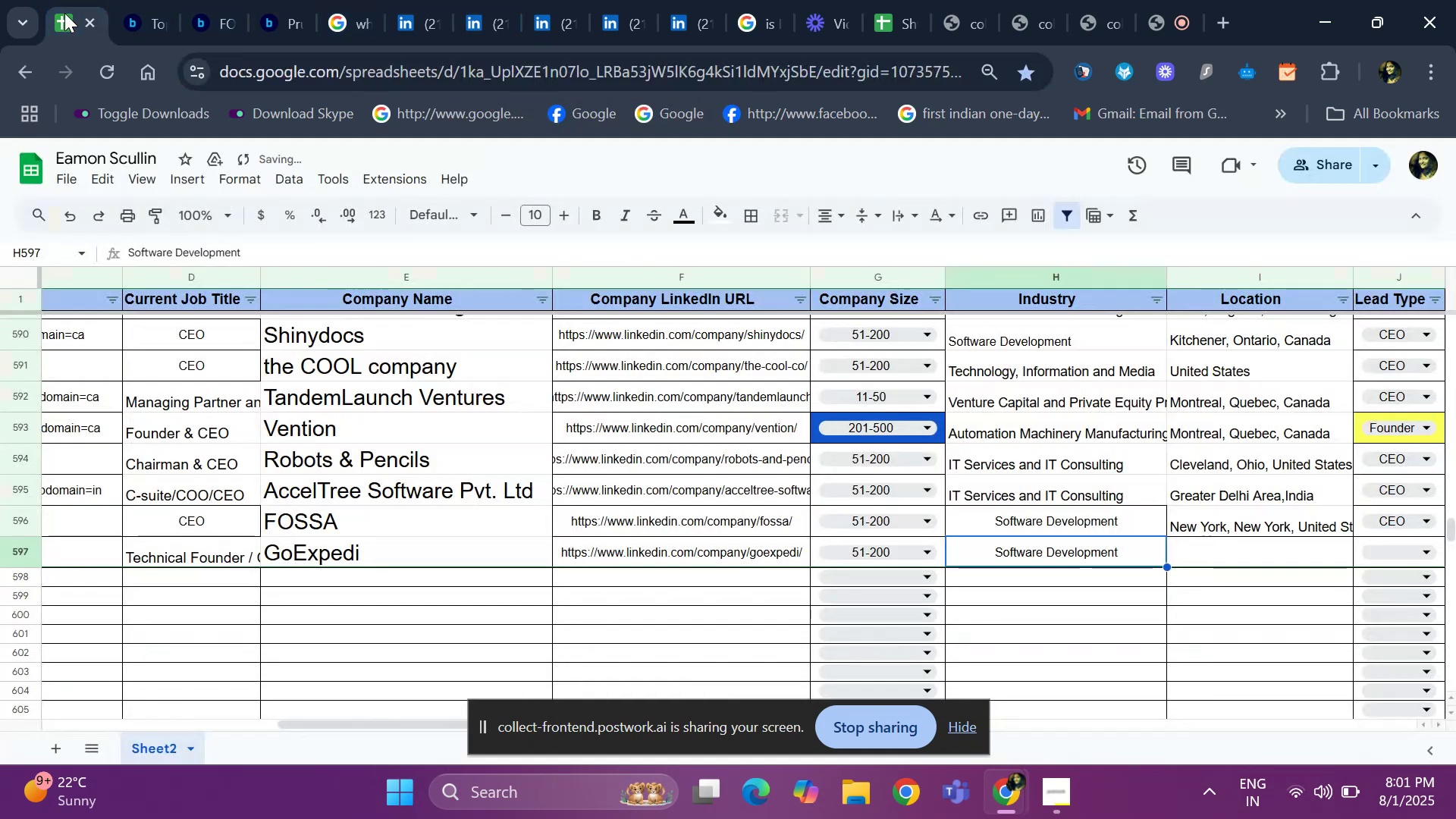 
key(ArrowRight)
 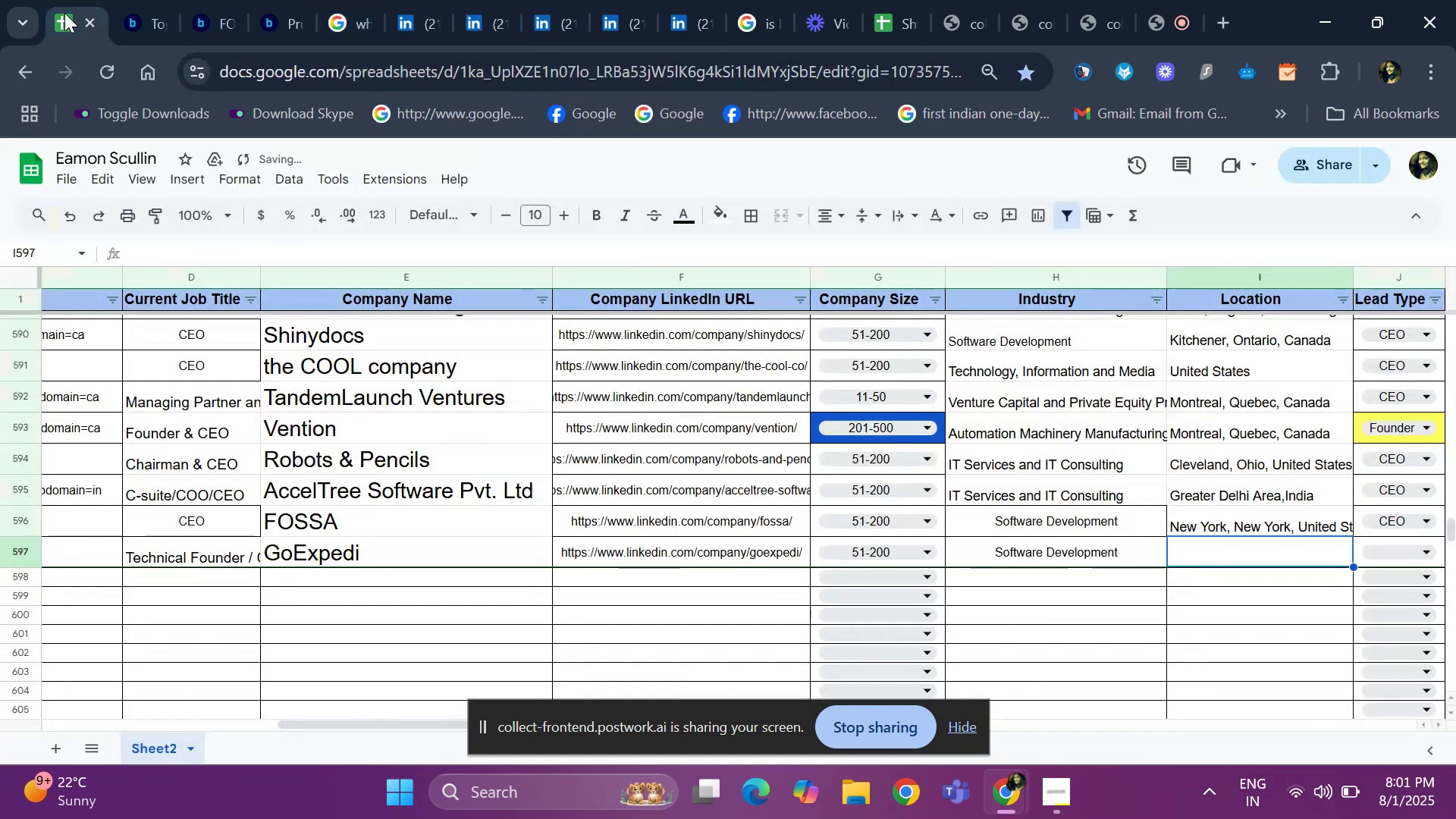 
key(ArrowRight)
 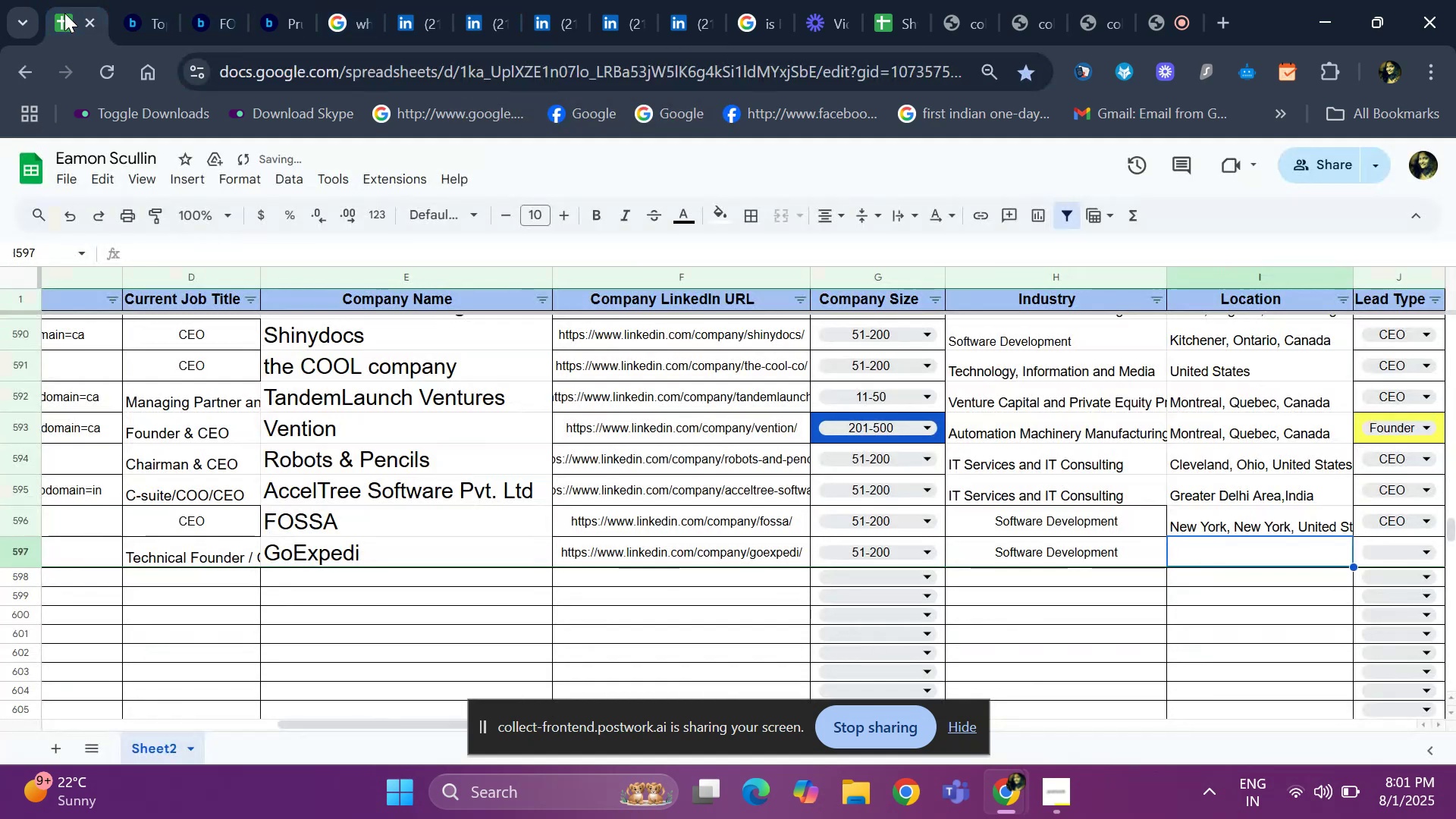 
key(ArrowLeft)
 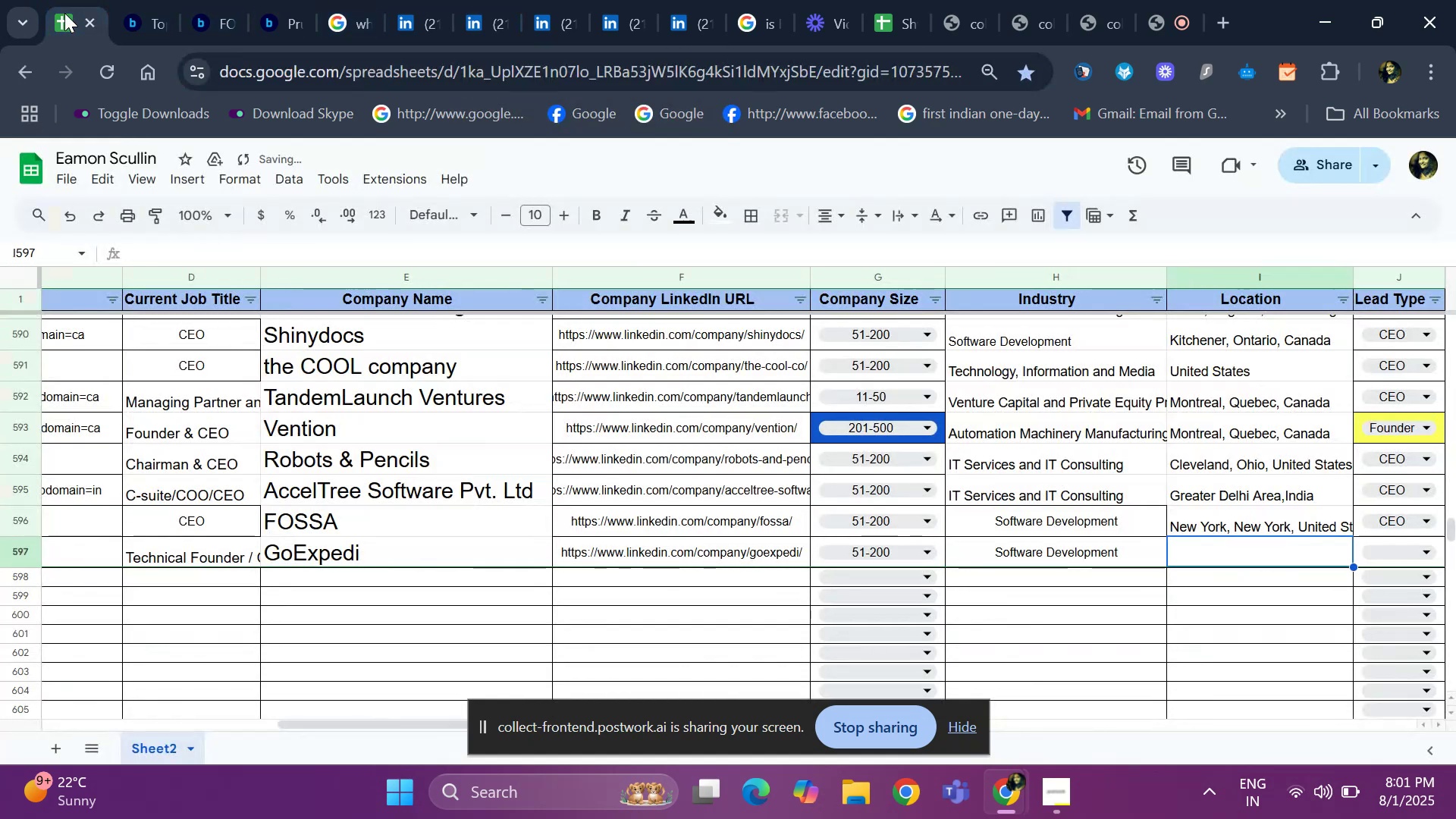 
key(ArrowLeft)
 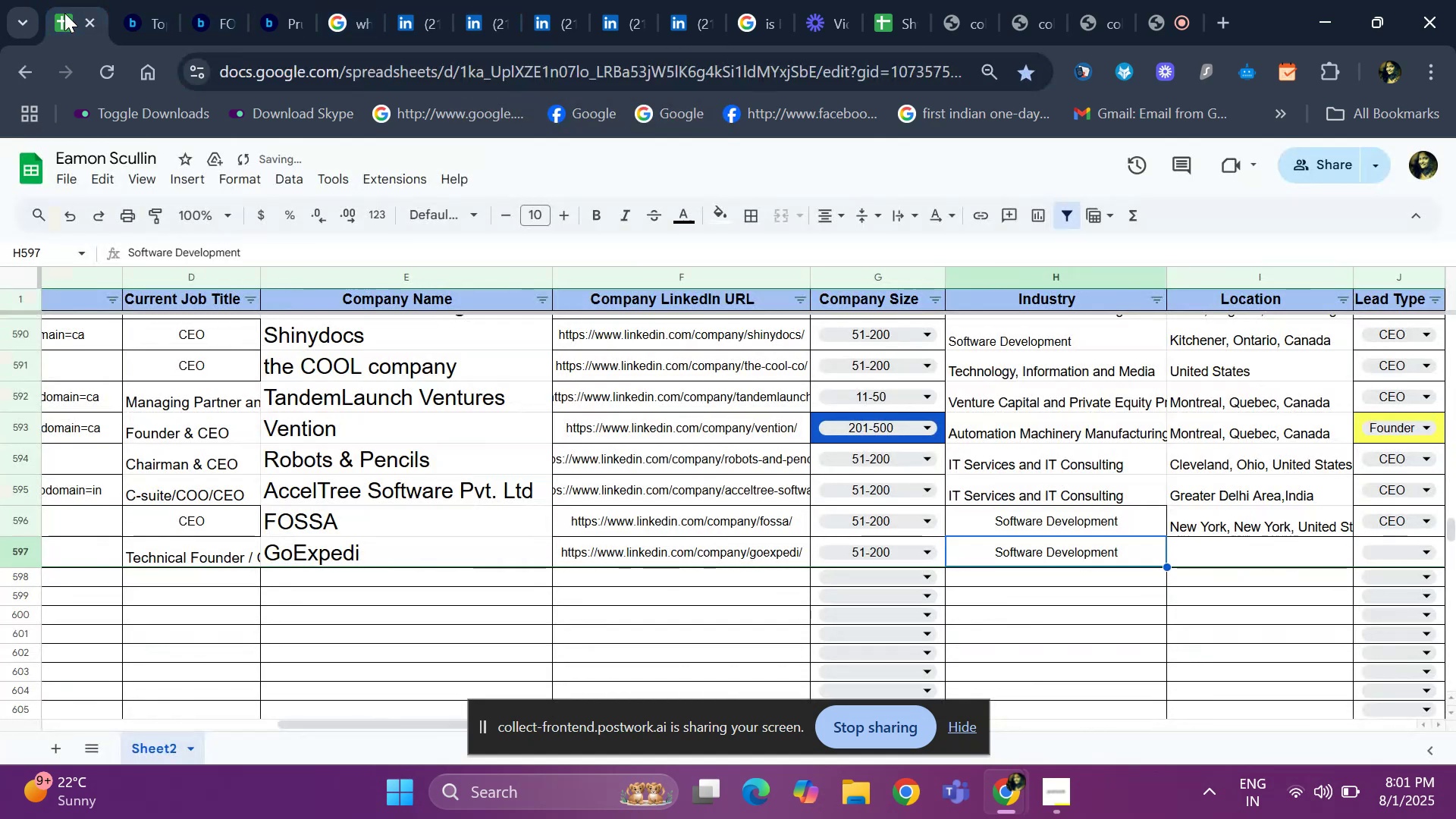 
key(ArrowRight)
 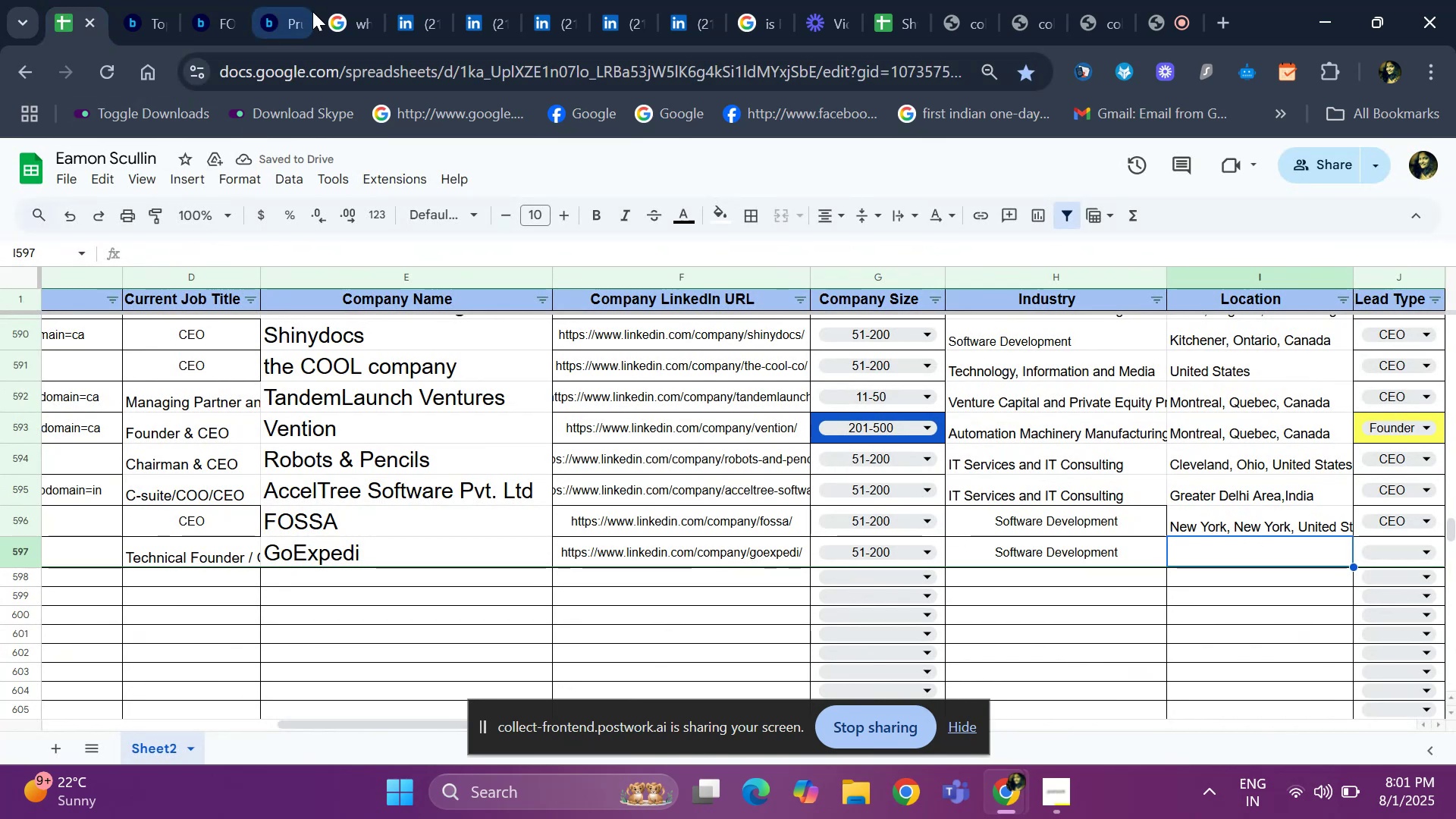 
left_click([416, 22])
 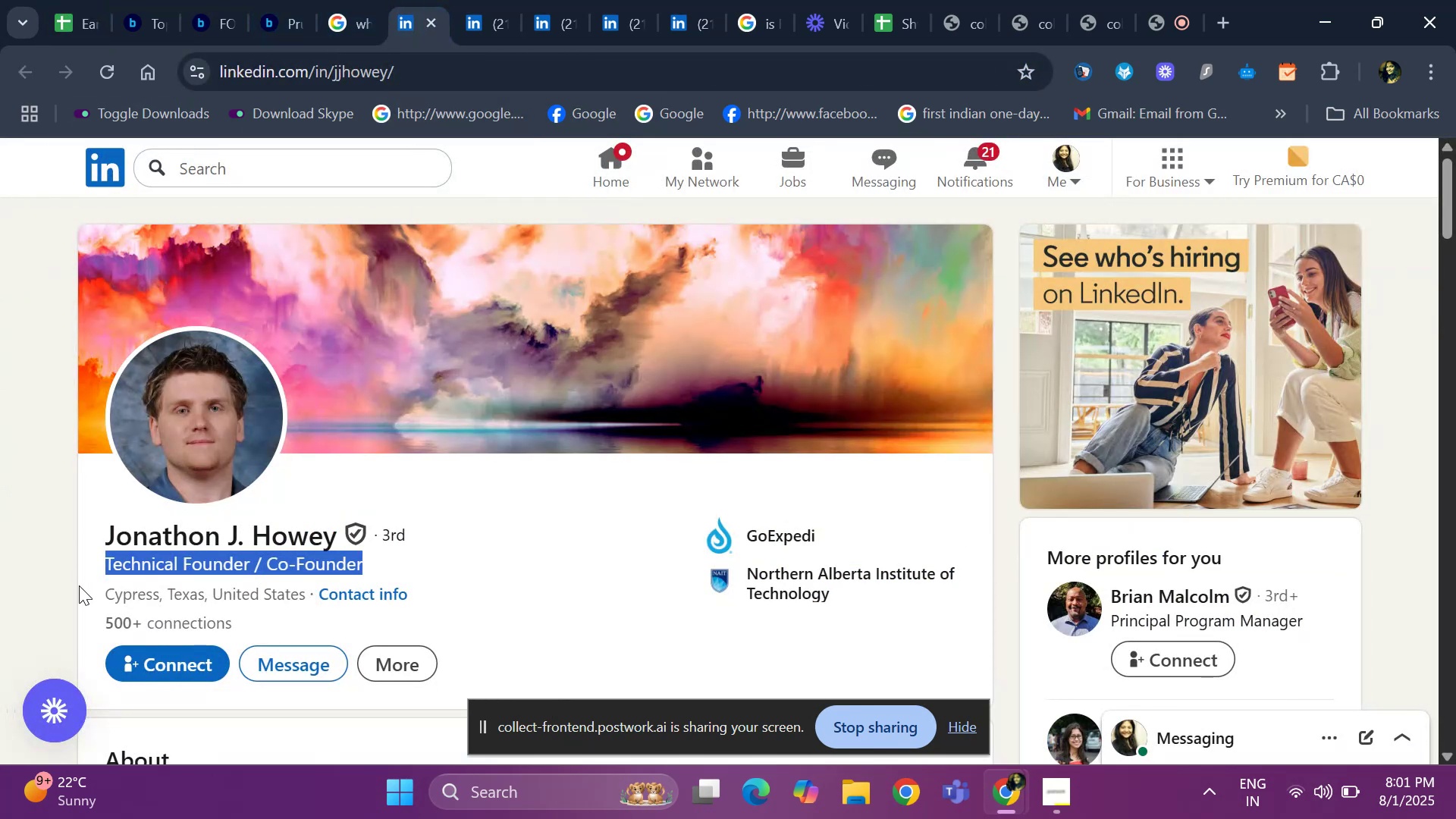 
left_click_drag(start_coordinate=[99, 596], to_coordinate=[306, 588])
 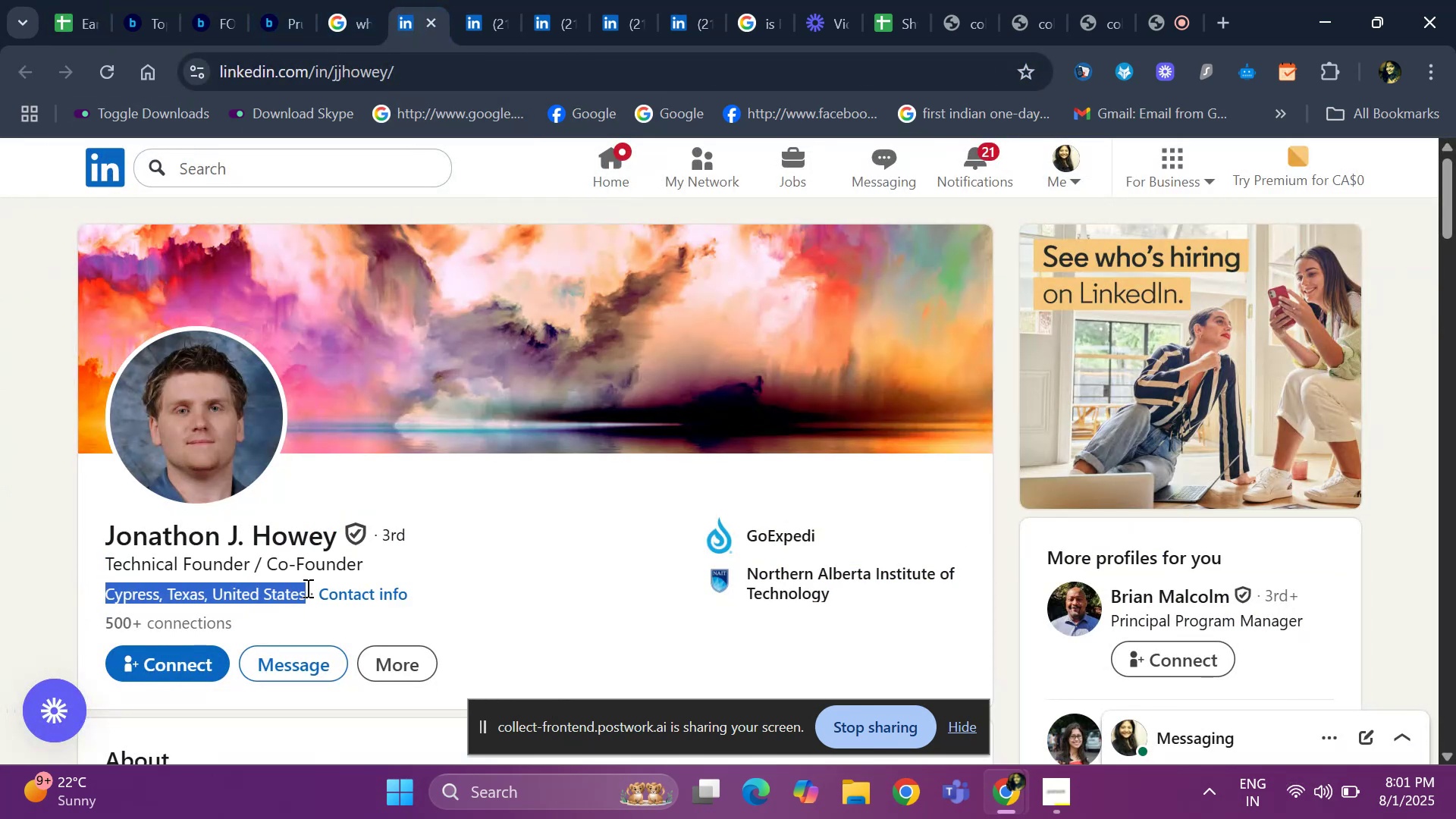 
key(Control+ControlLeft)
 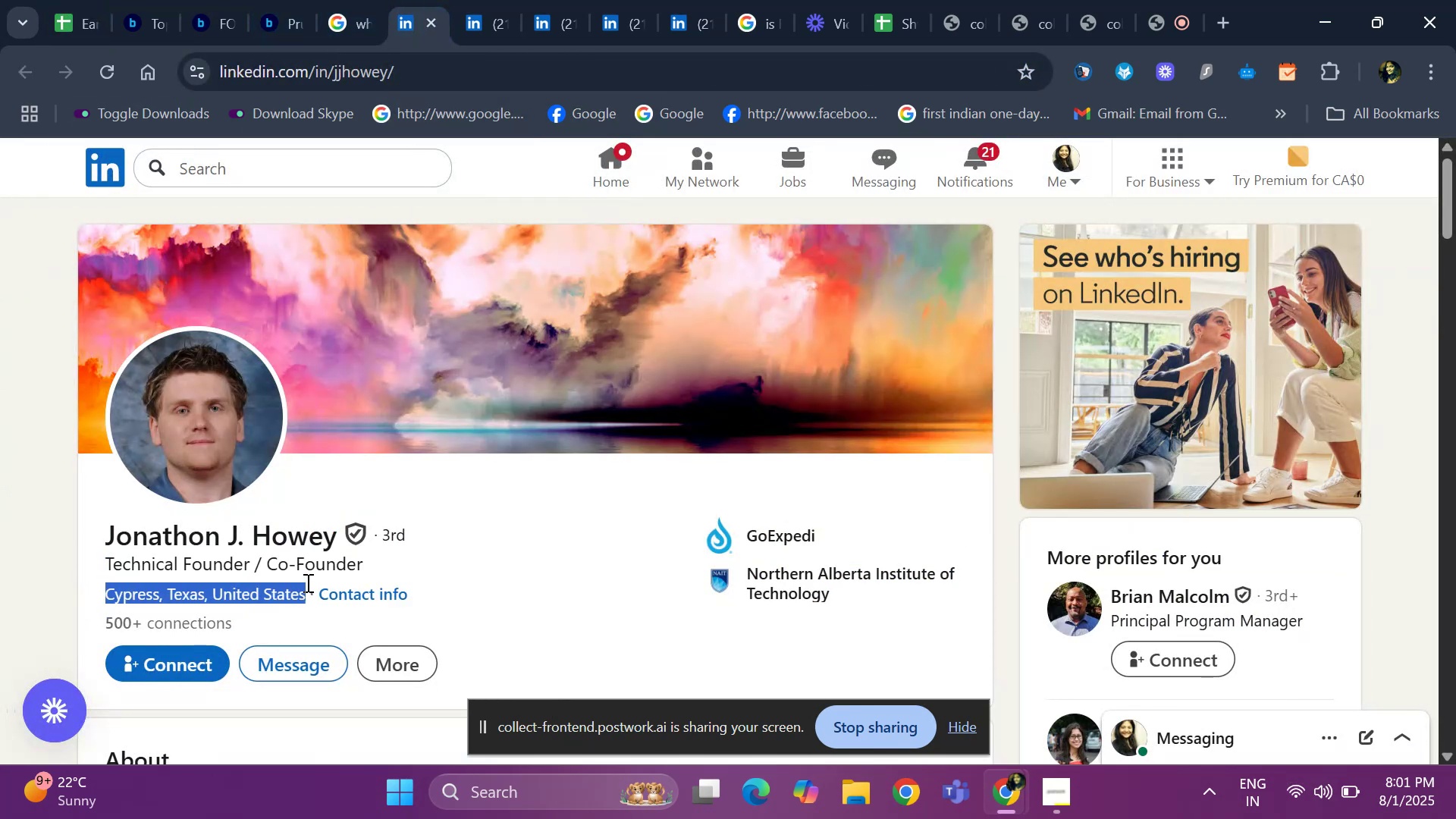 
key(Control+C)
 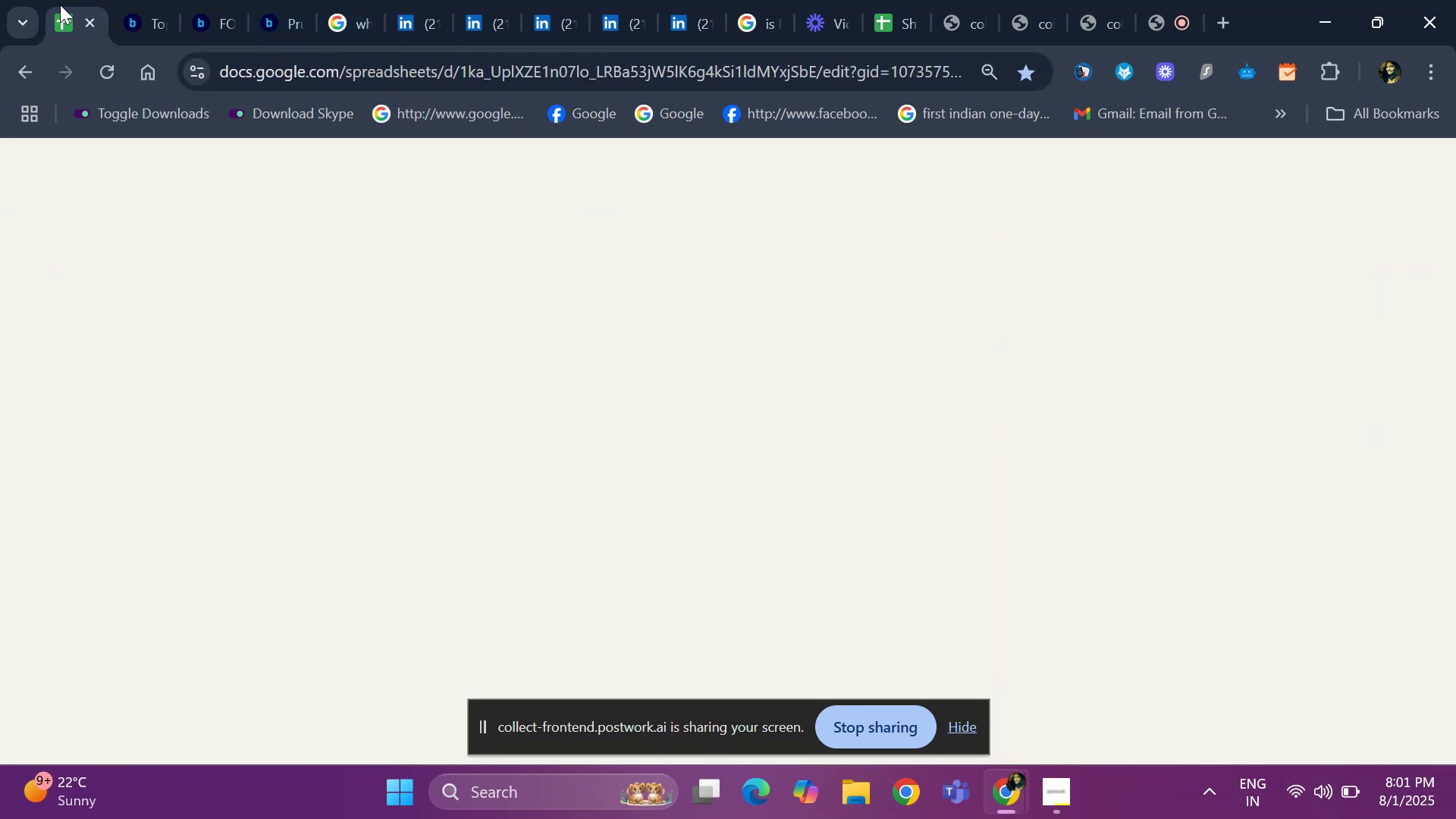 
key(Control+V)
 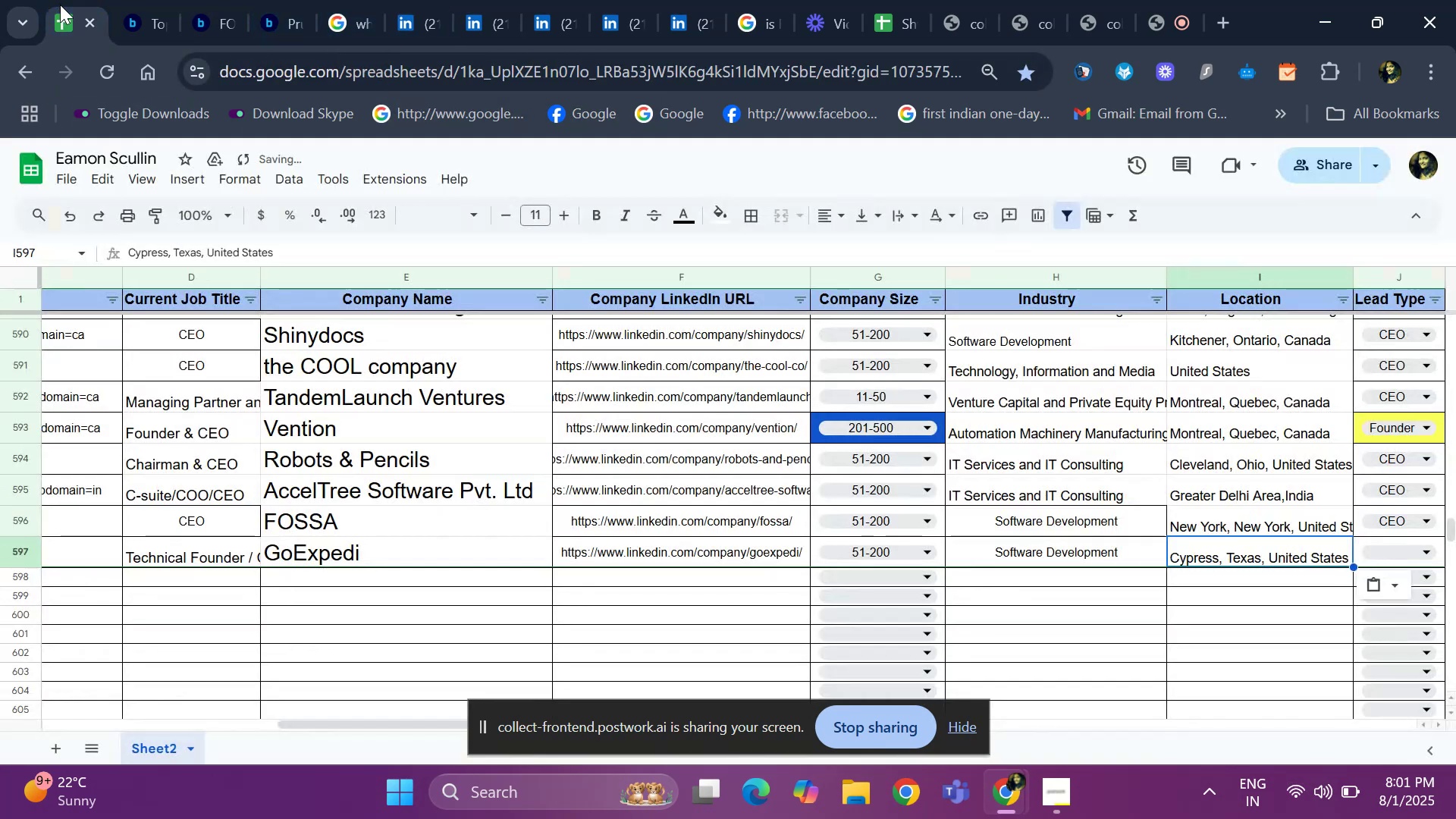 
key(ArrowRight)
 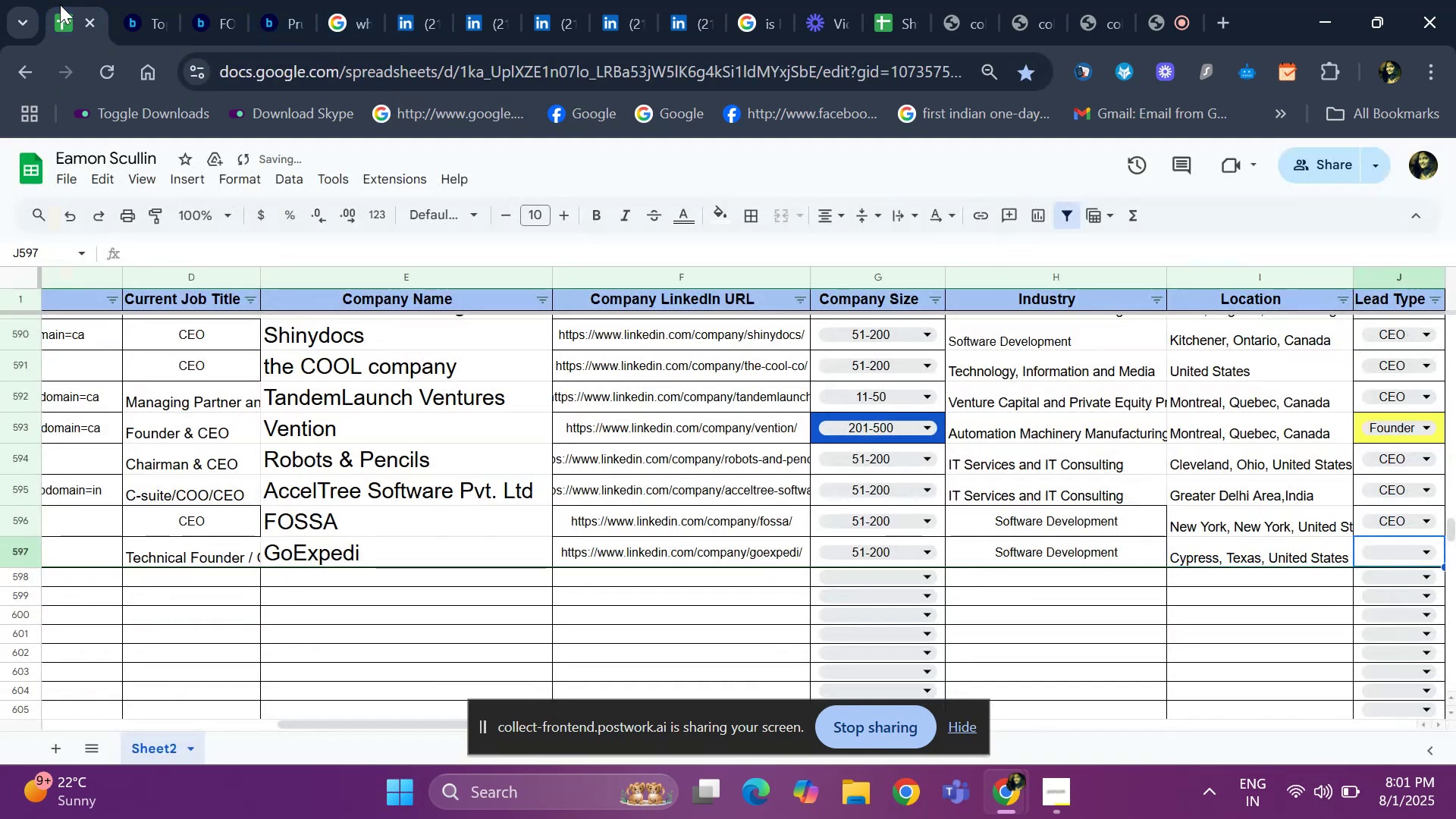 
key(ArrowLeft)
 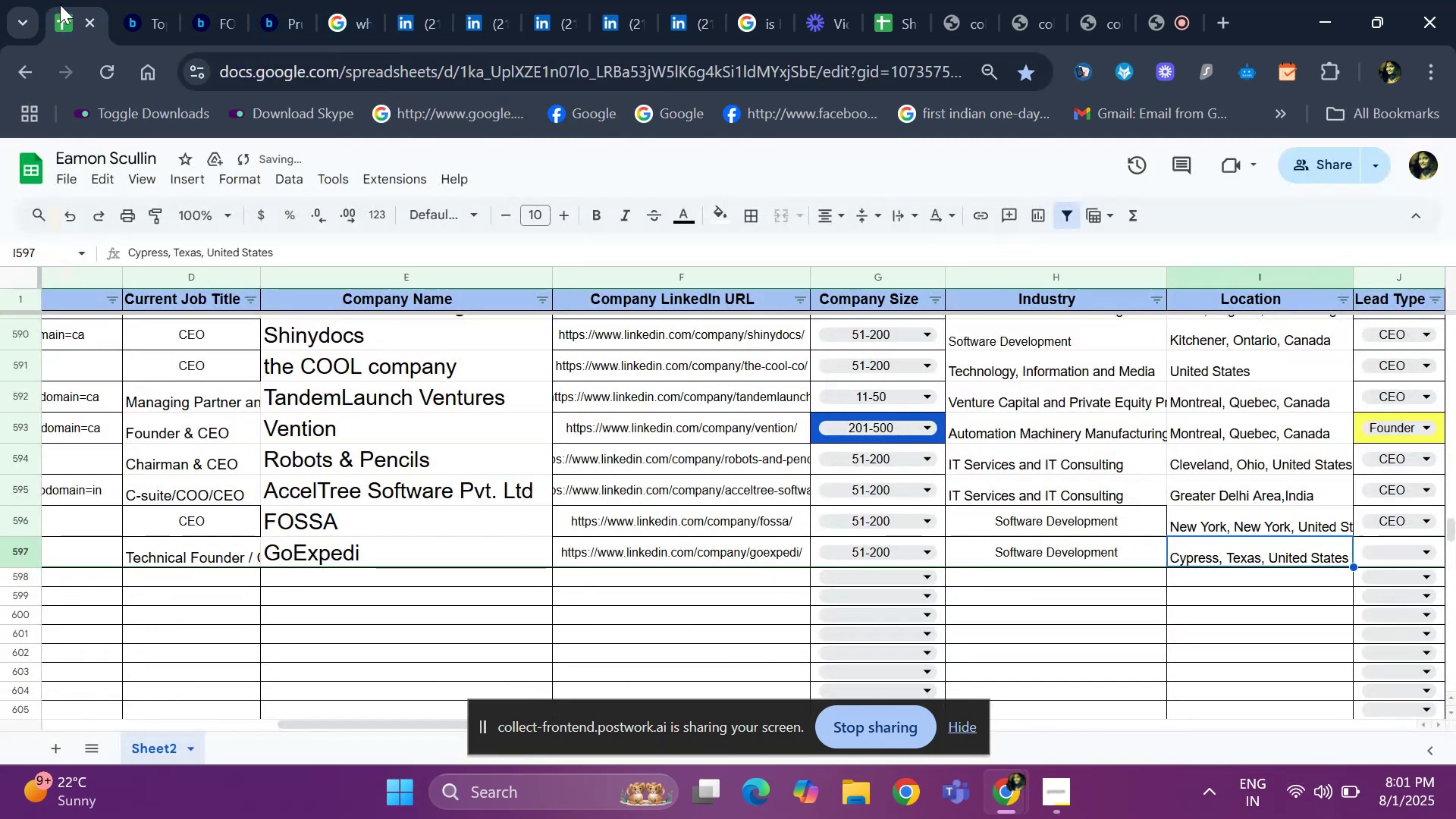 
key(ArrowLeft)
 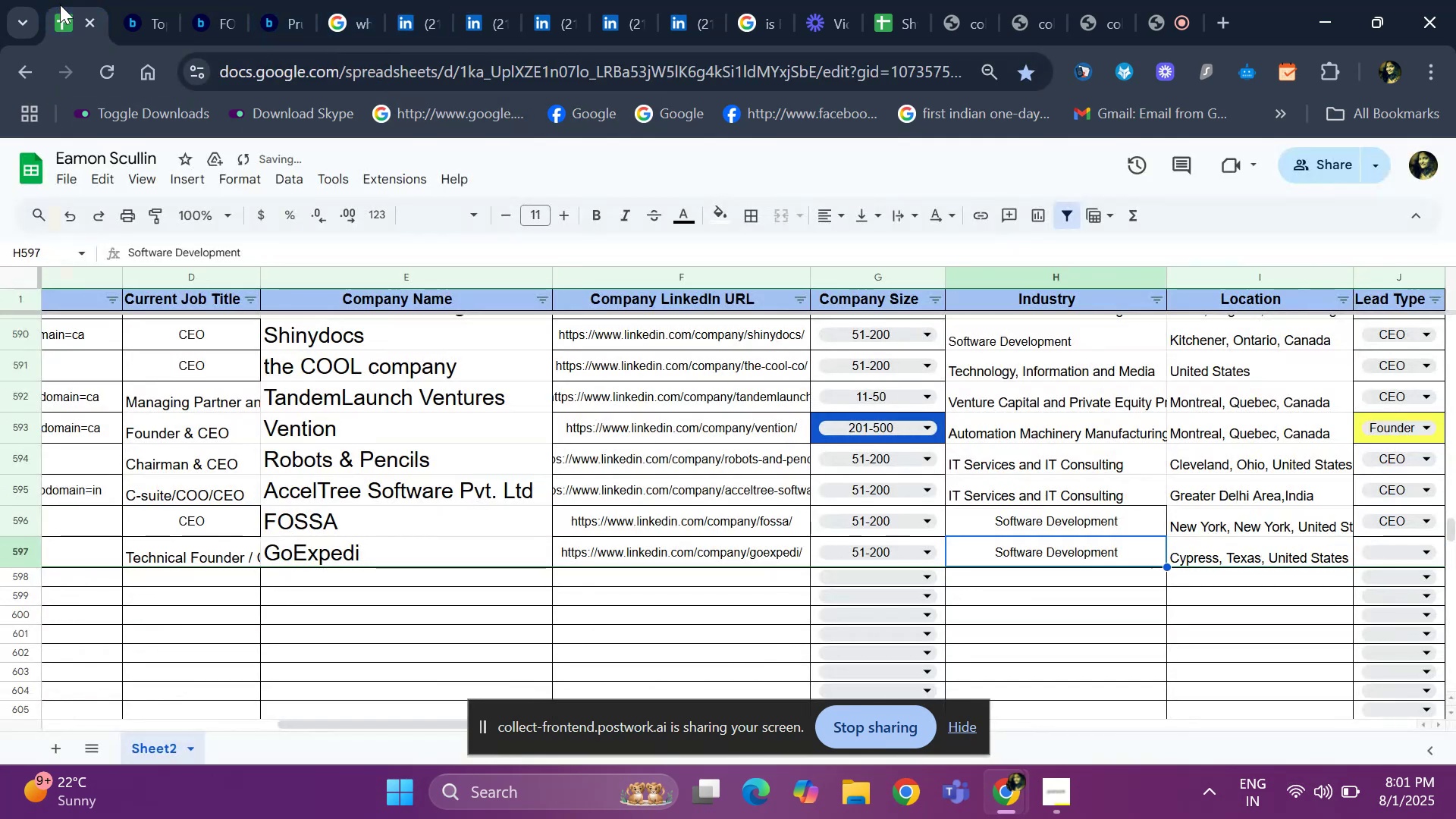 
key(ArrowLeft)
 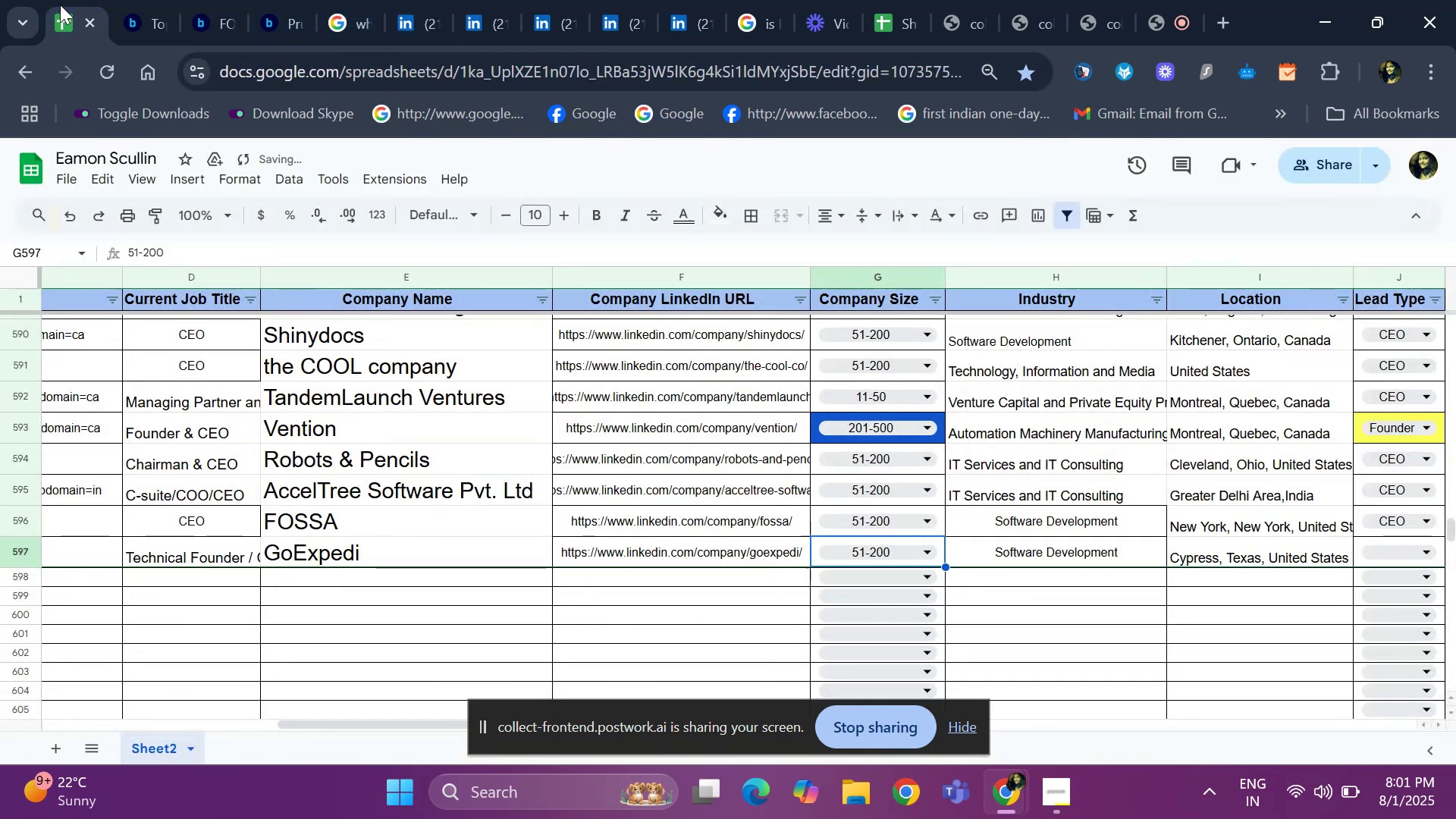 
key(ArrowRight)
 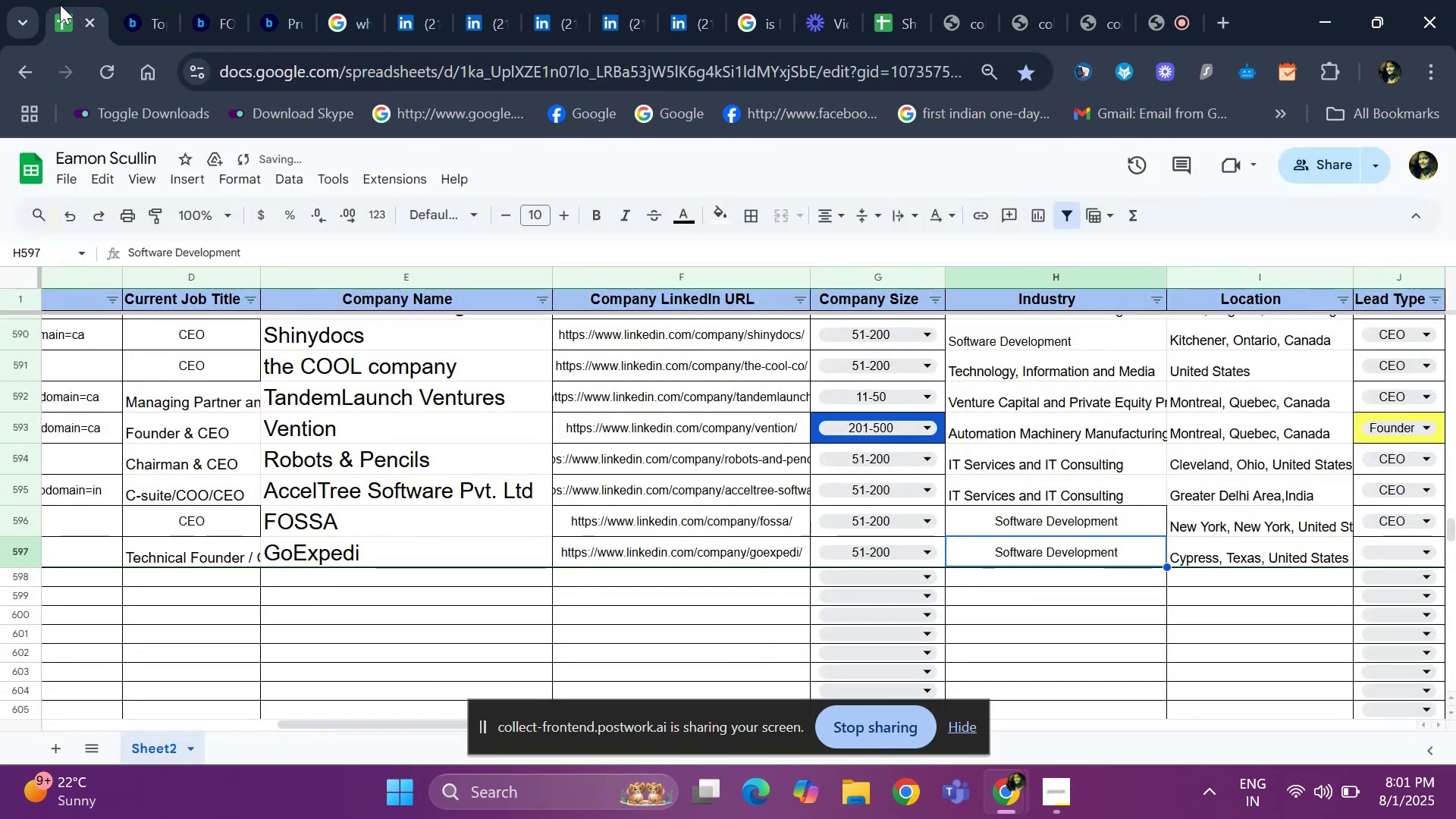 
key(ArrowRight)
 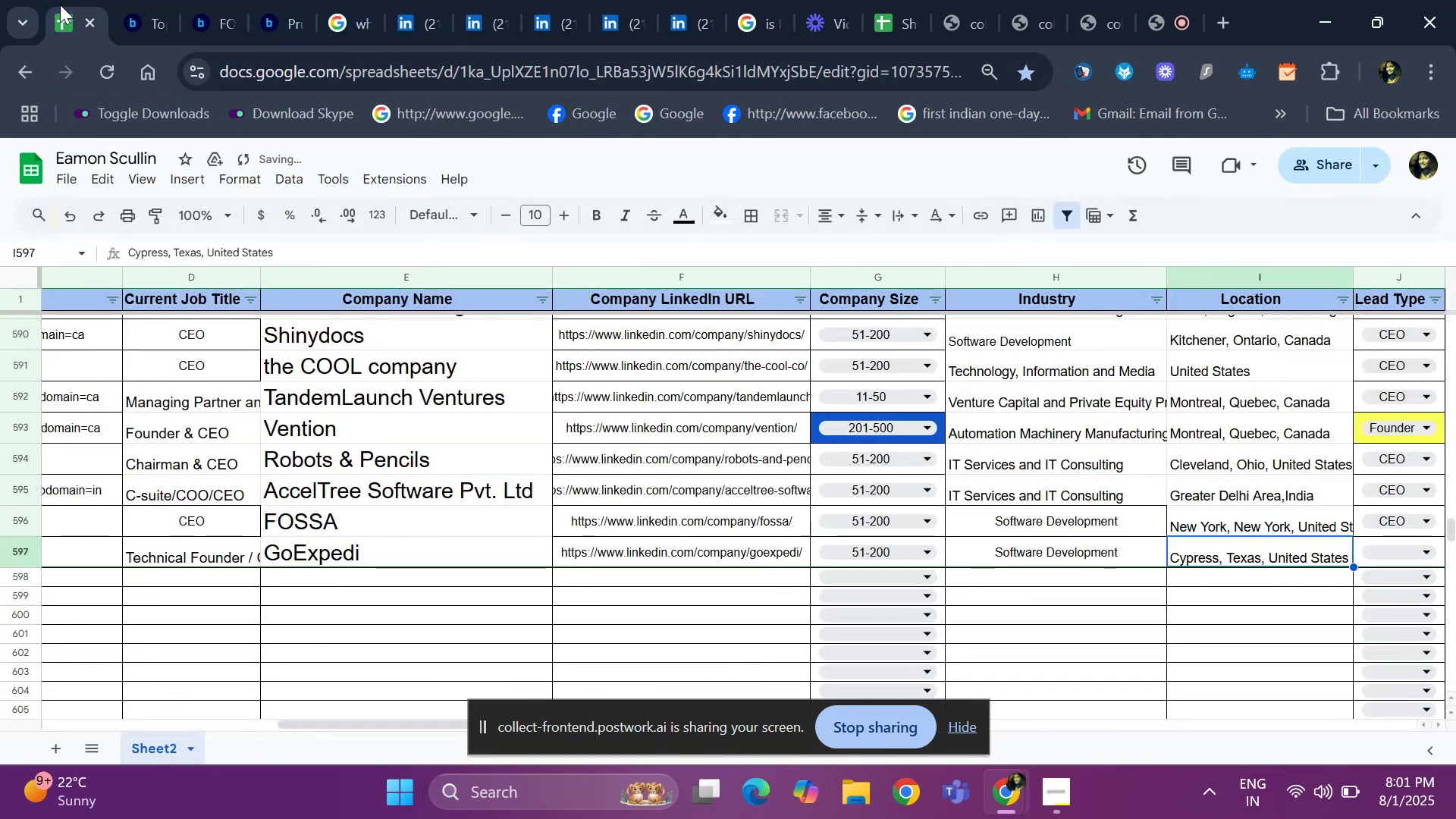 
key(ArrowRight)
 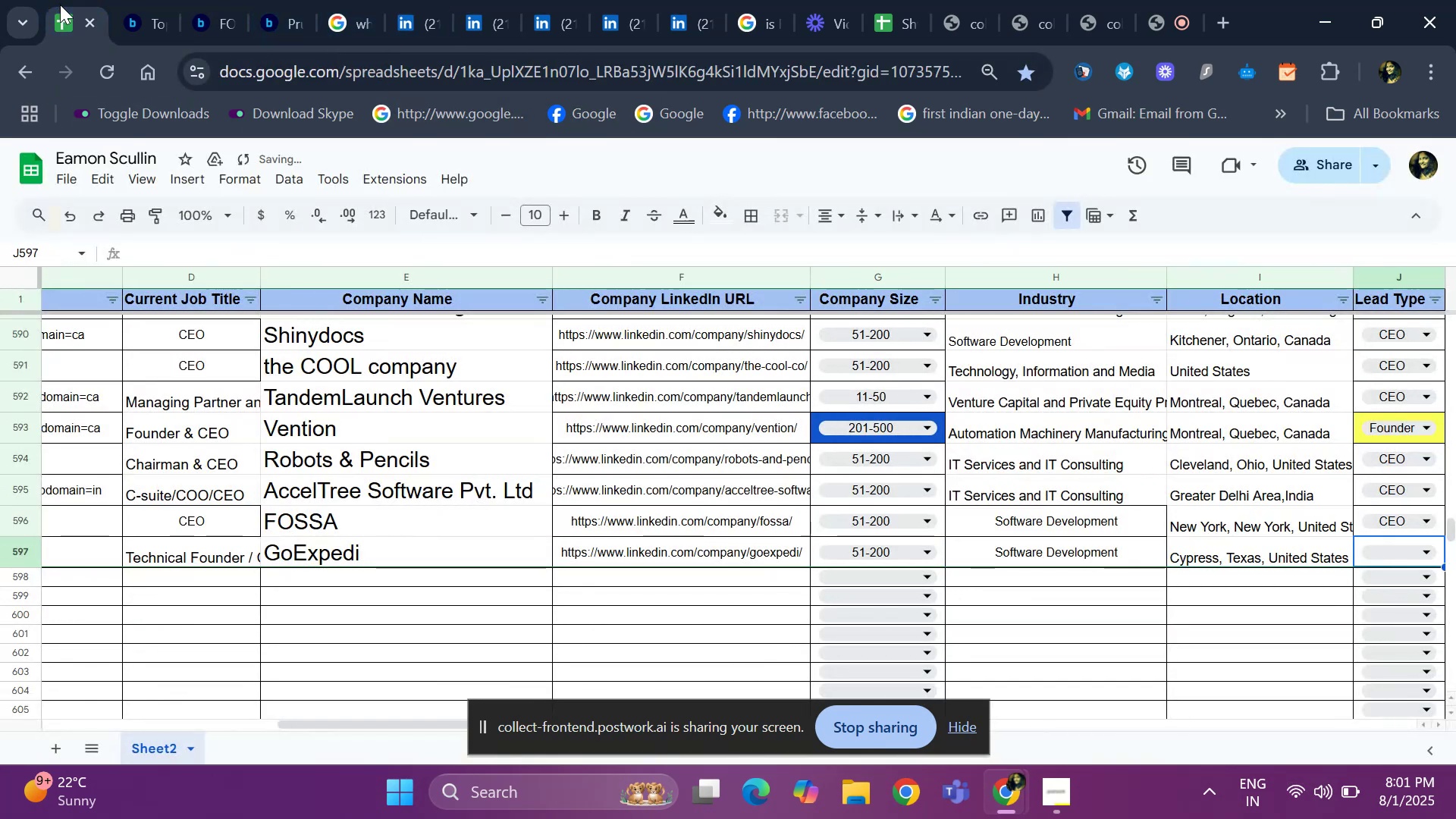 
key(ArrowRight)
 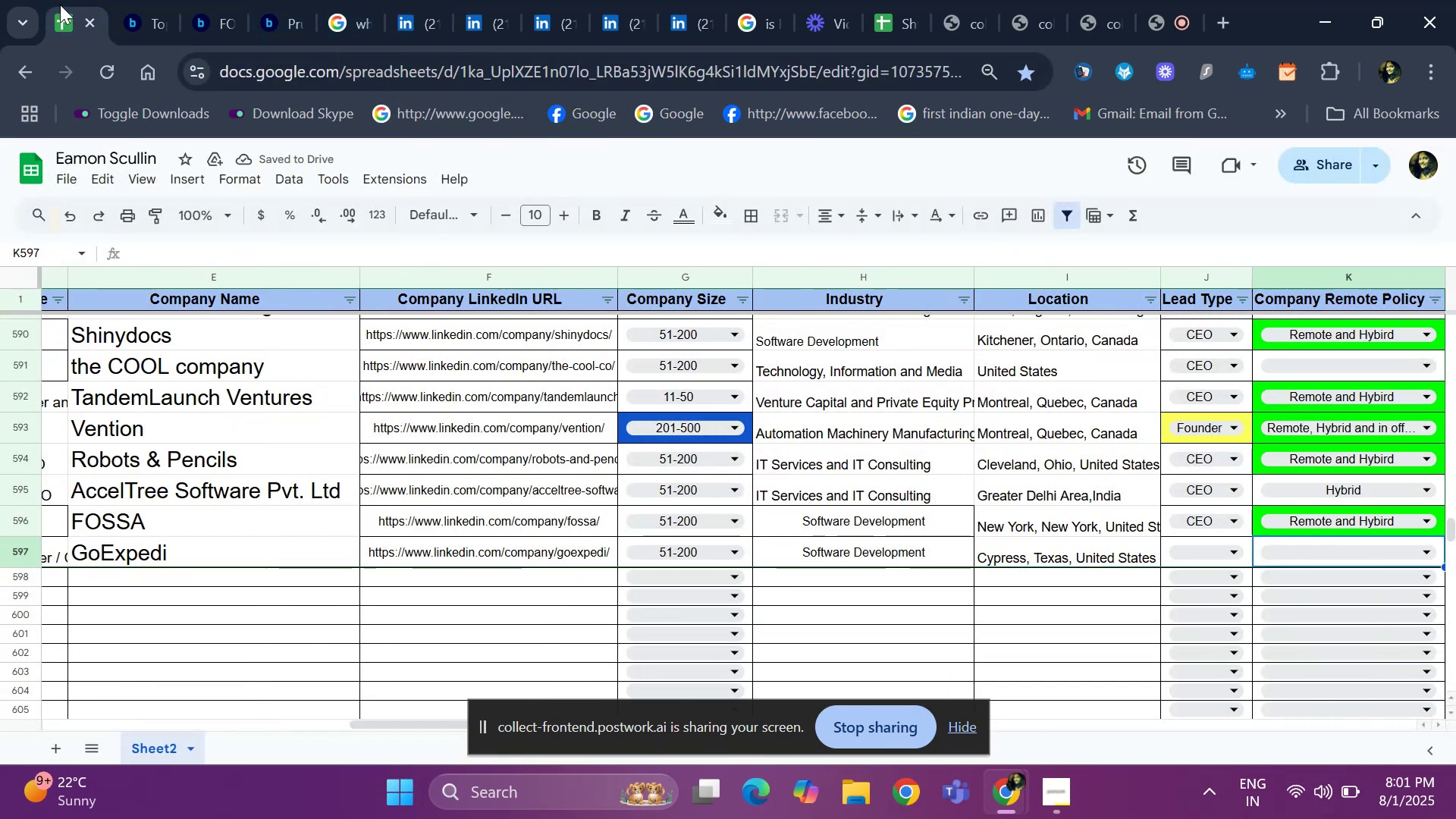 
key(ArrowRight)
 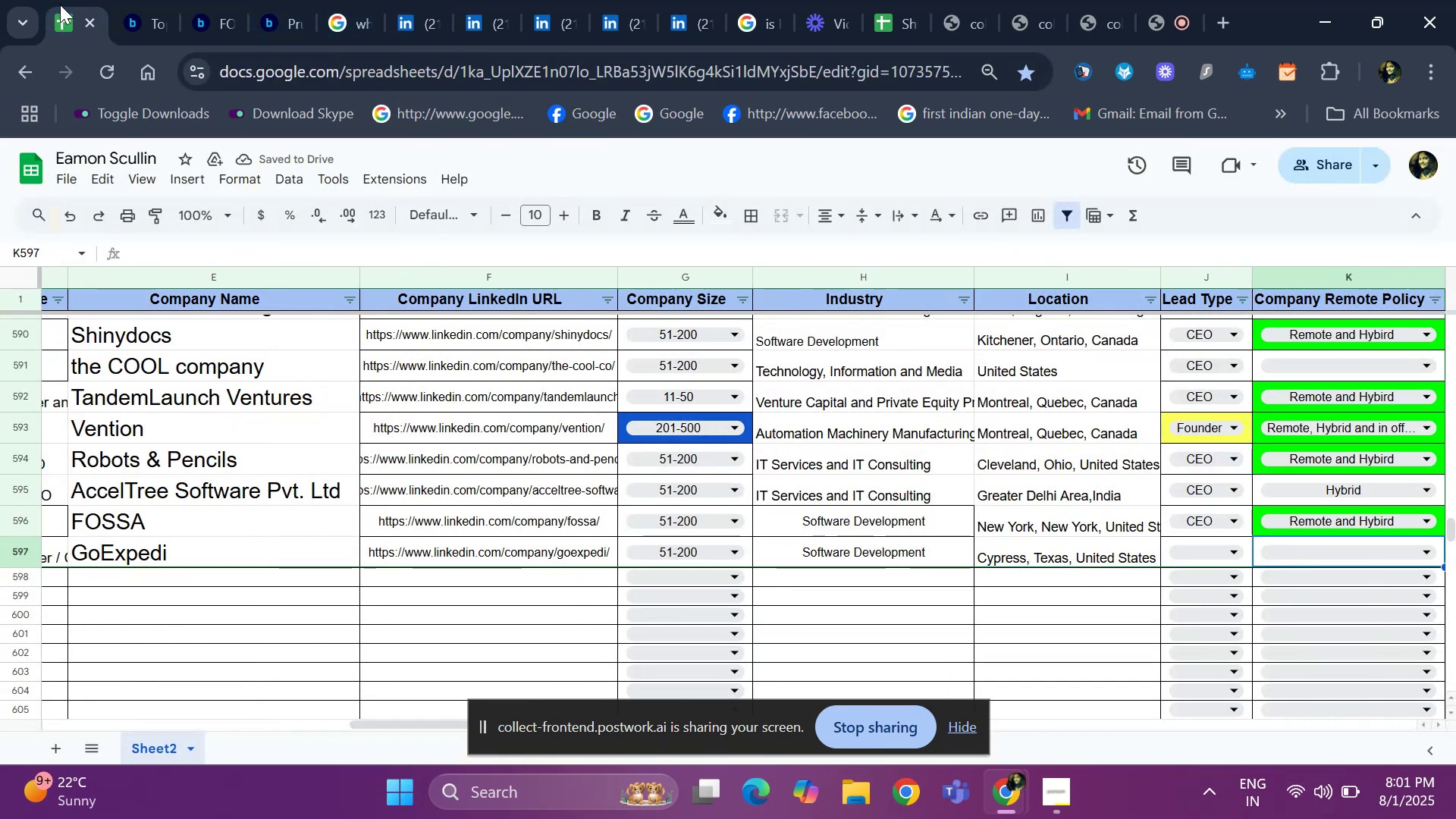 
key(ArrowLeft)
 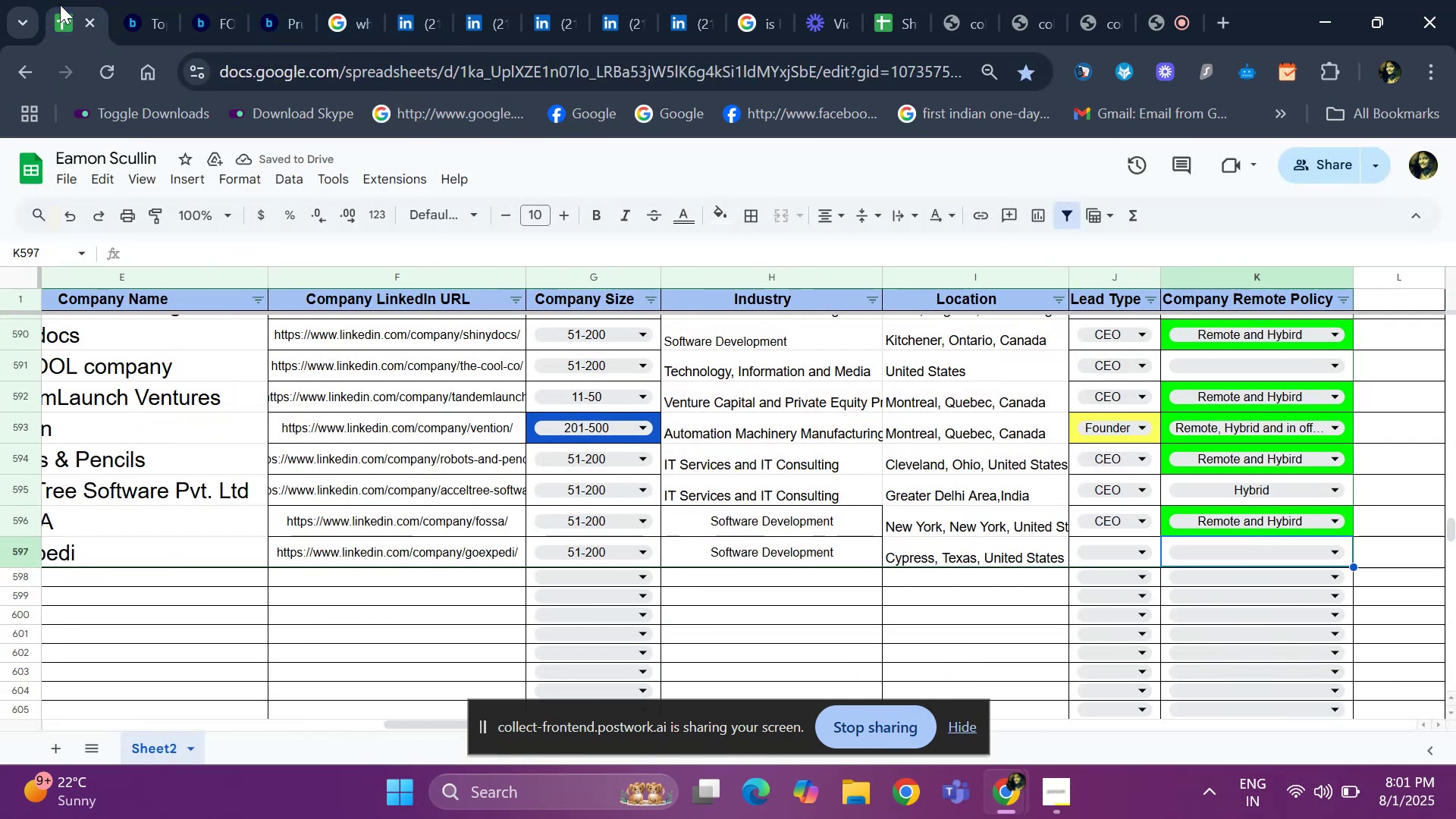 
key(ArrowLeft)
 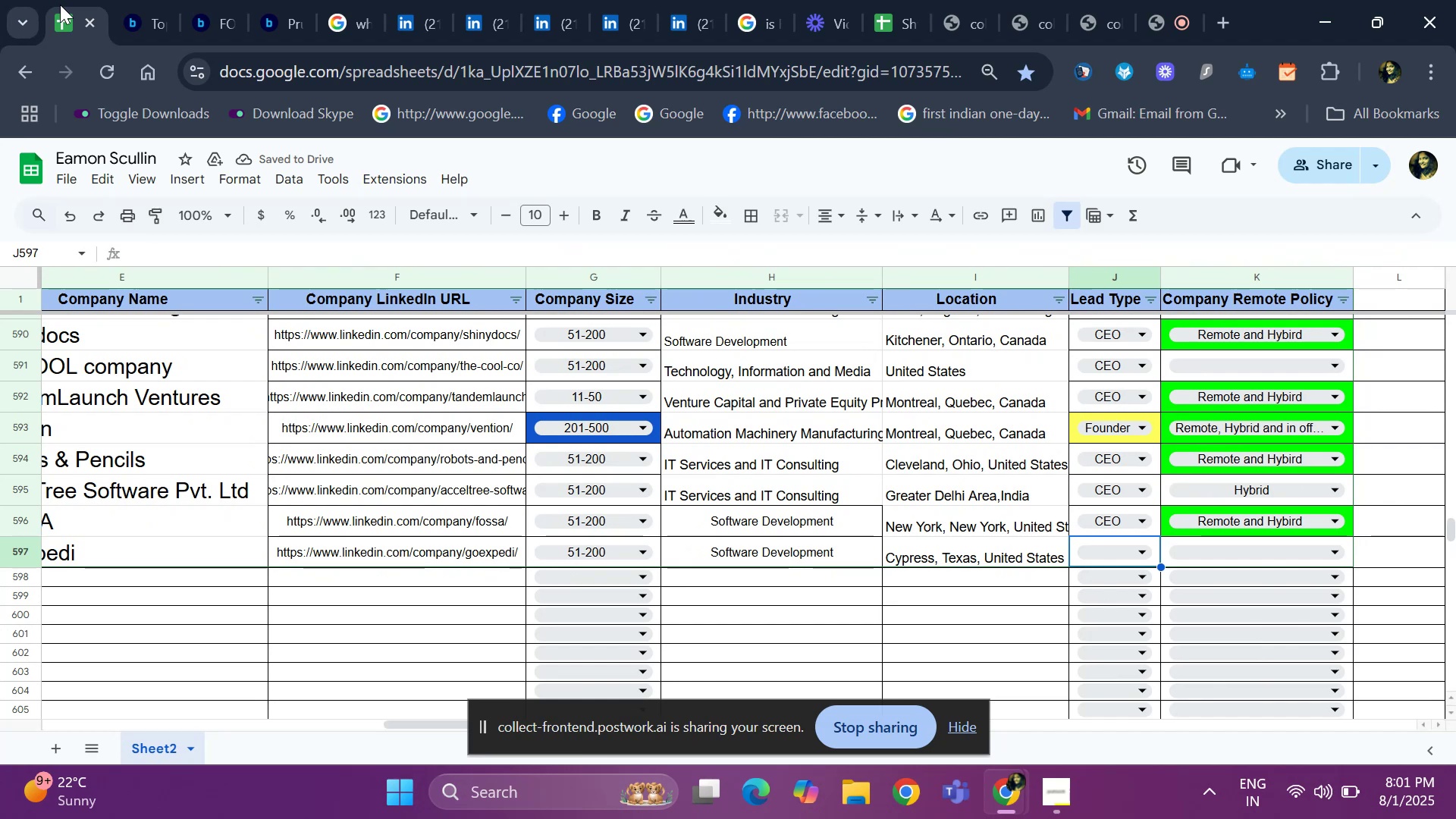 
key(Enter)
 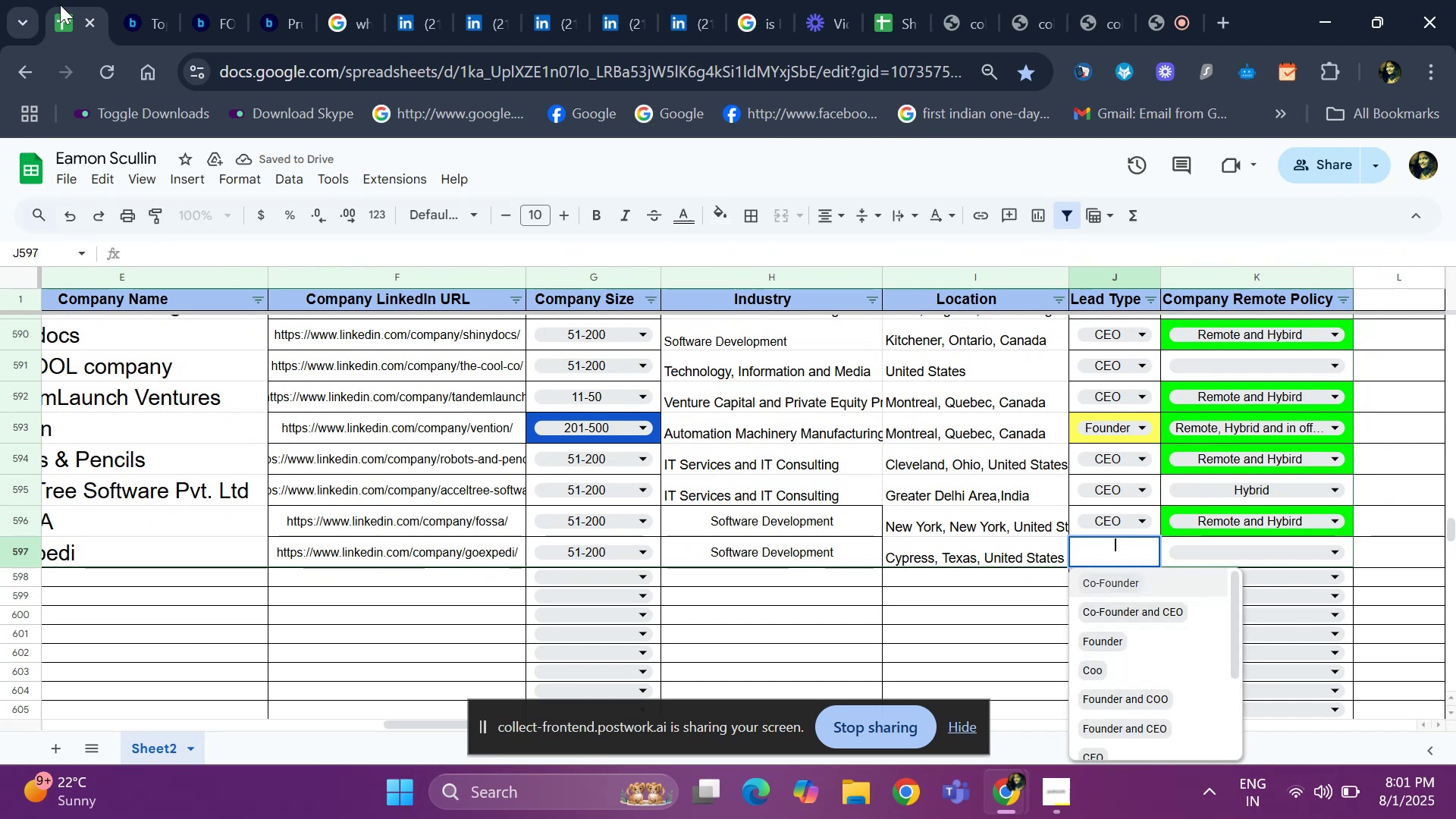 
key(ArrowDown)
 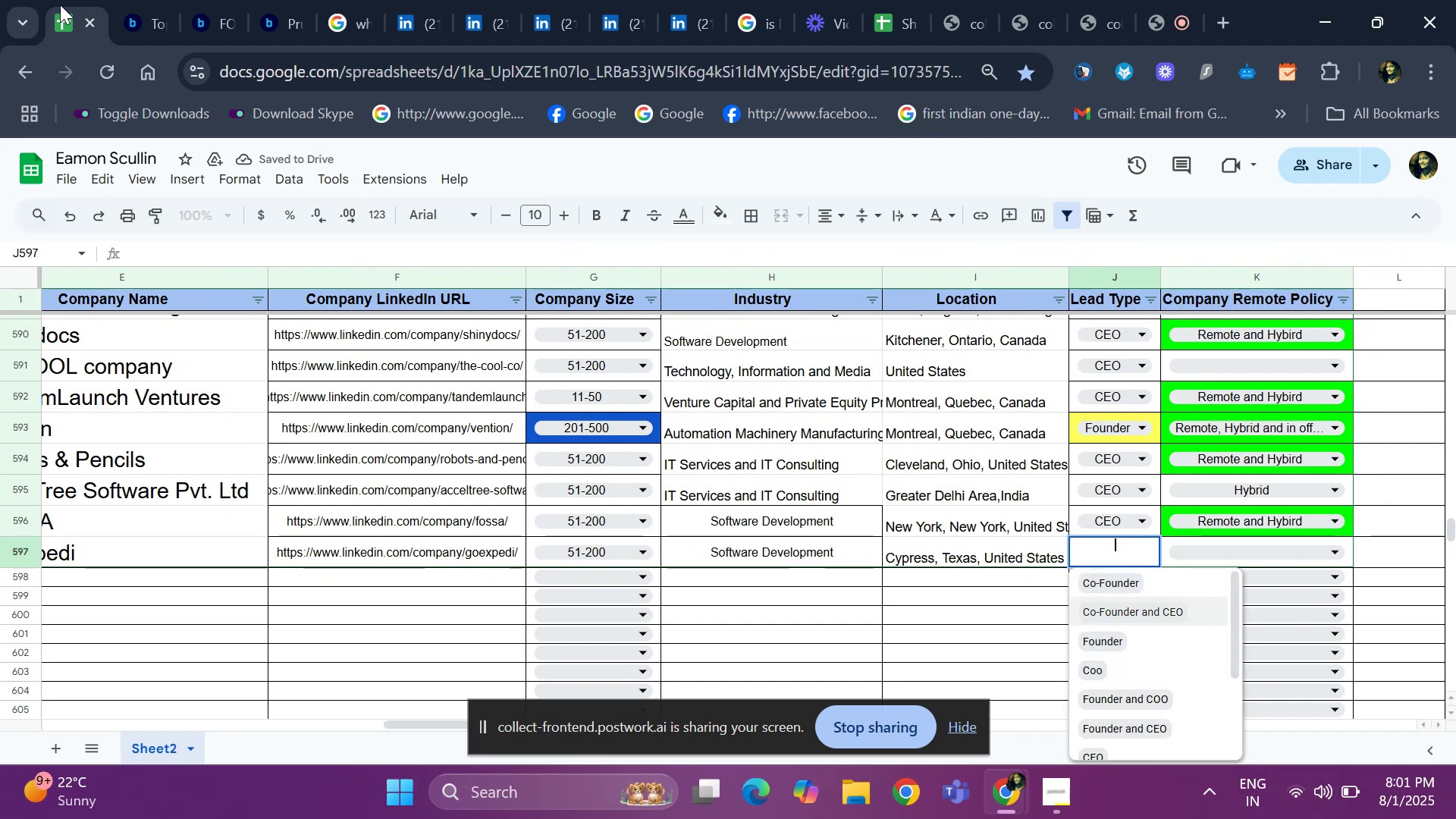 
key(ArrowDown)
 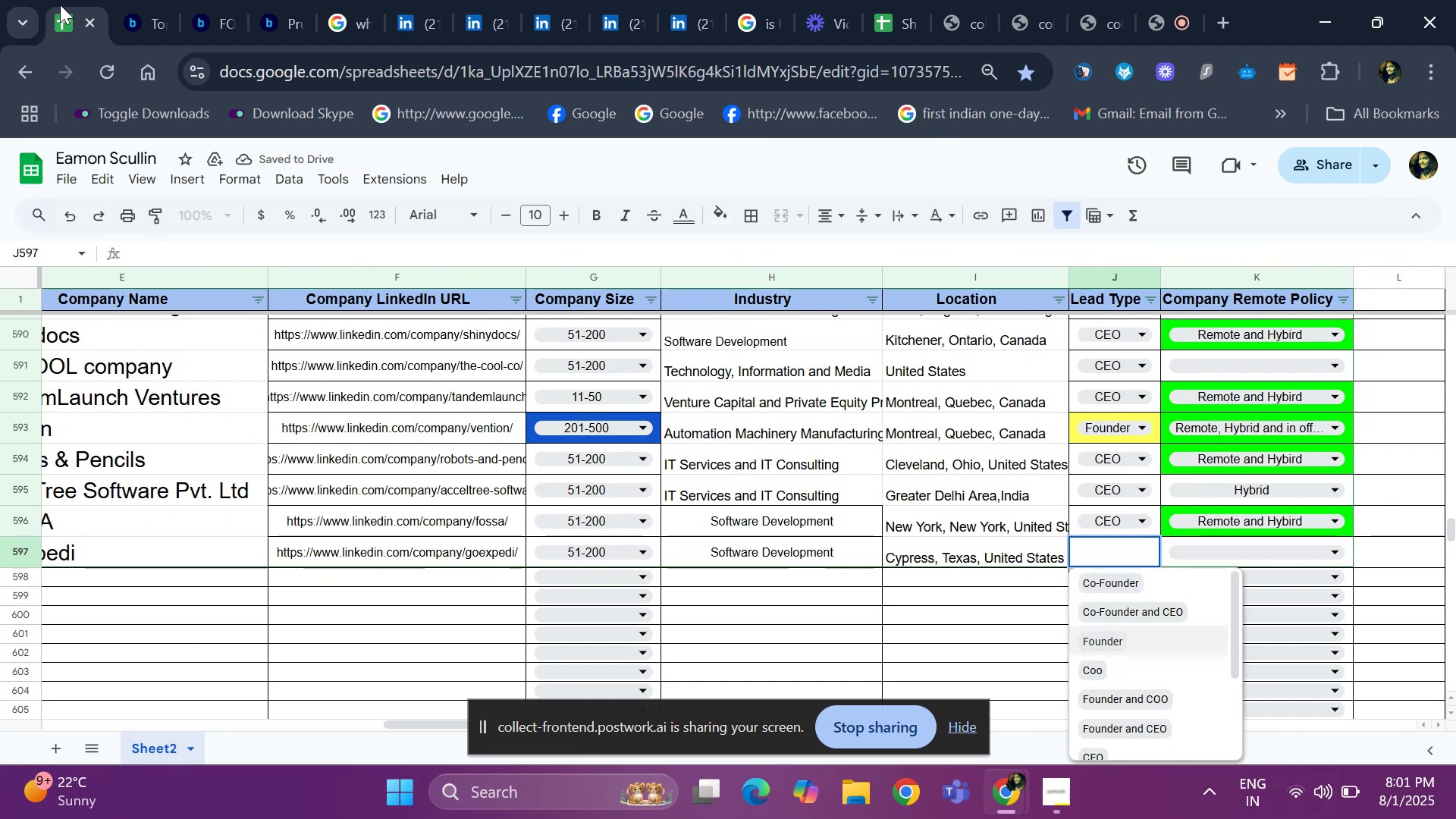 
key(Enter)
 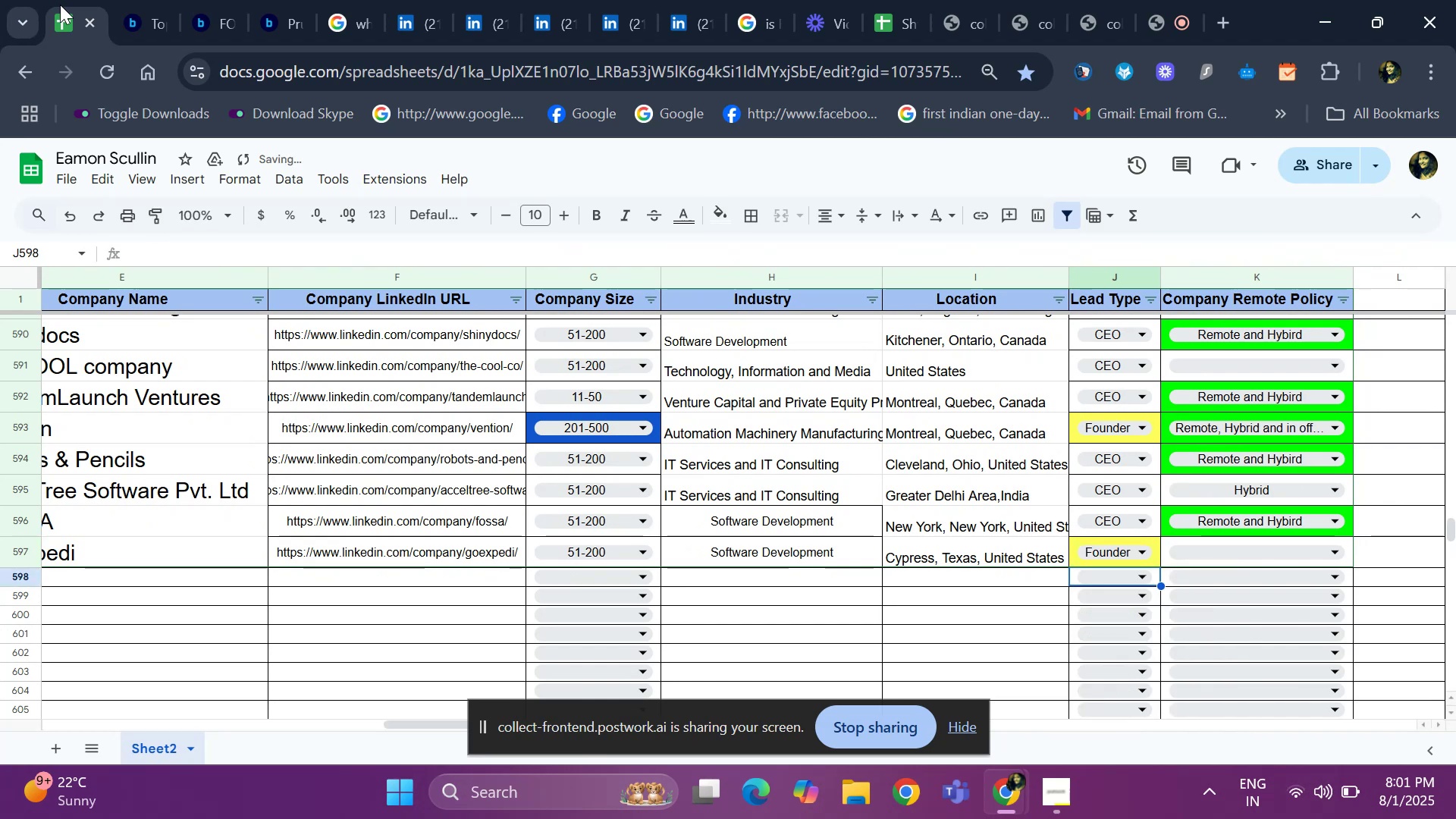 
key(ArrowUp)
 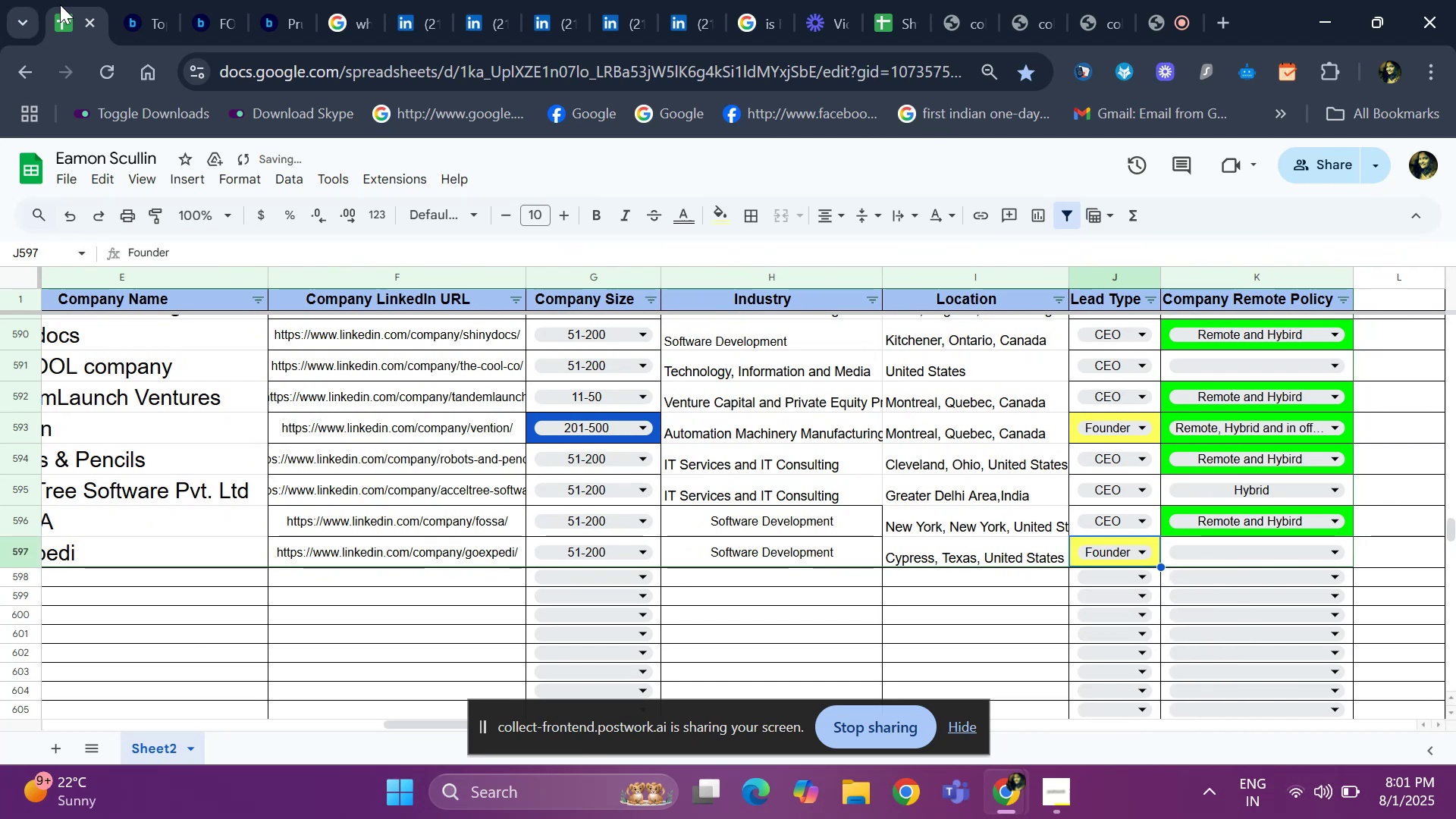 
key(ArrowLeft)
 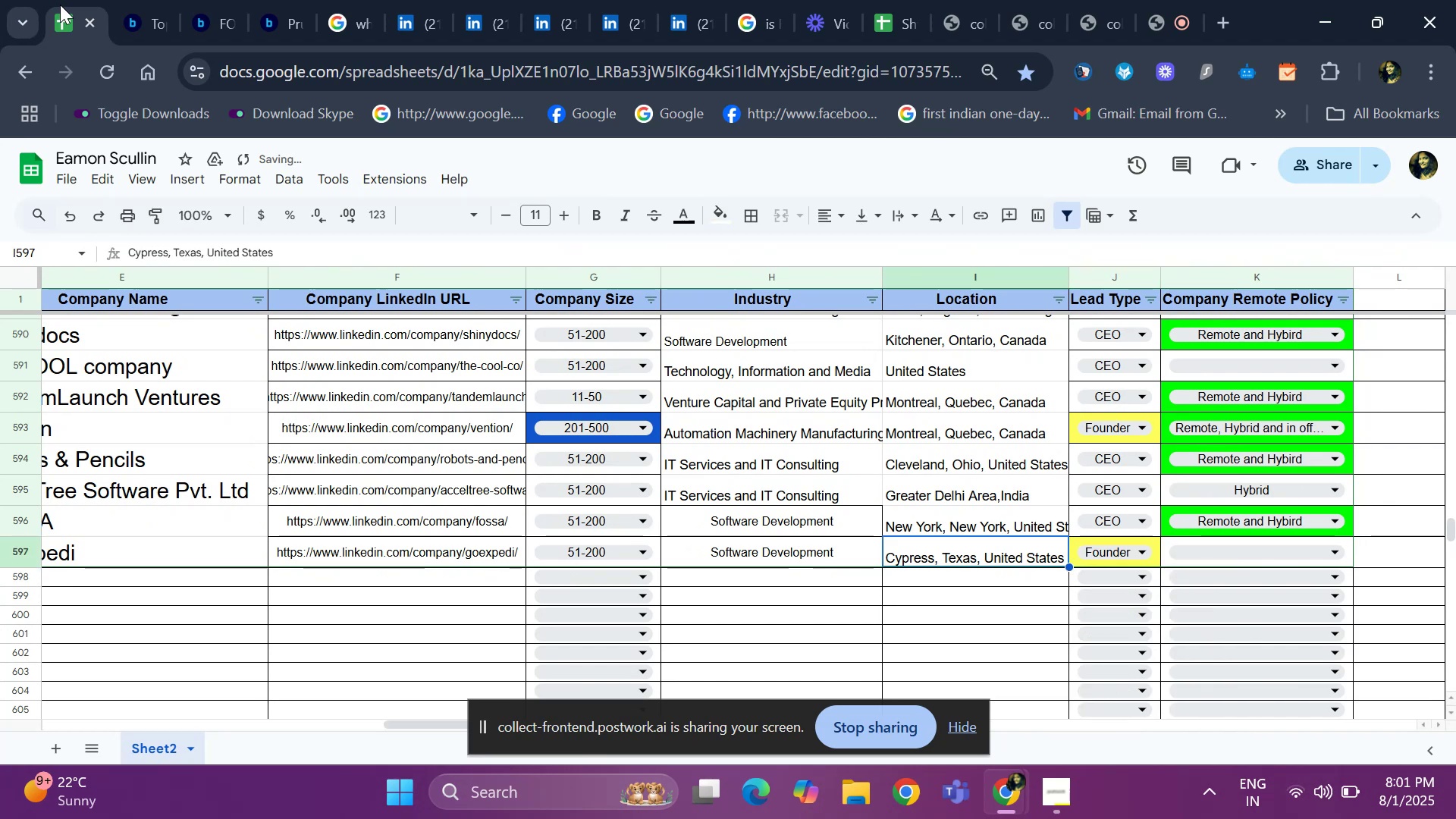 
key(ArrowLeft)
 